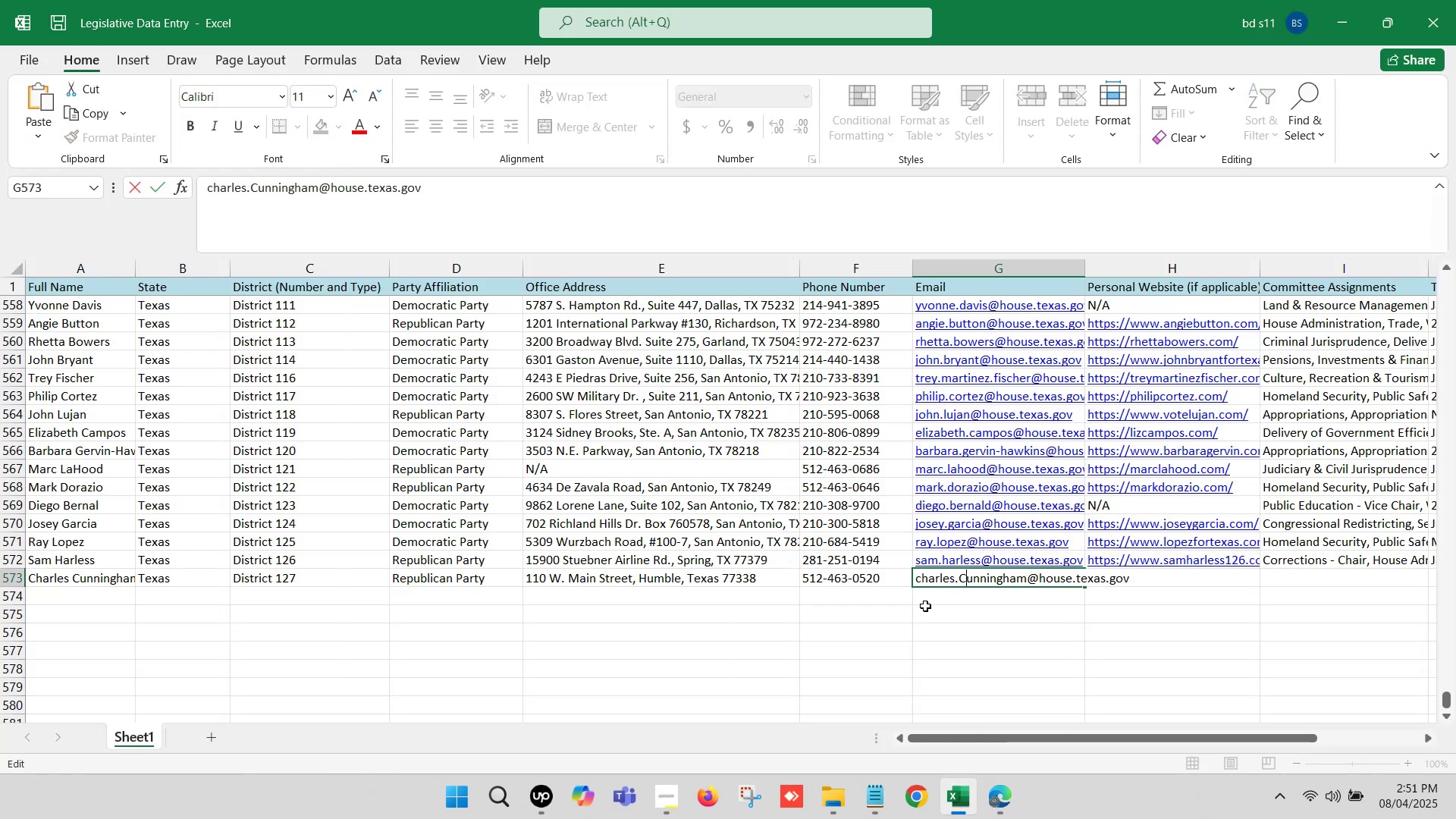 
key(Backspace)
 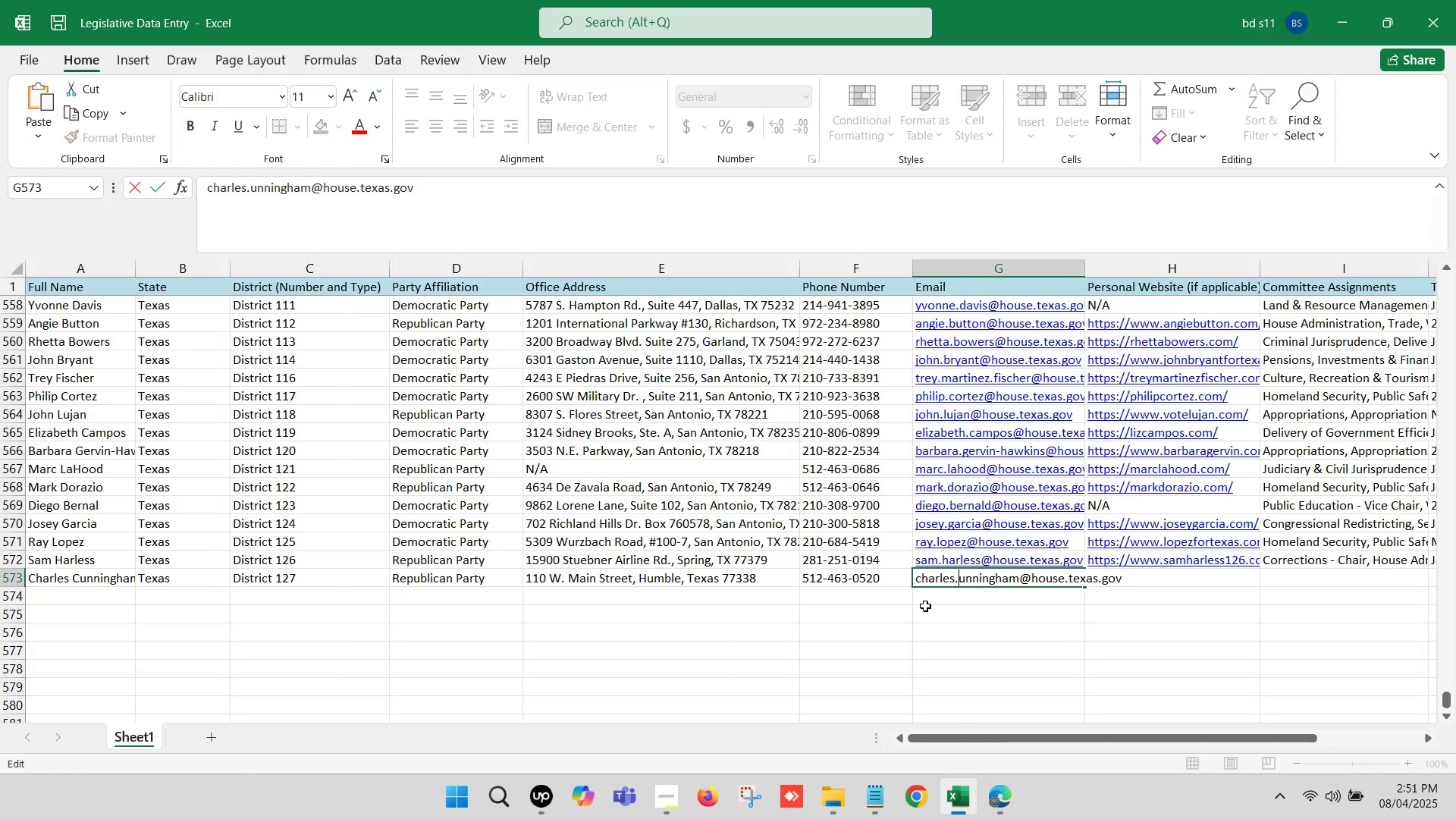 
key(C)
 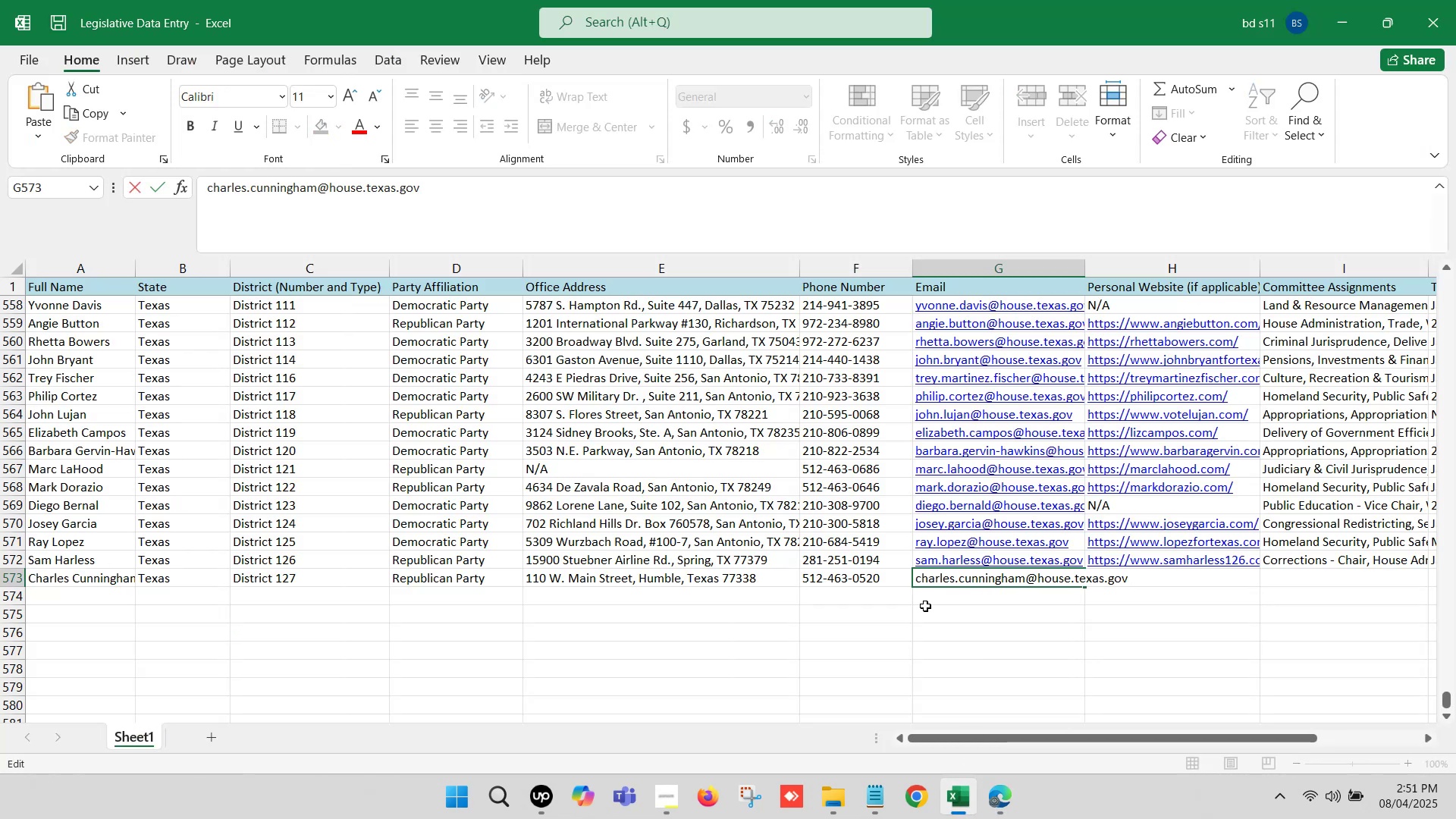 
left_click([925, 606])
 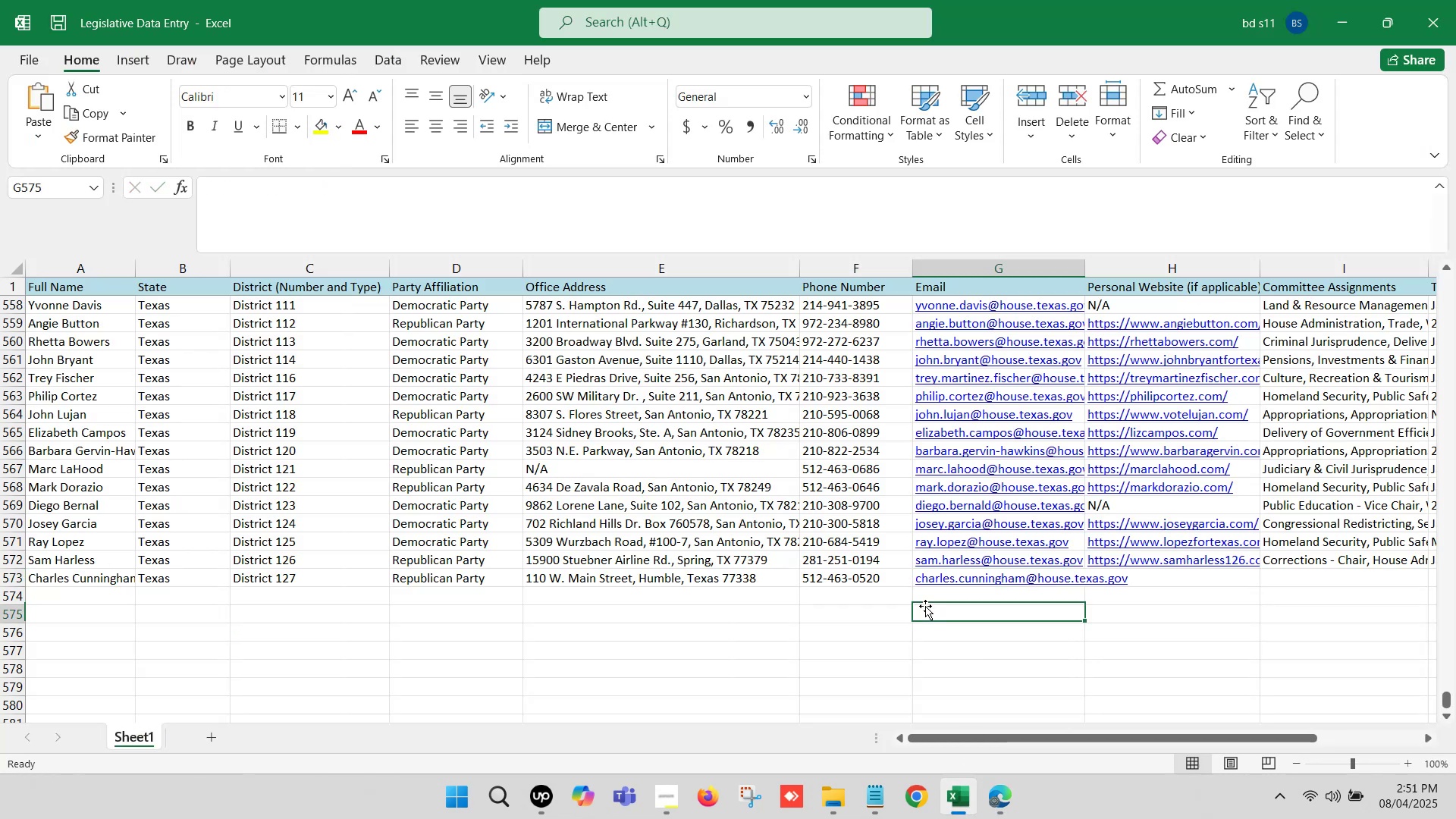 
key(Control+S)
 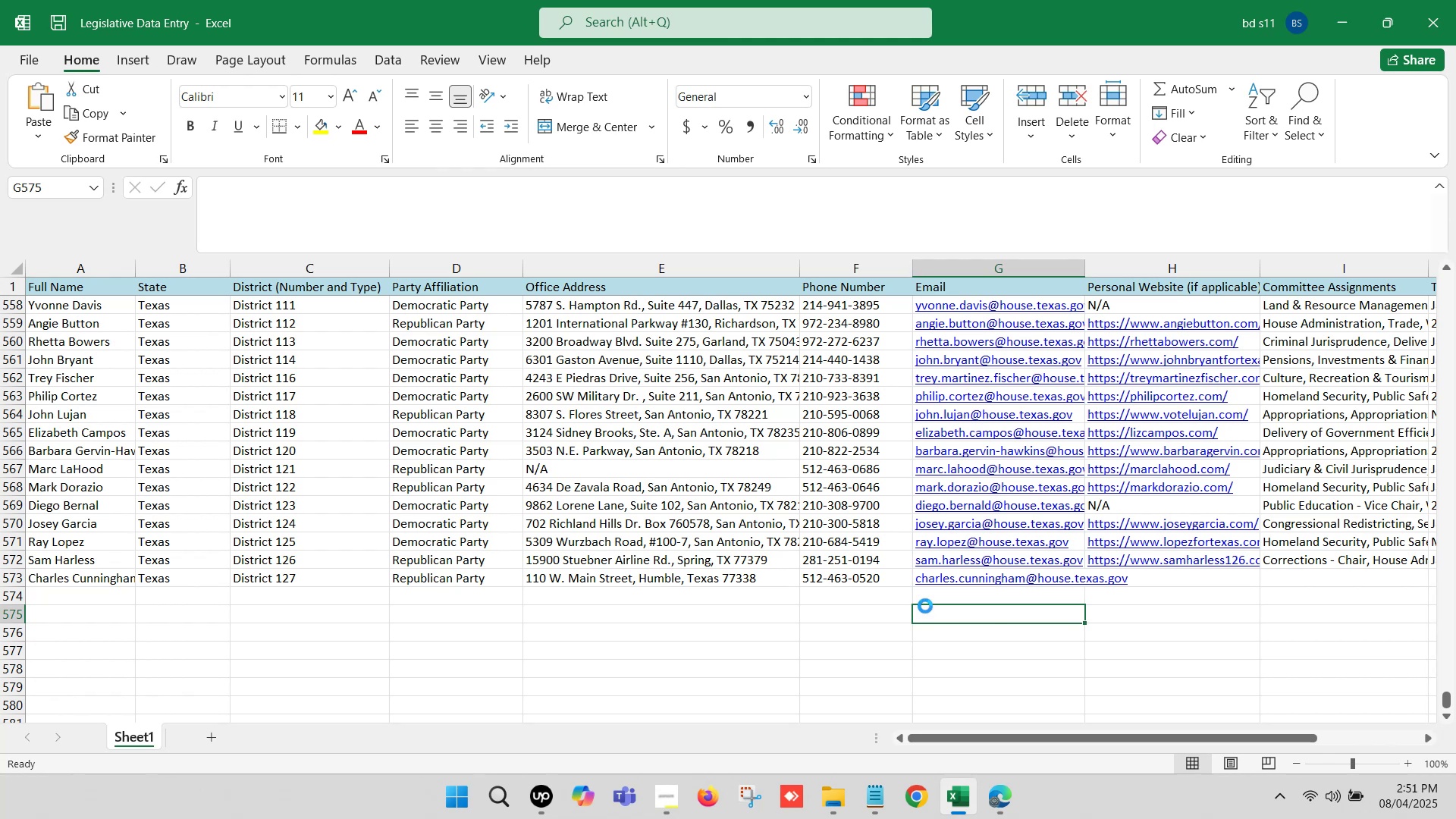 
left_click([925, 607])
 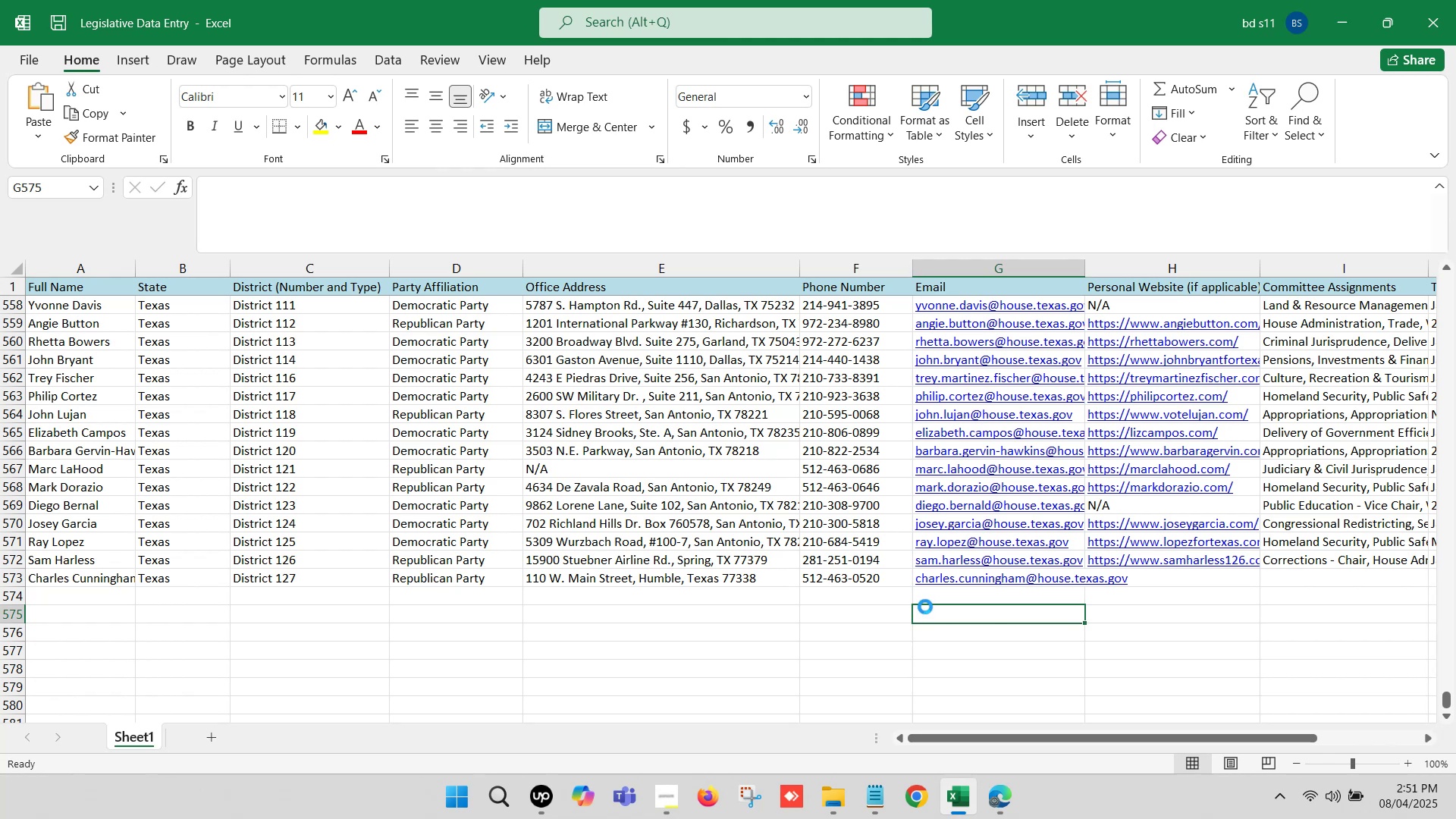 
key(ArrowRight)
 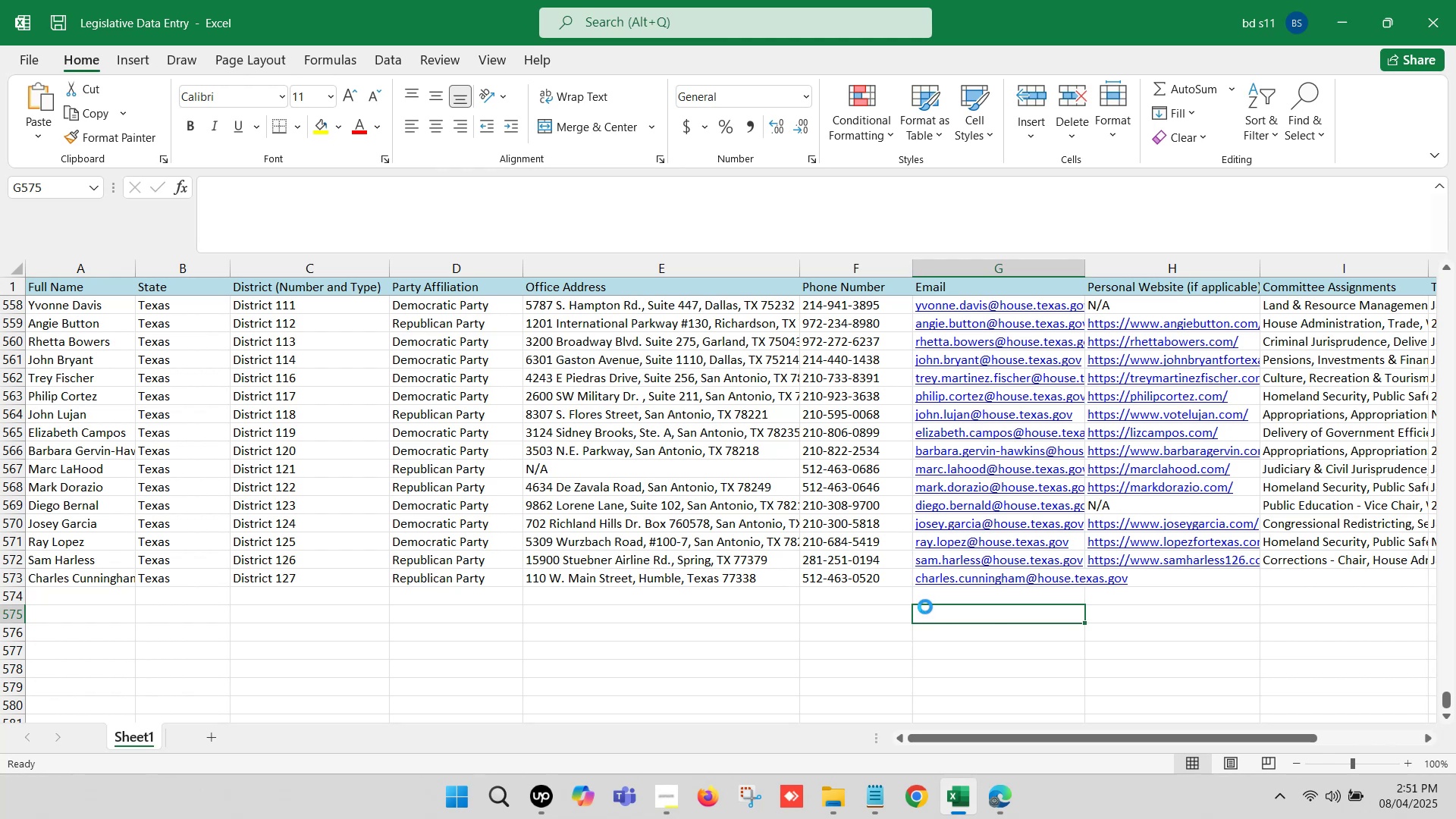 
key(ArrowRight)
 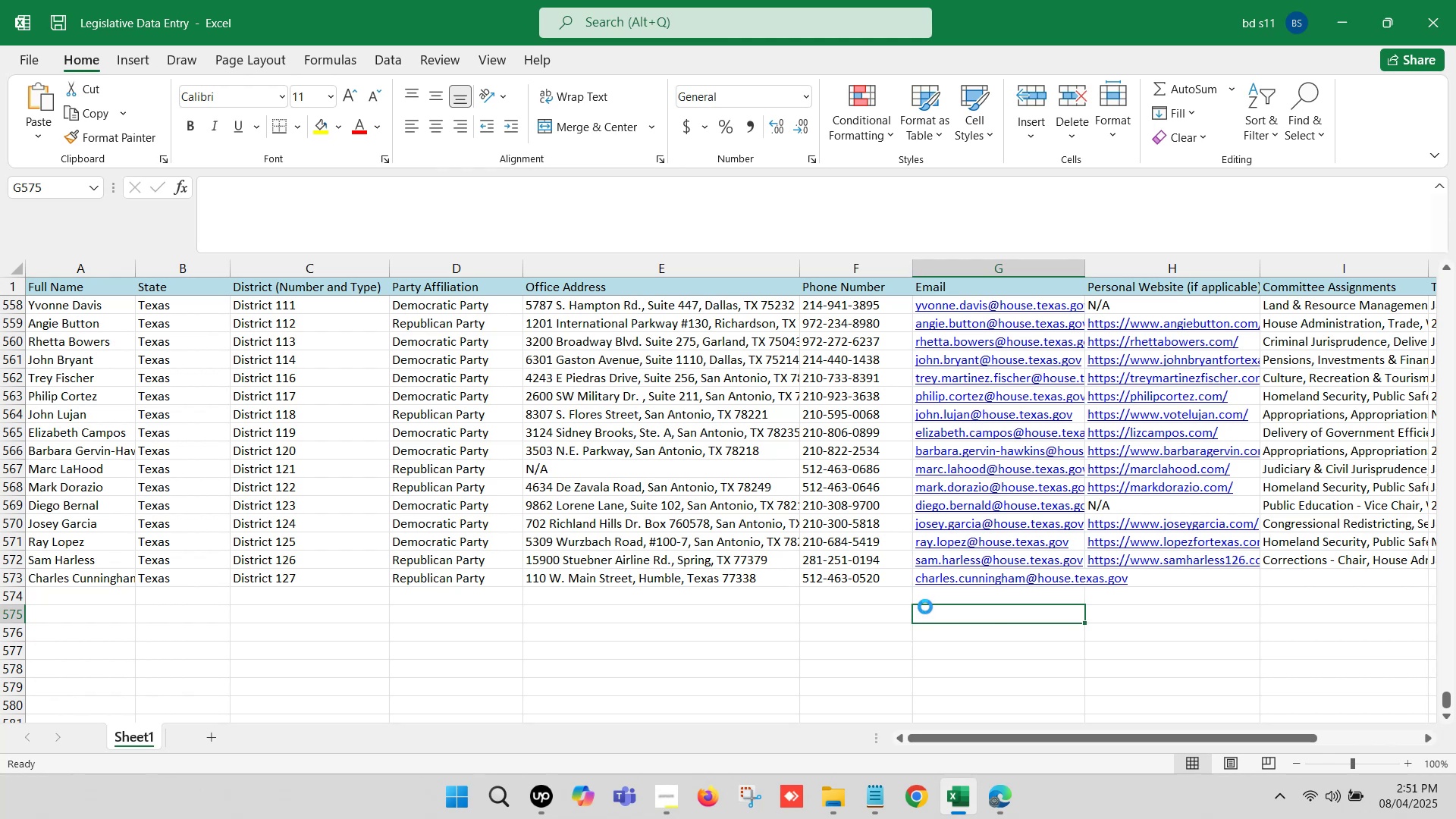 
key(ArrowRight)
 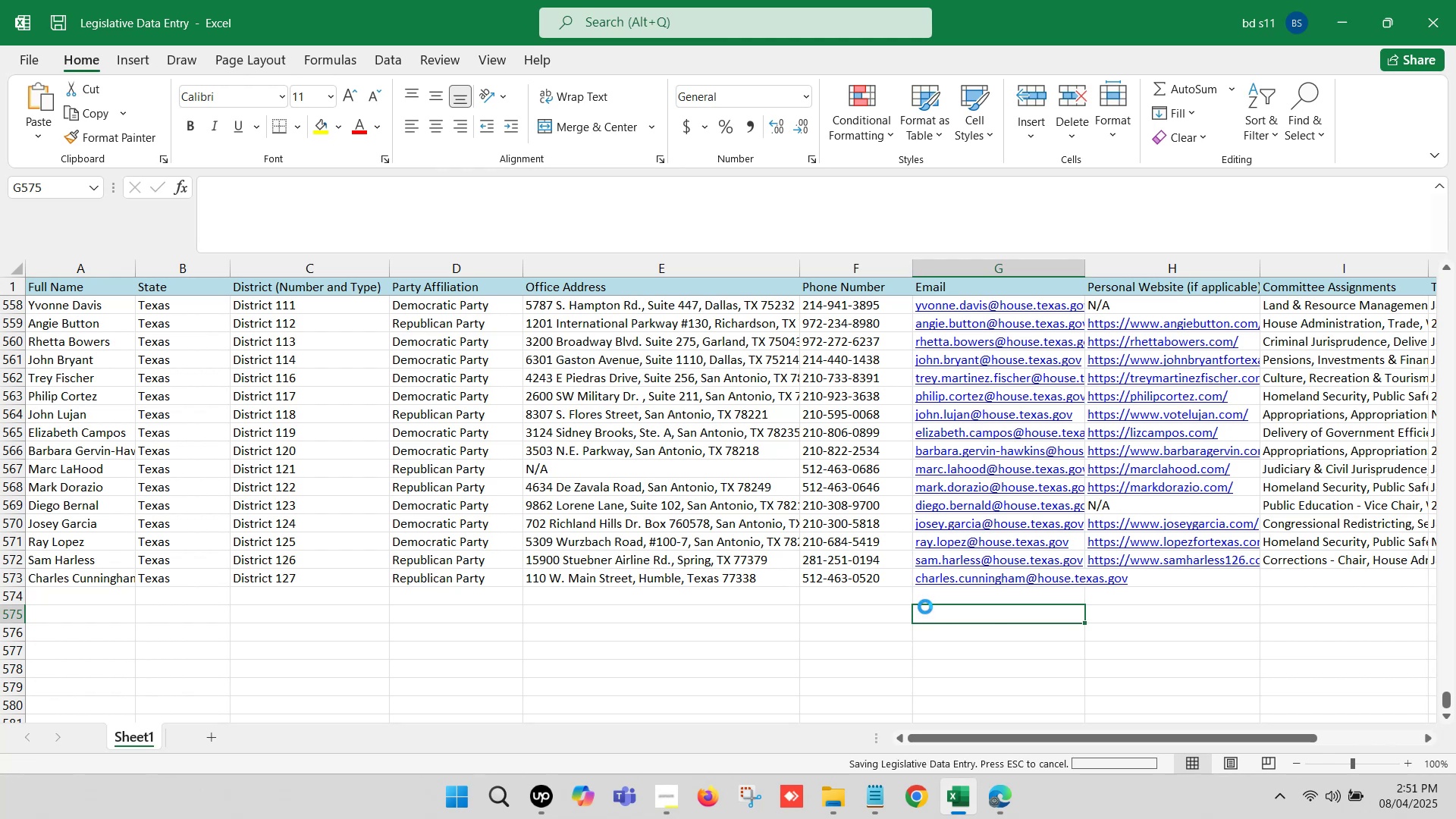 
key(ArrowRight)
 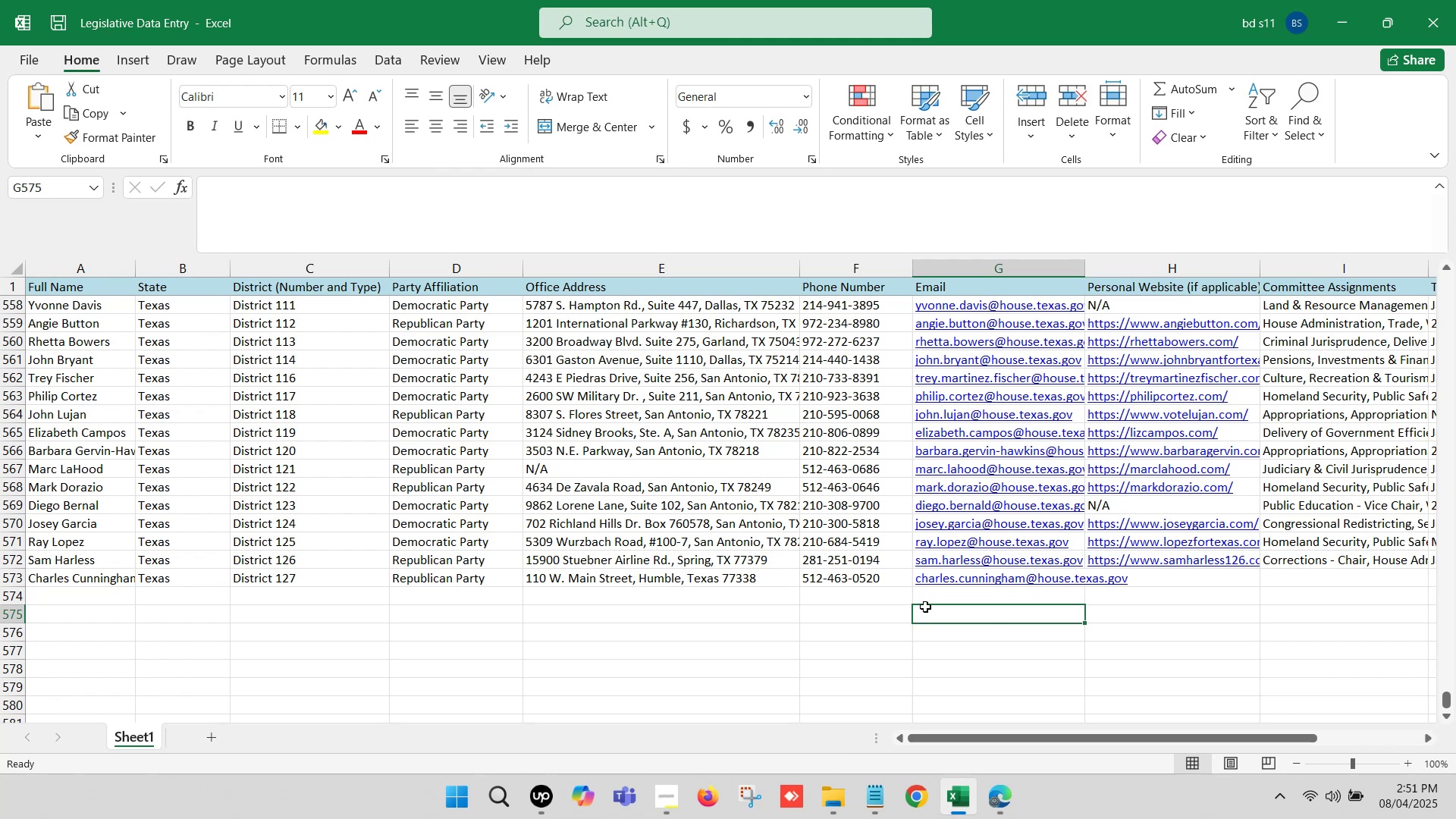 
key(ArrowRight)
 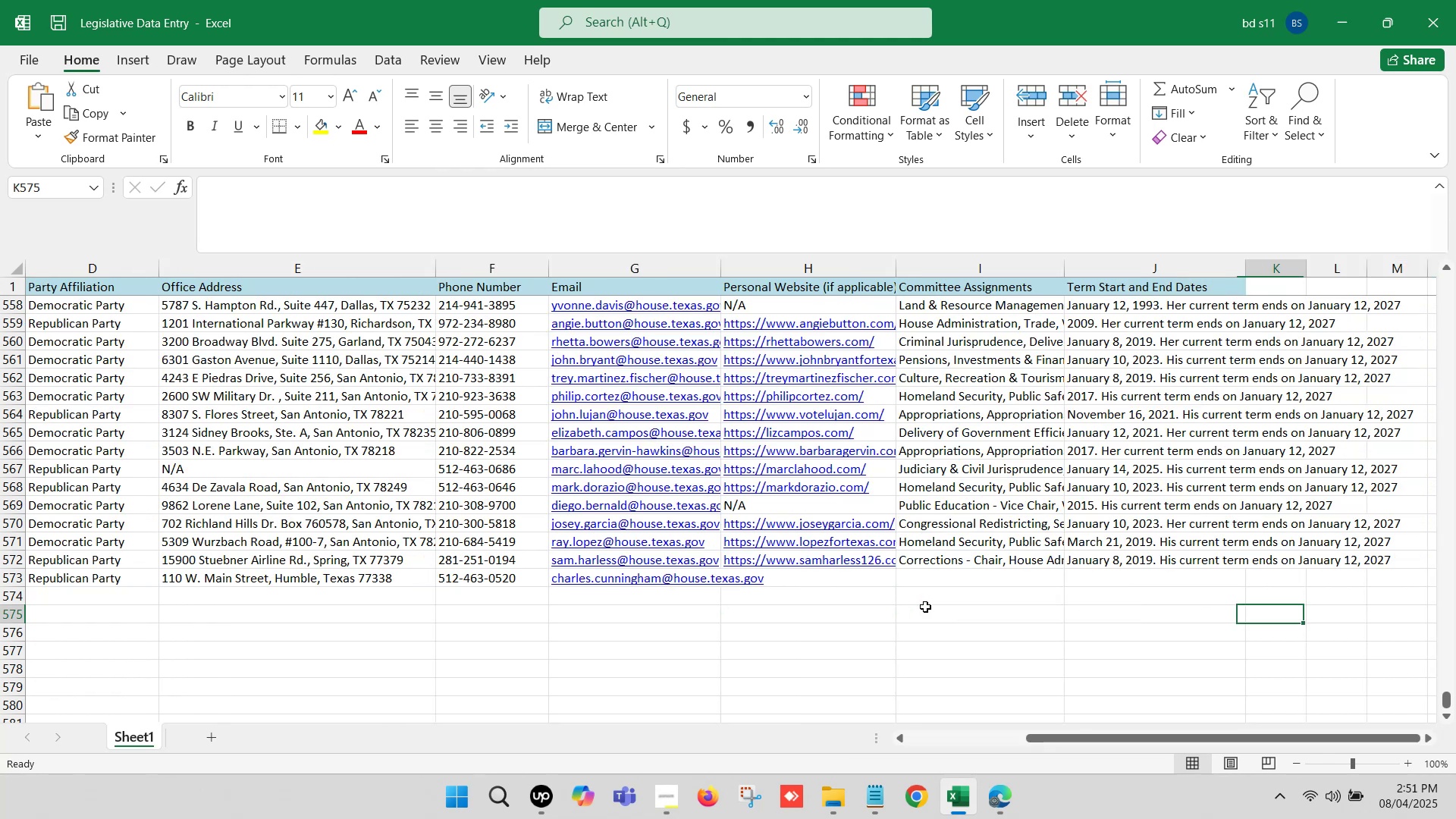 
key(ArrowRight)
 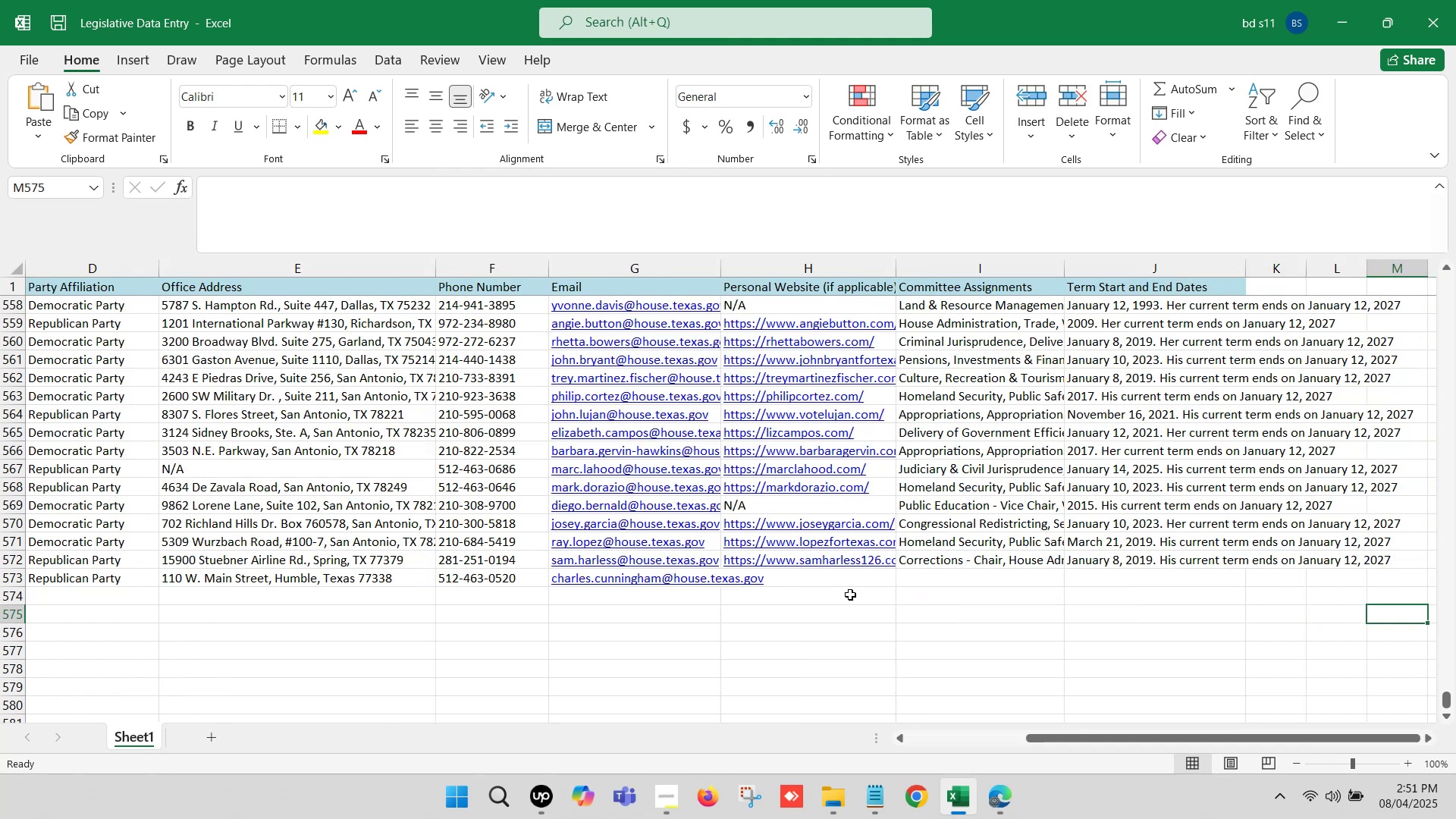 
left_click([824, 587])
 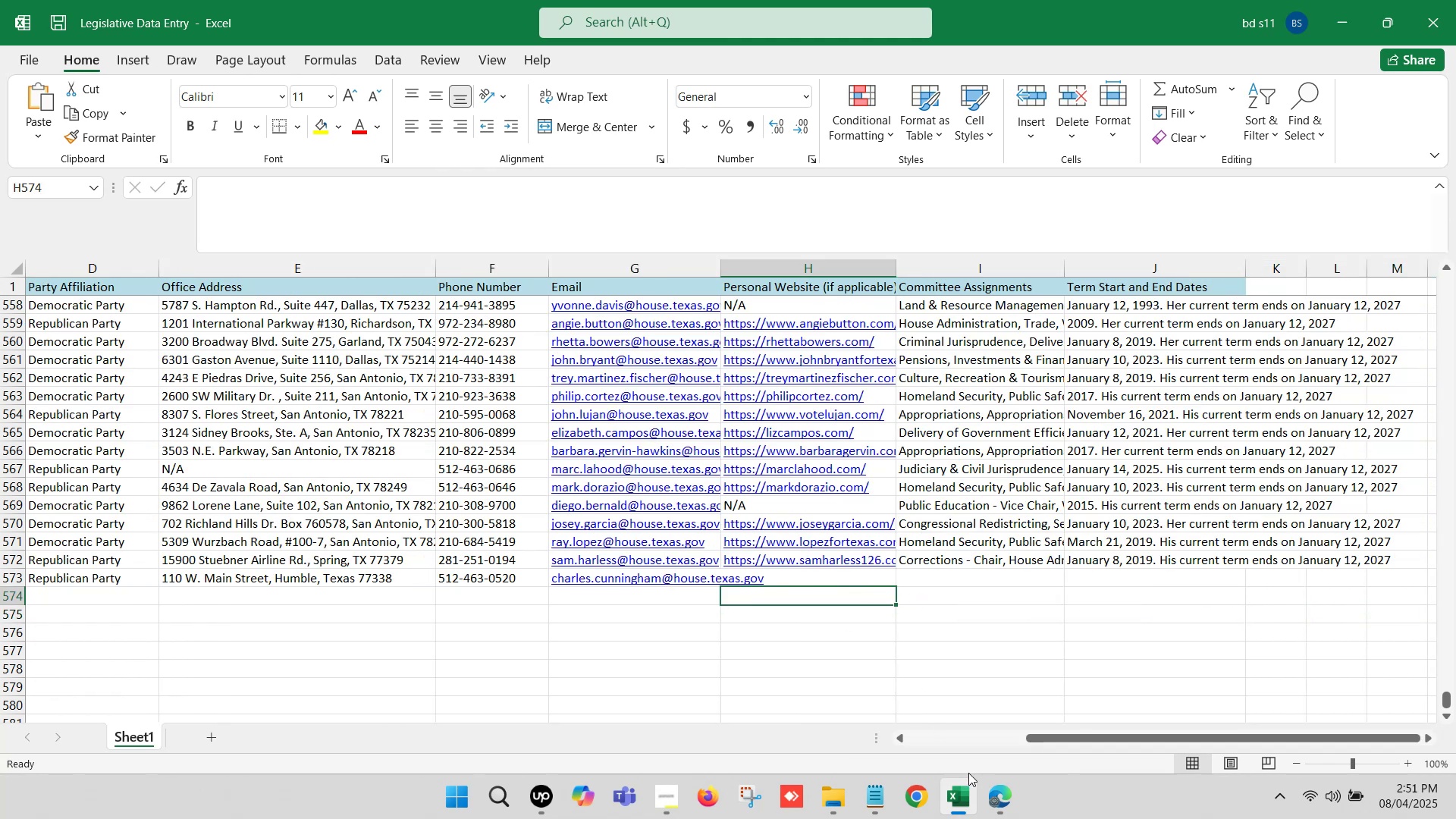 
left_click([987, 783])
 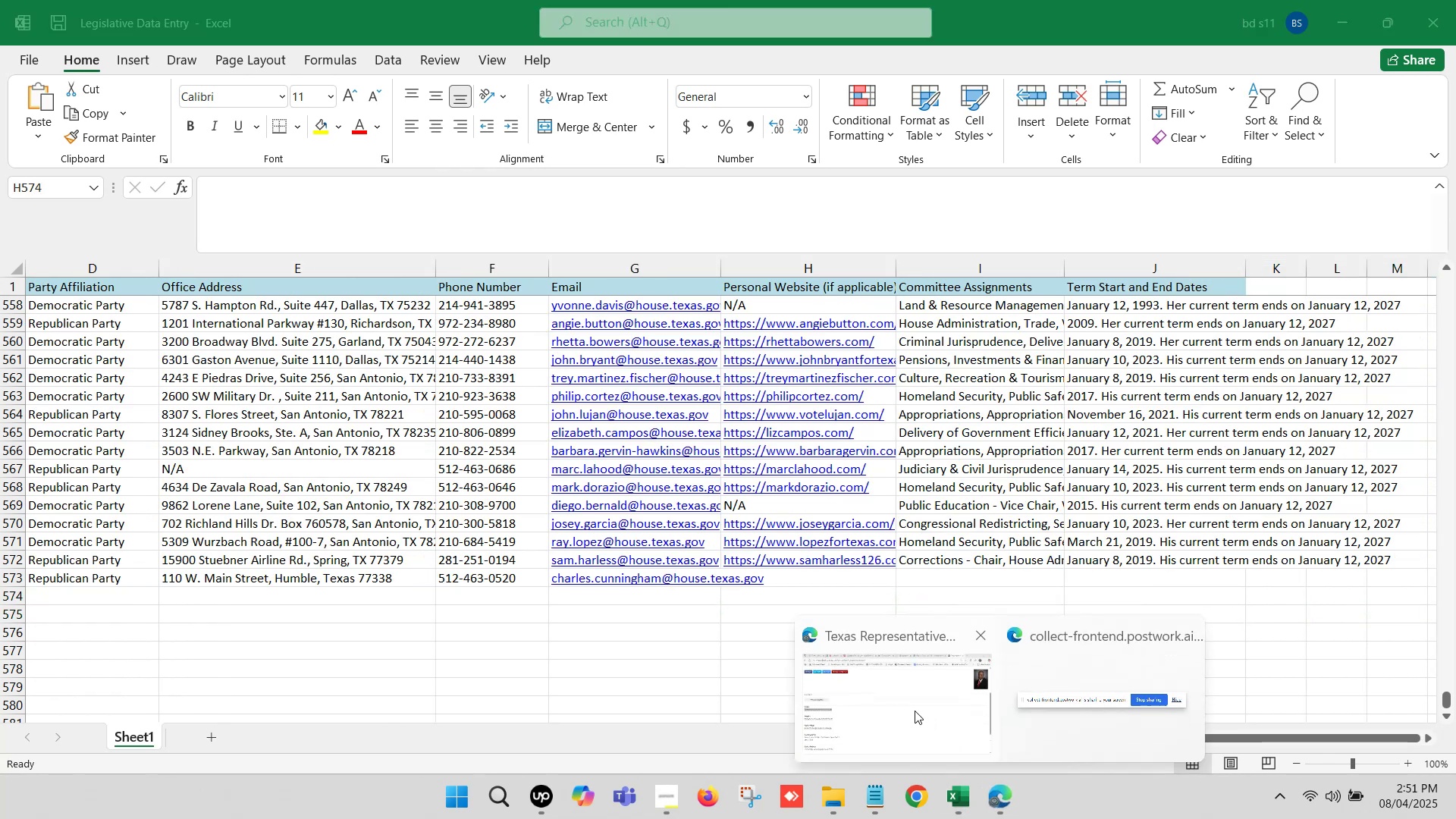 
left_click([912, 708])
 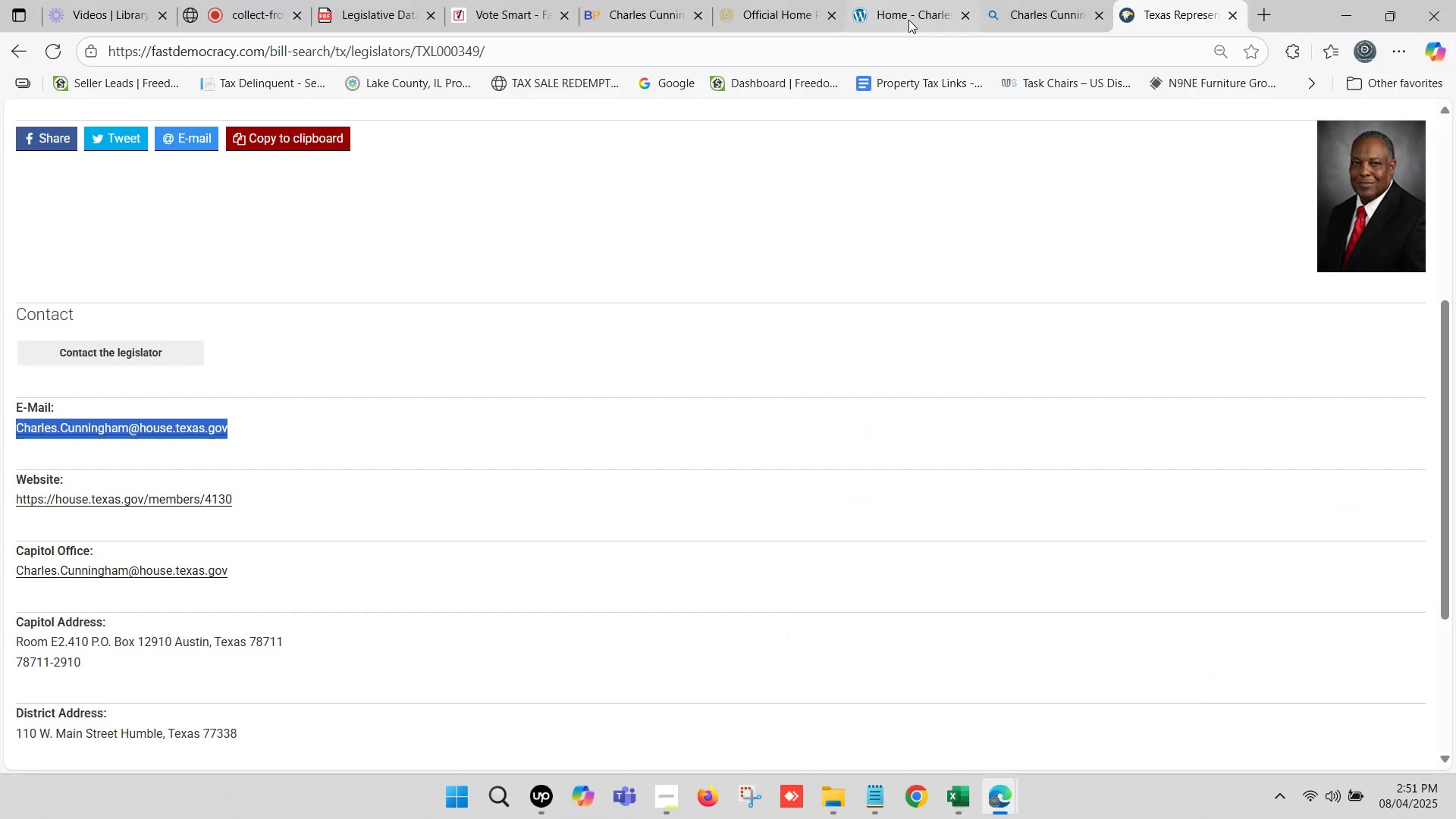 
left_click([906, 0])
 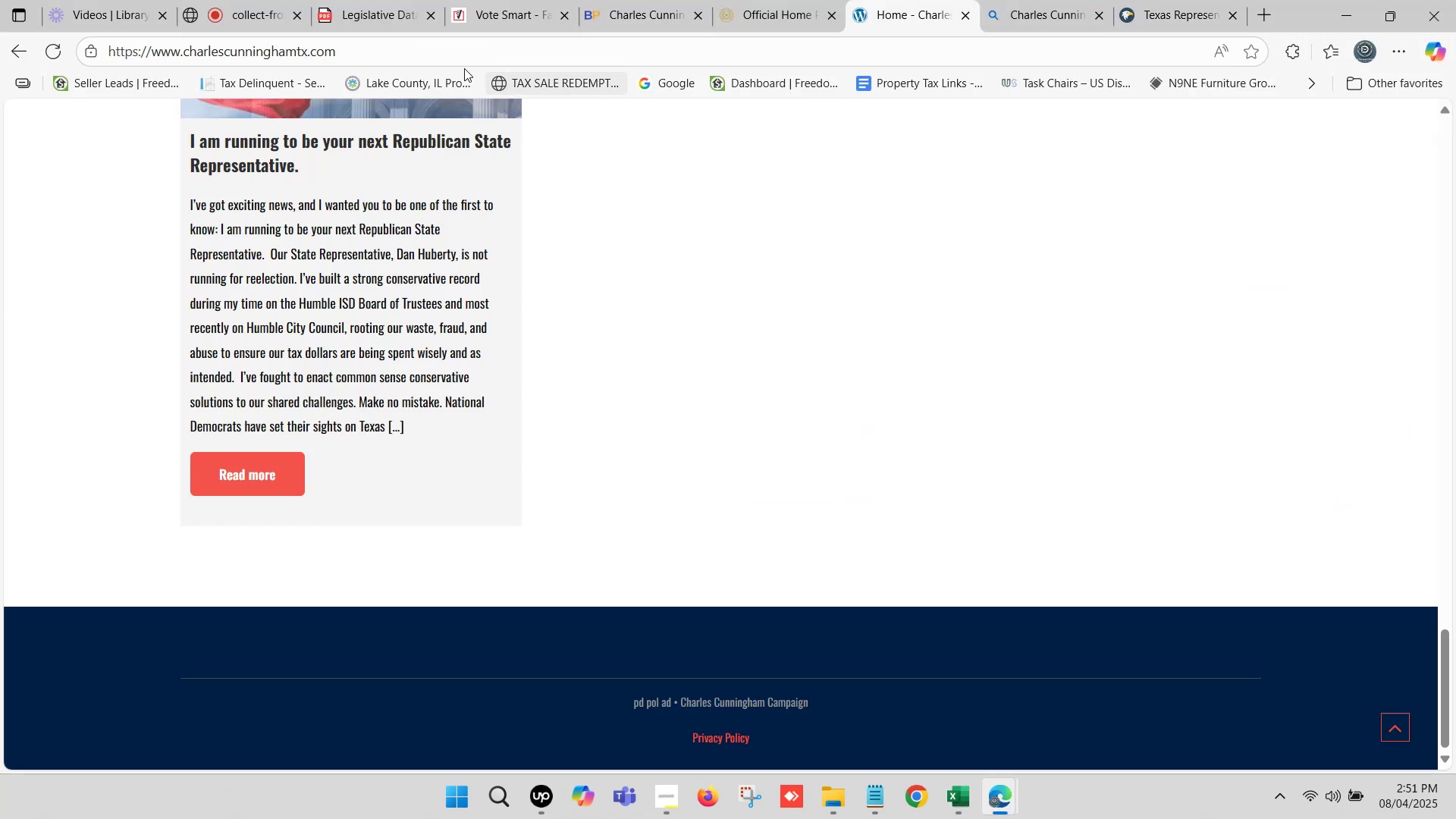 
left_click([441, 55])
 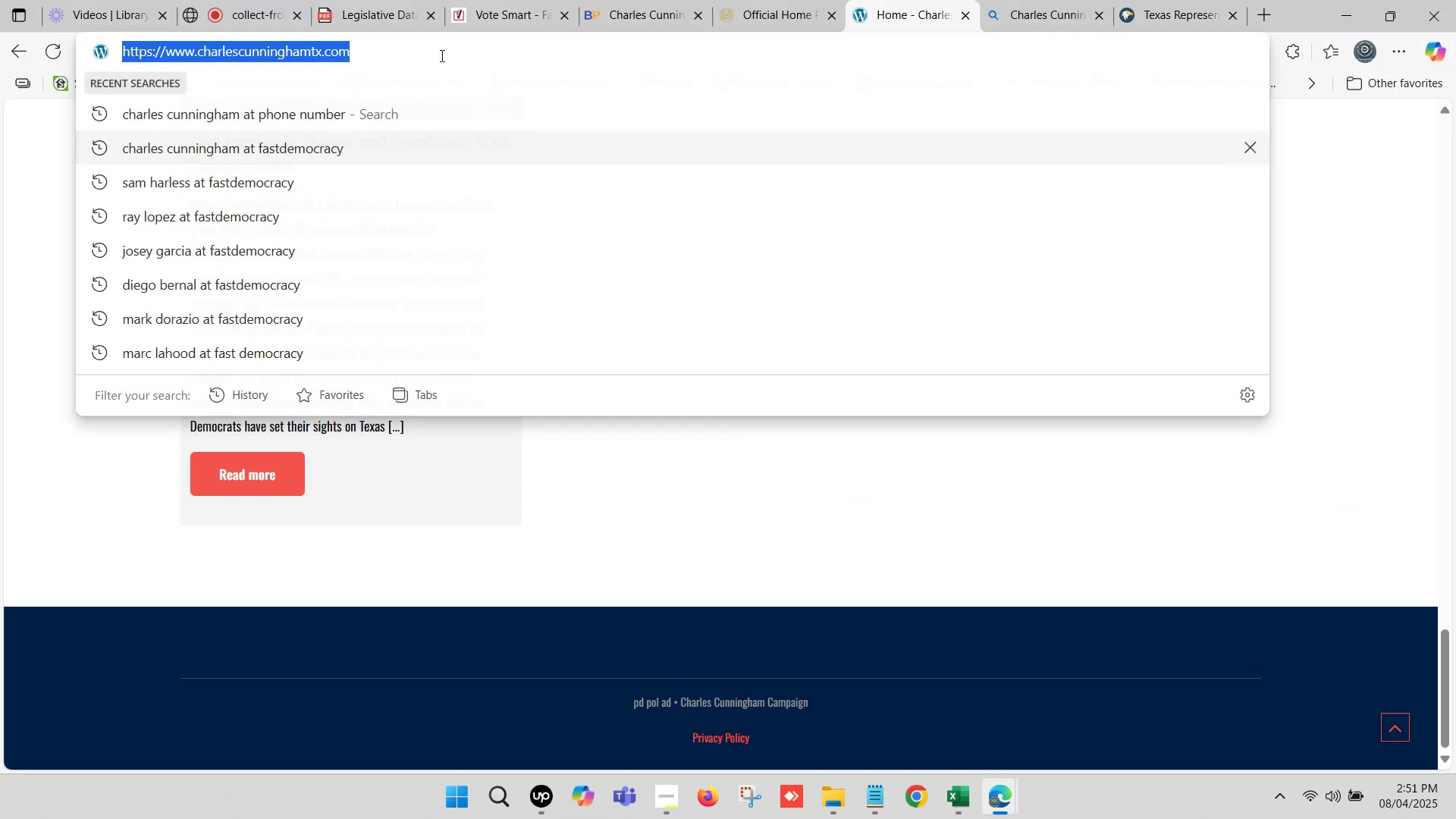 
key(Control+C)
 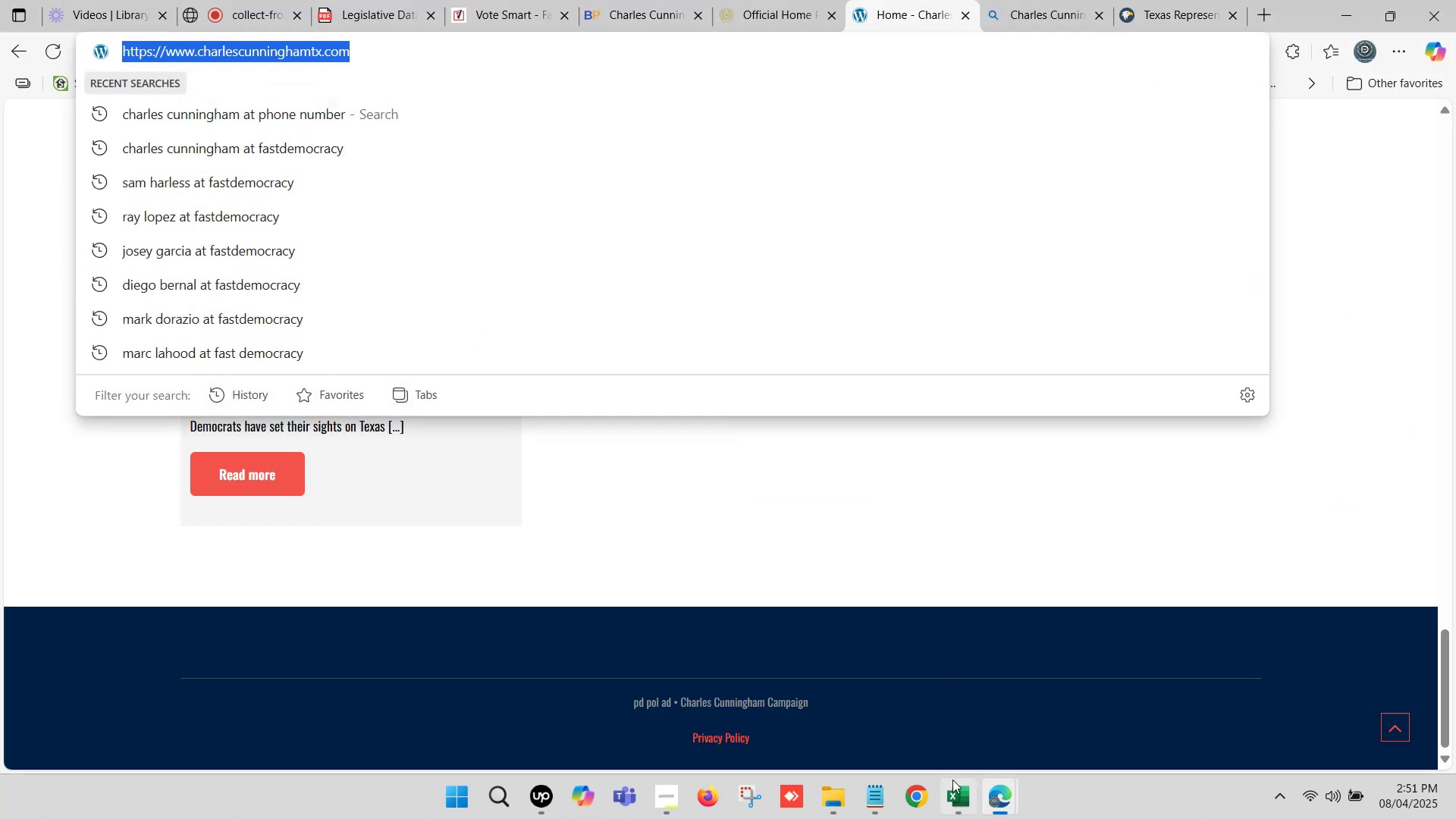 
left_click([955, 785])
 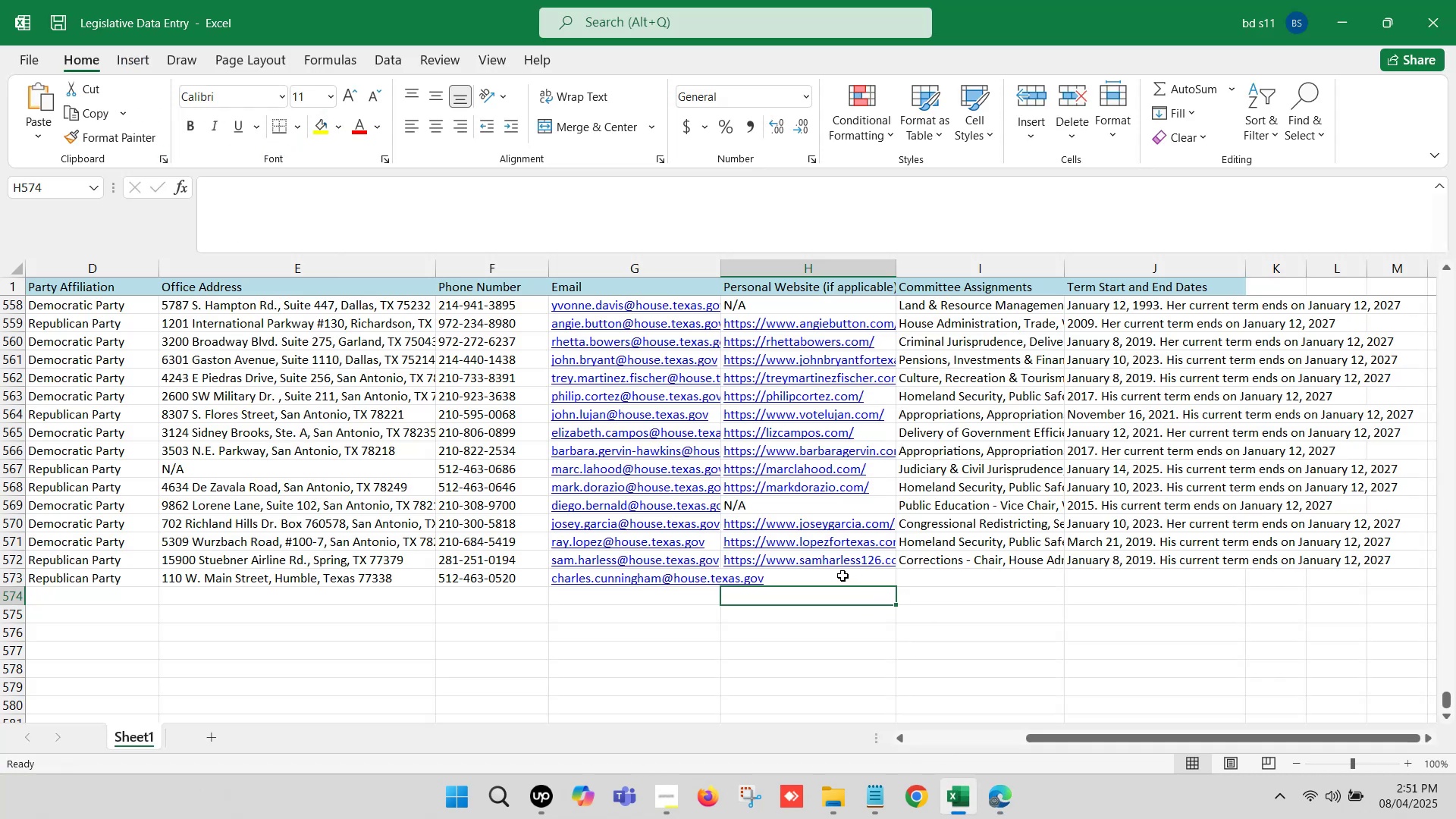 
double_click([843, 576])
 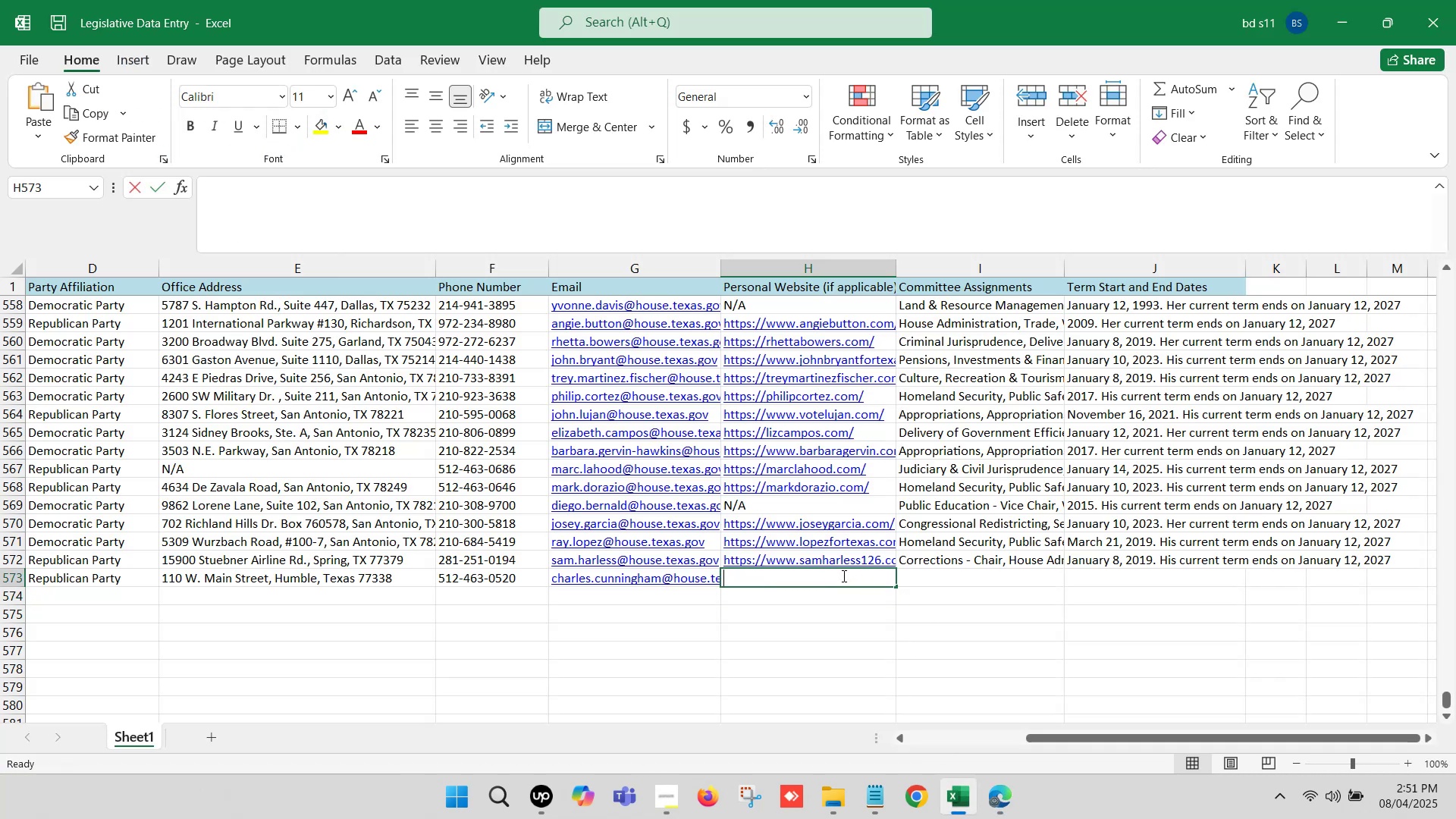 
key(Control+ControlLeft)
 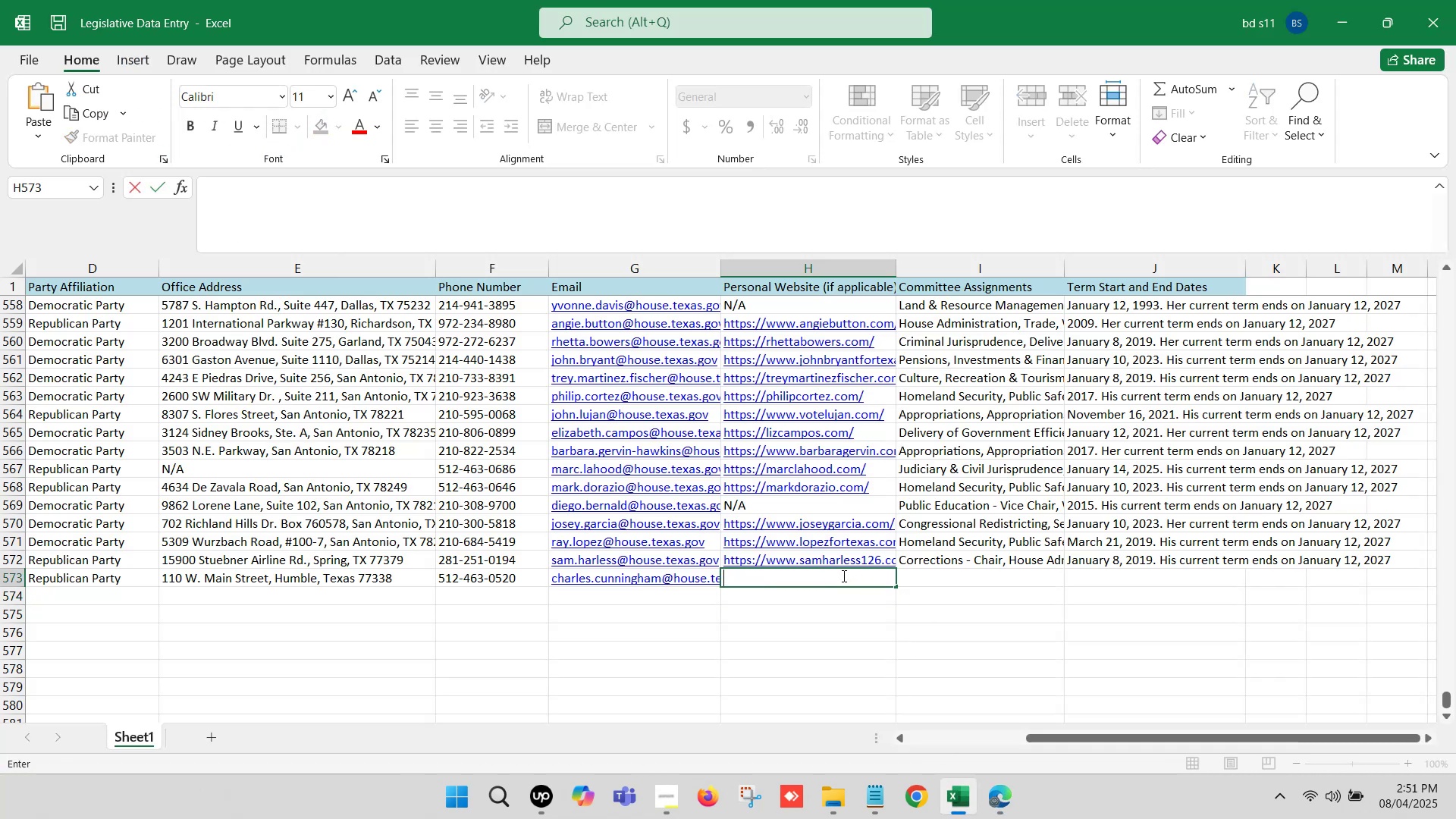 
key(Control+V)
 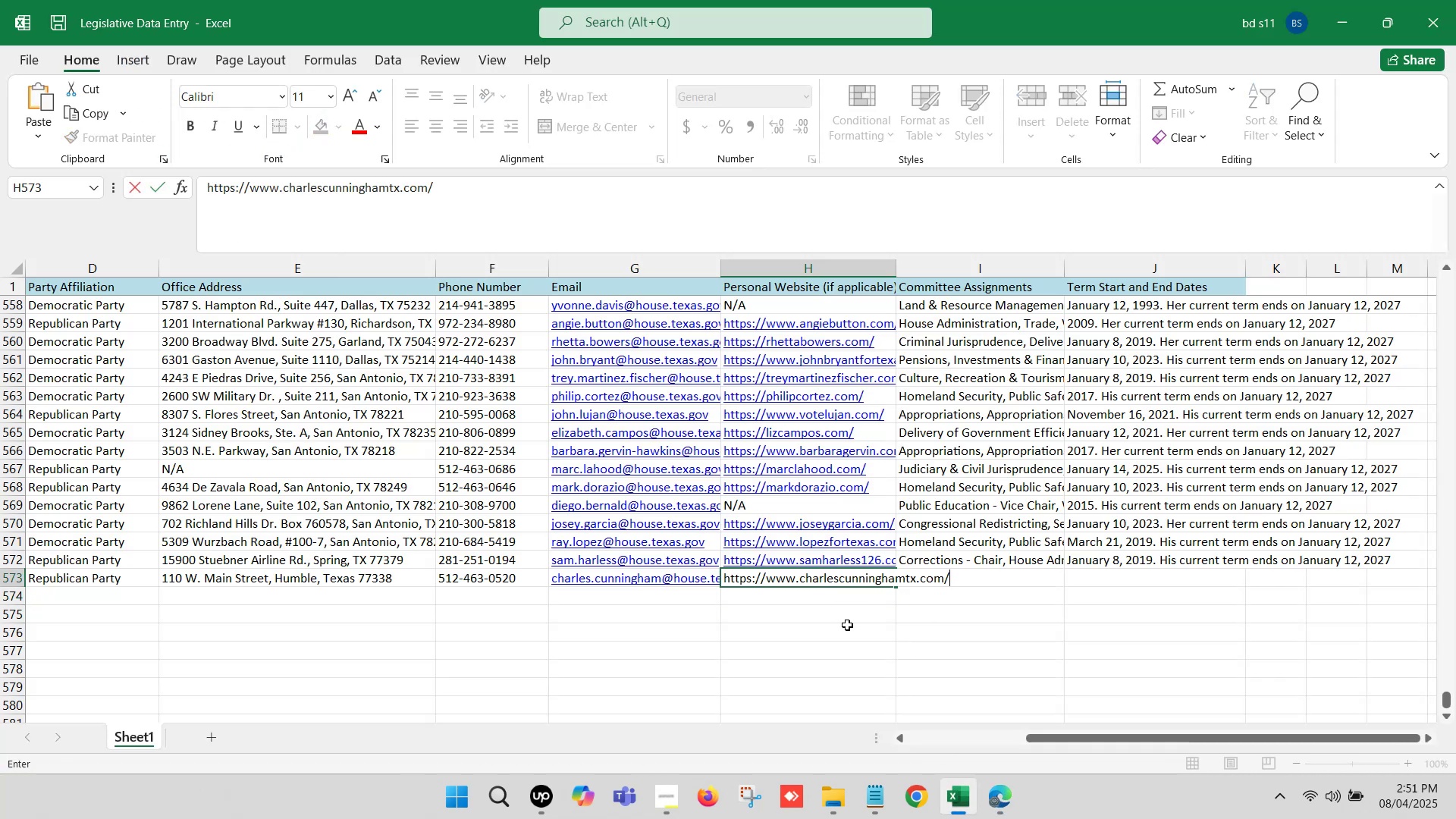 
left_click([847, 626])
 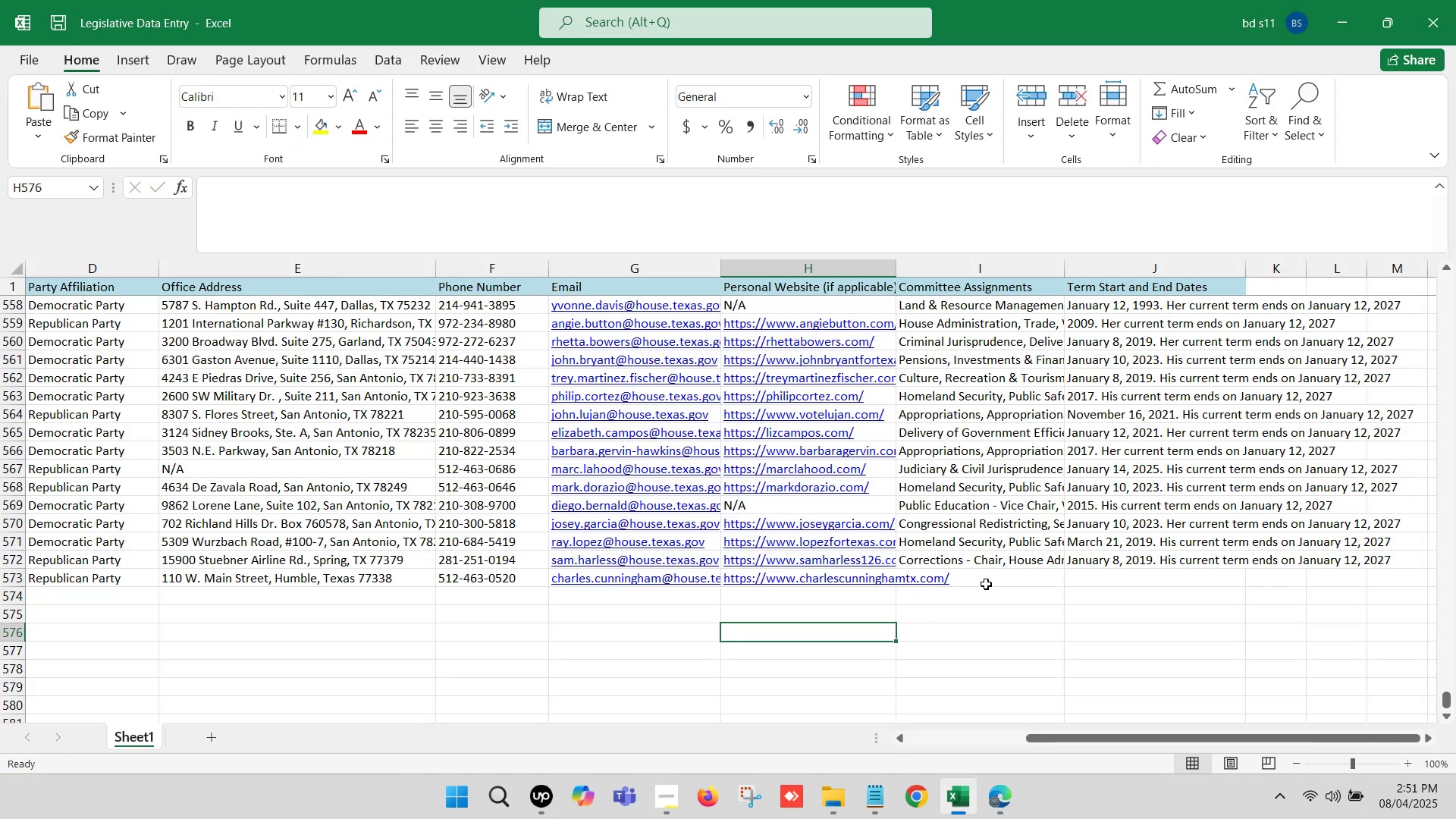 
left_click([986, 579])
 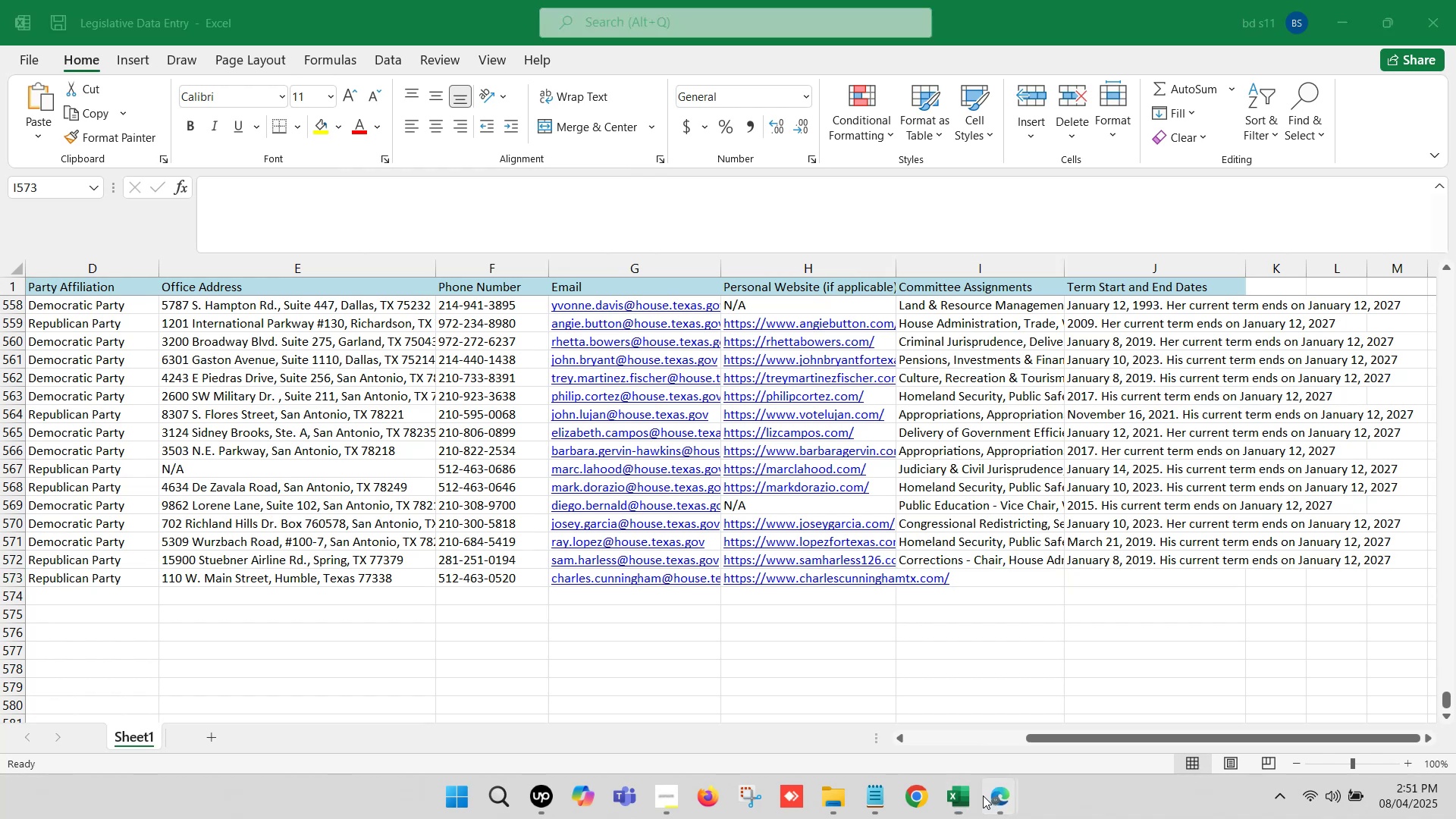 
double_click([924, 711])
 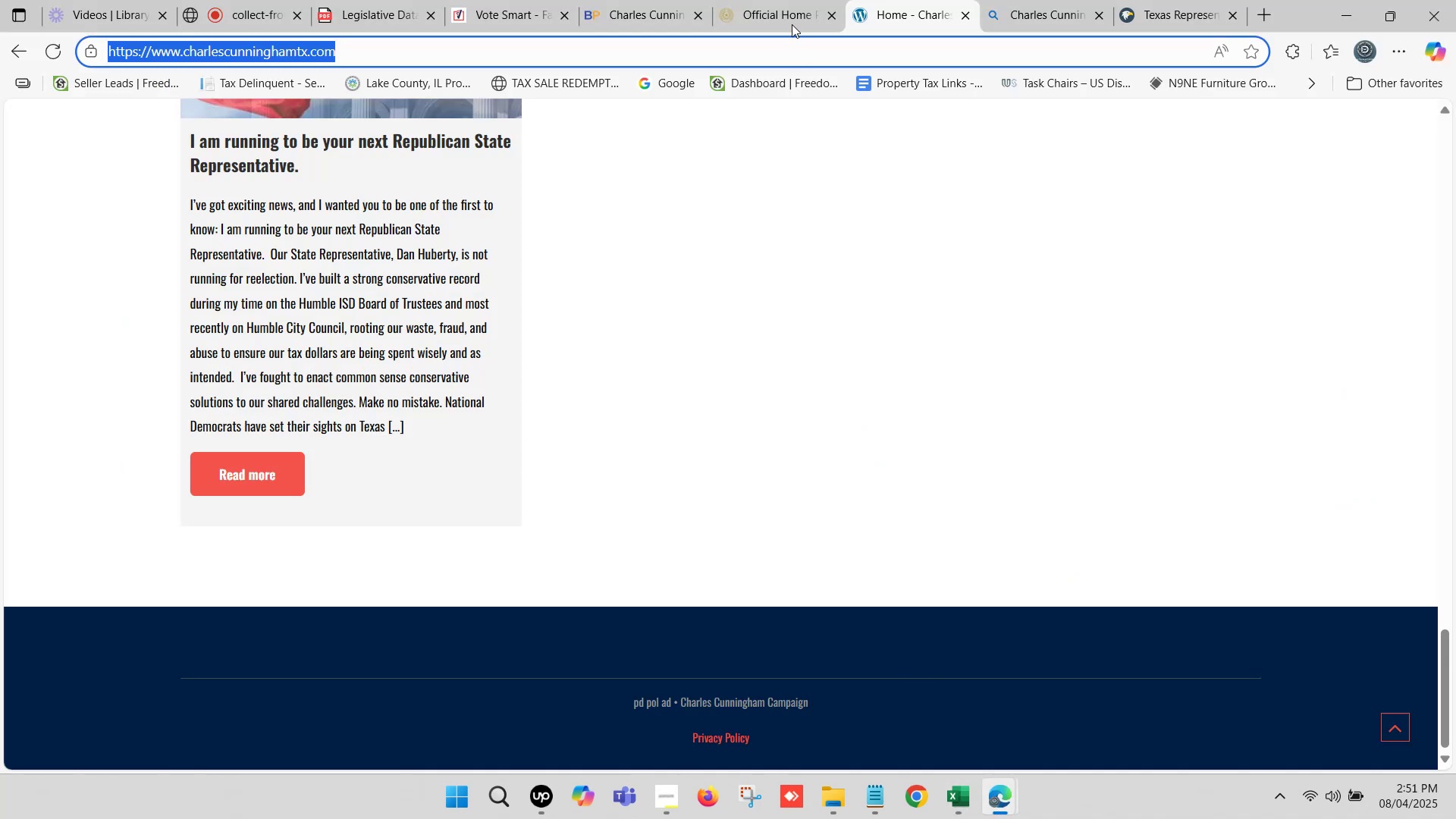 
left_click([786, 0])
 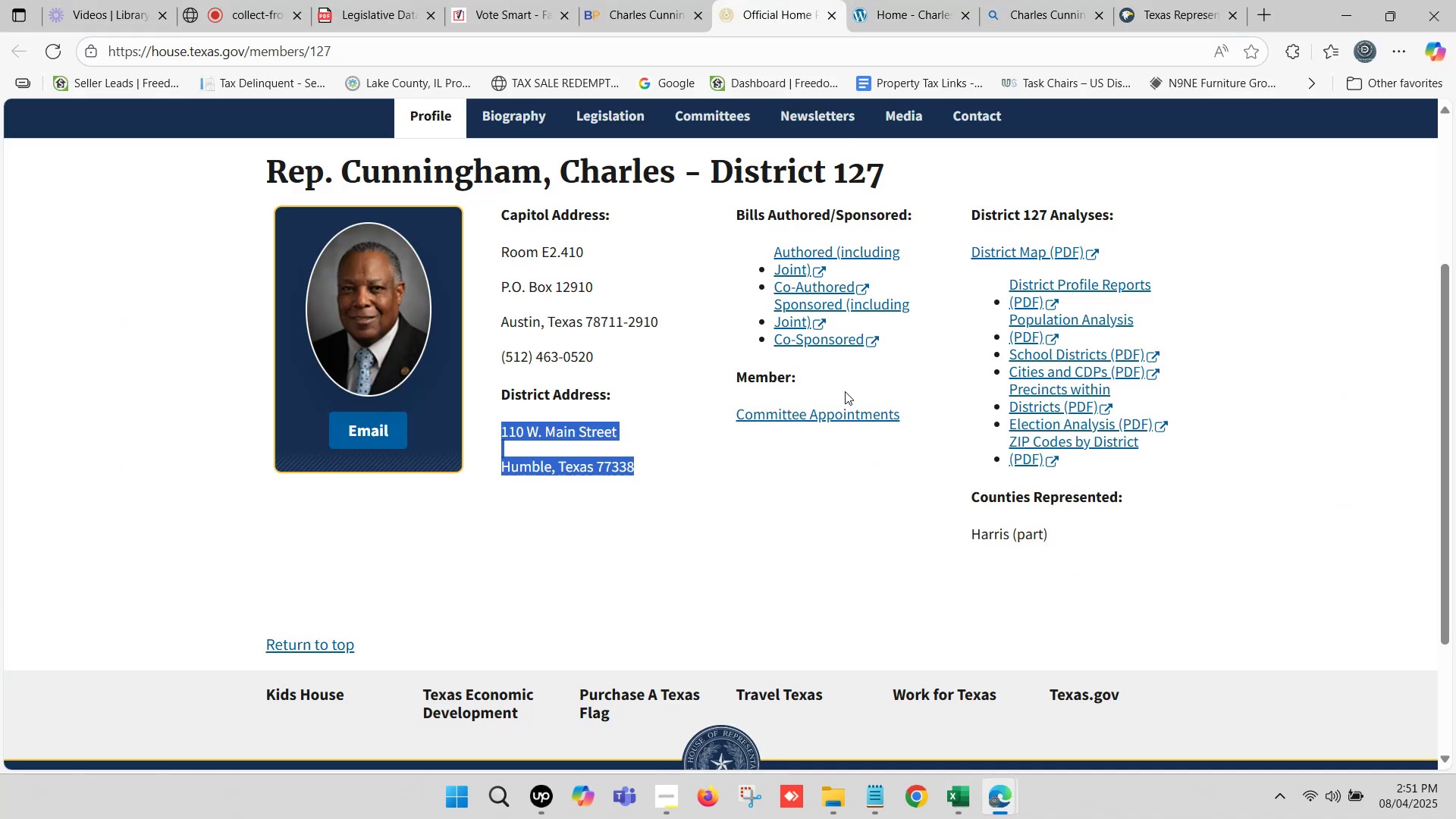 
left_click([835, 416])
 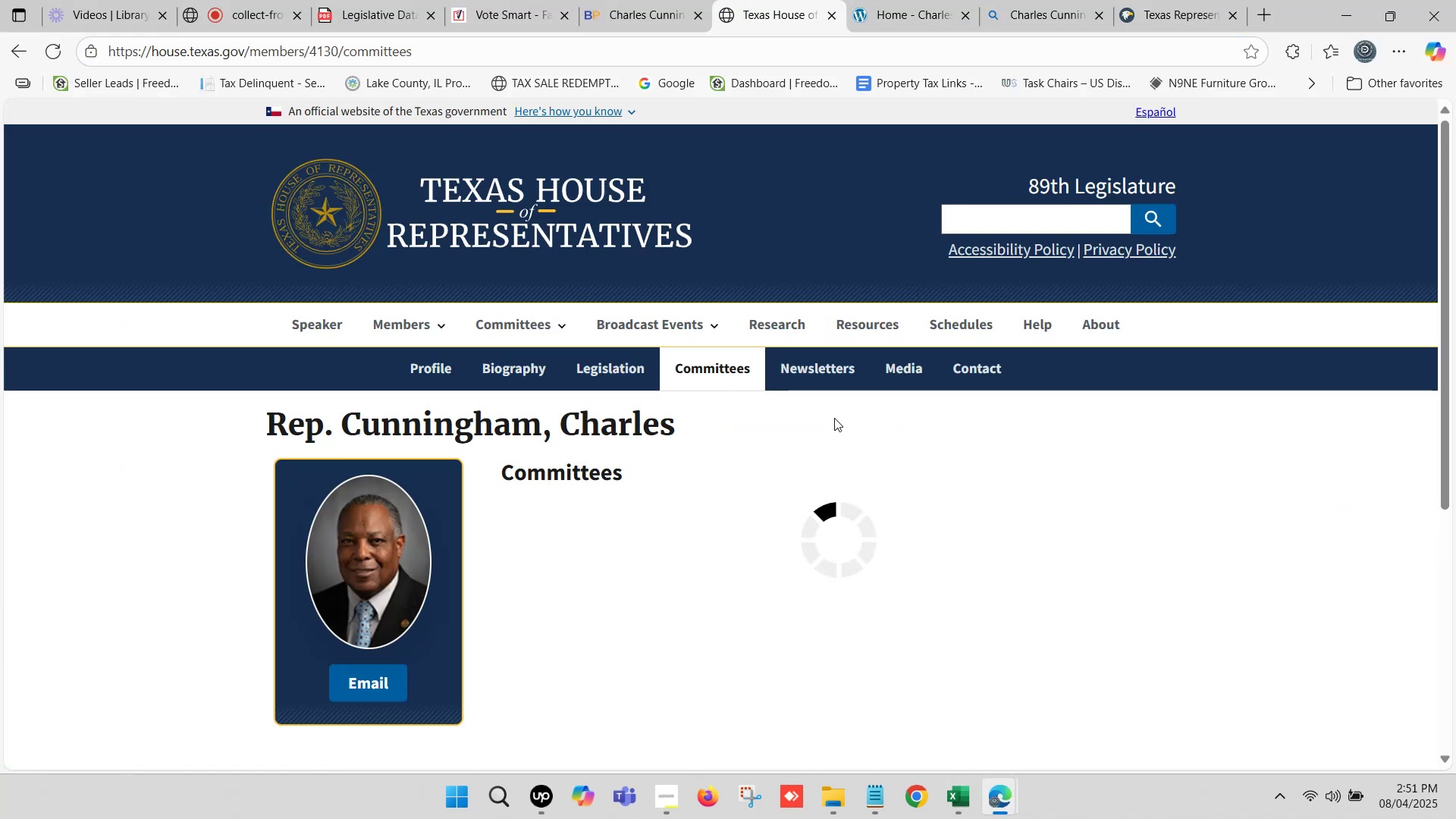 
scroll: coordinate [834, 418], scroll_direction: down, amount: 1.0
 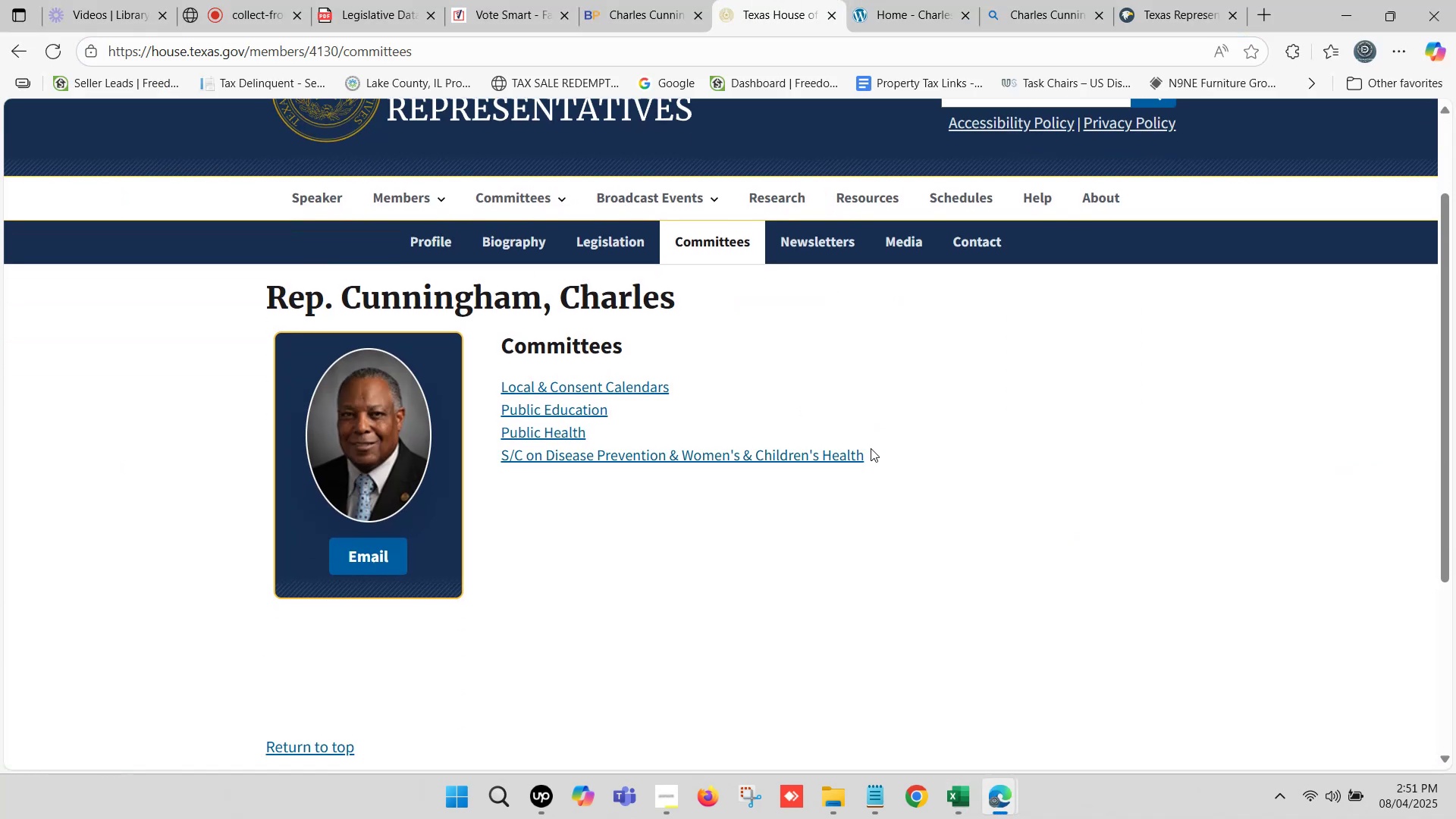 
left_click_drag(start_coordinate=[879, 449], to_coordinate=[500, 386])
 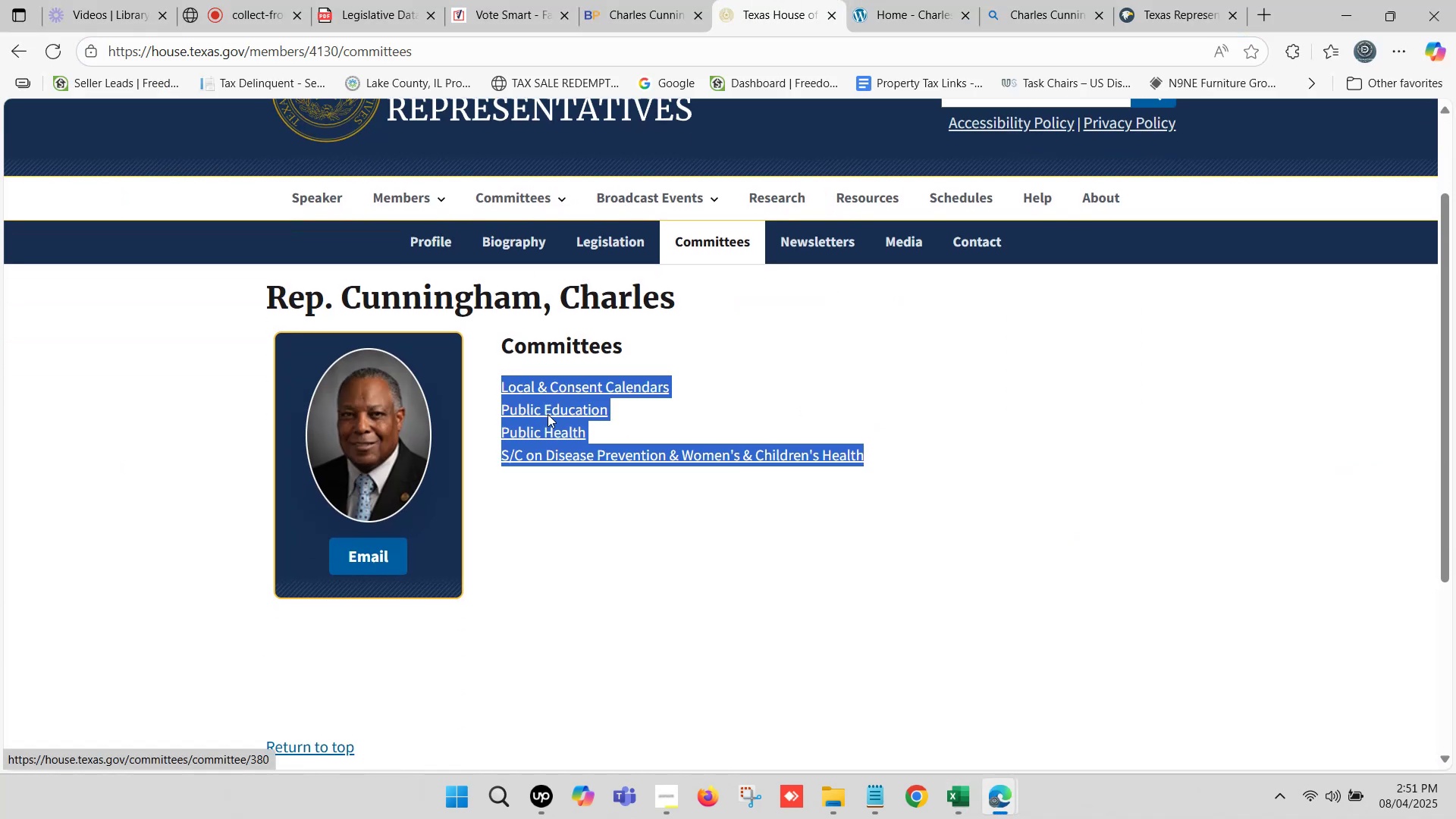 
key(Control+C)
 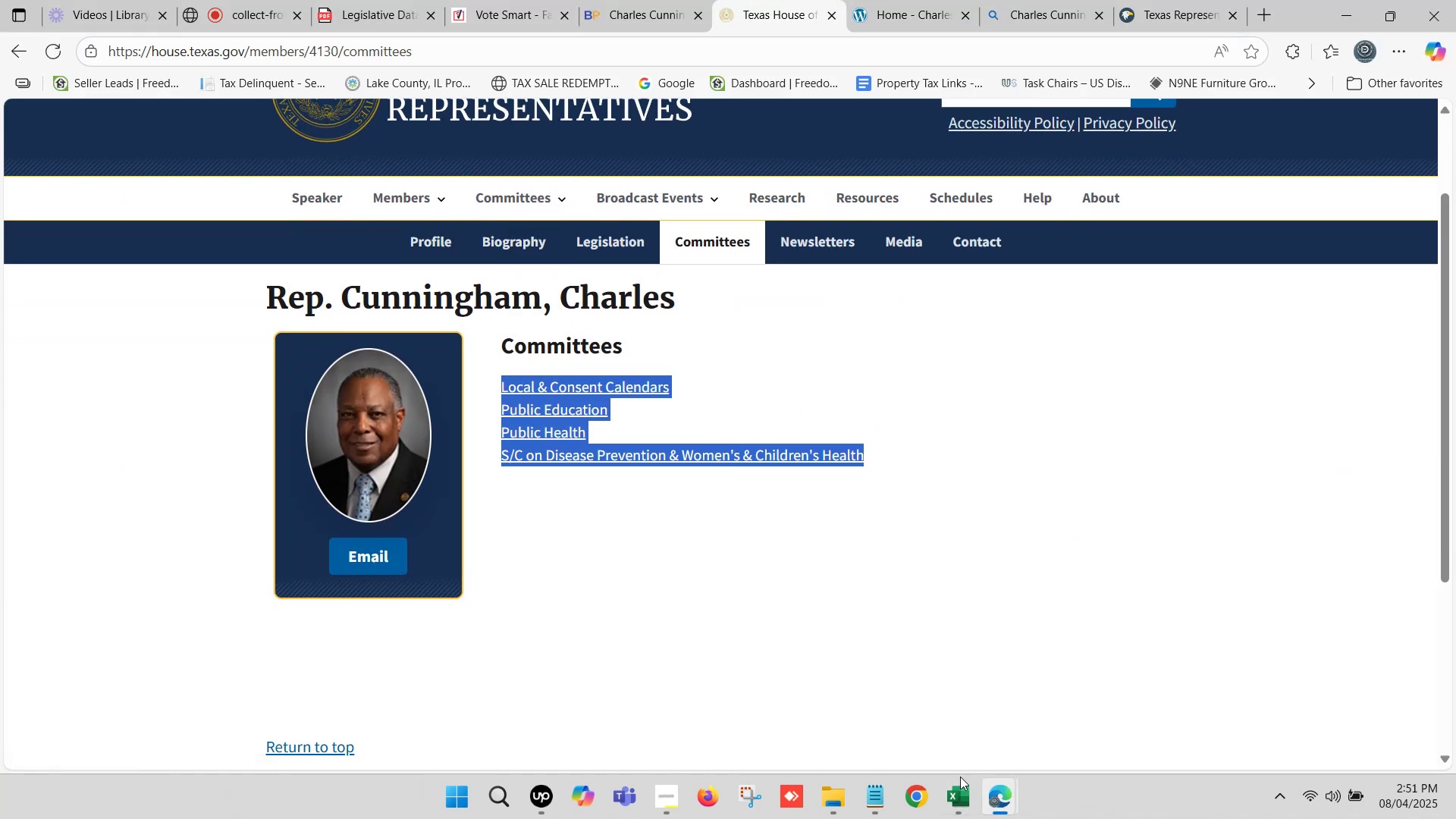 
left_click([962, 786])
 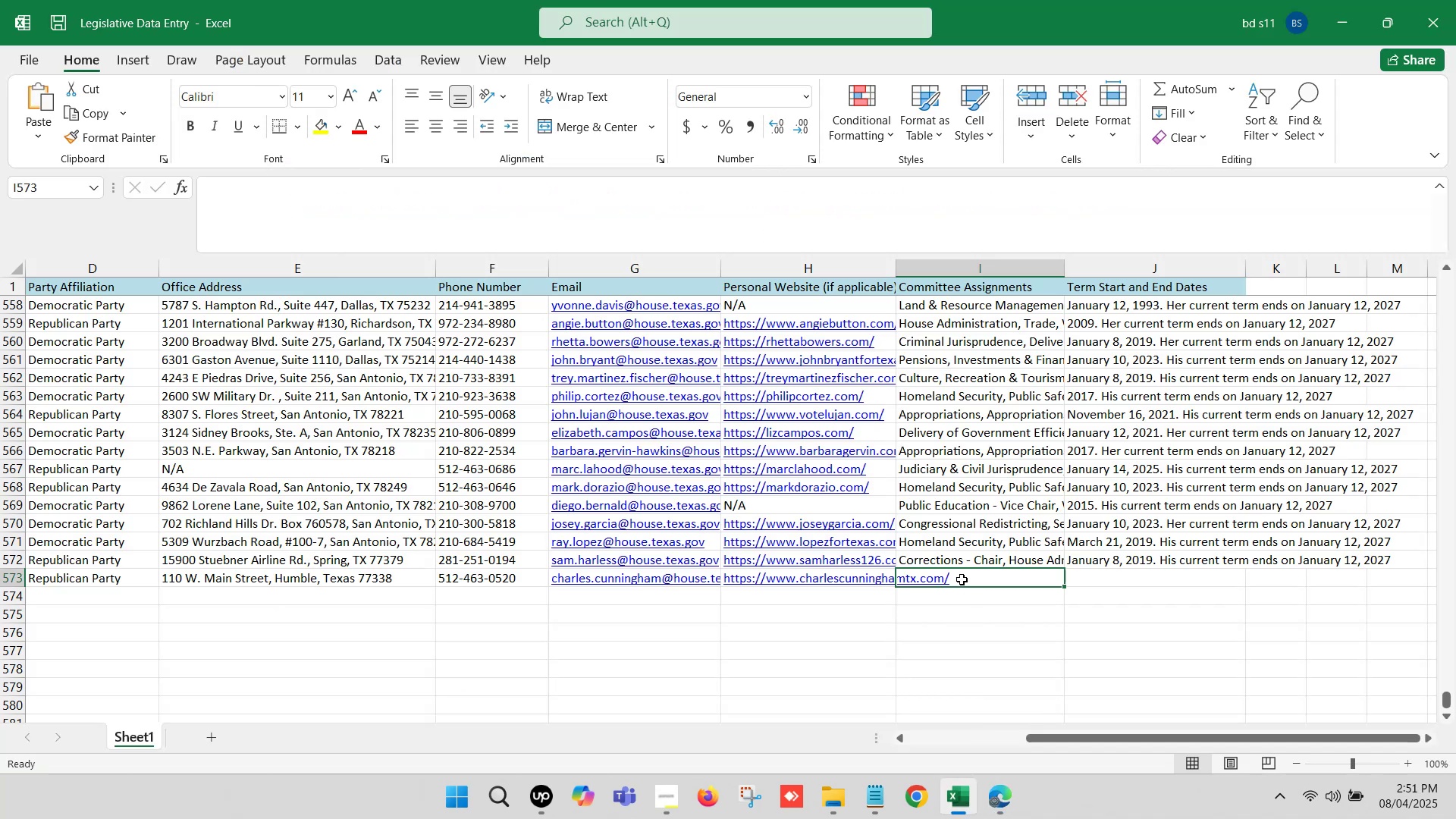 
double_click([962, 579])
 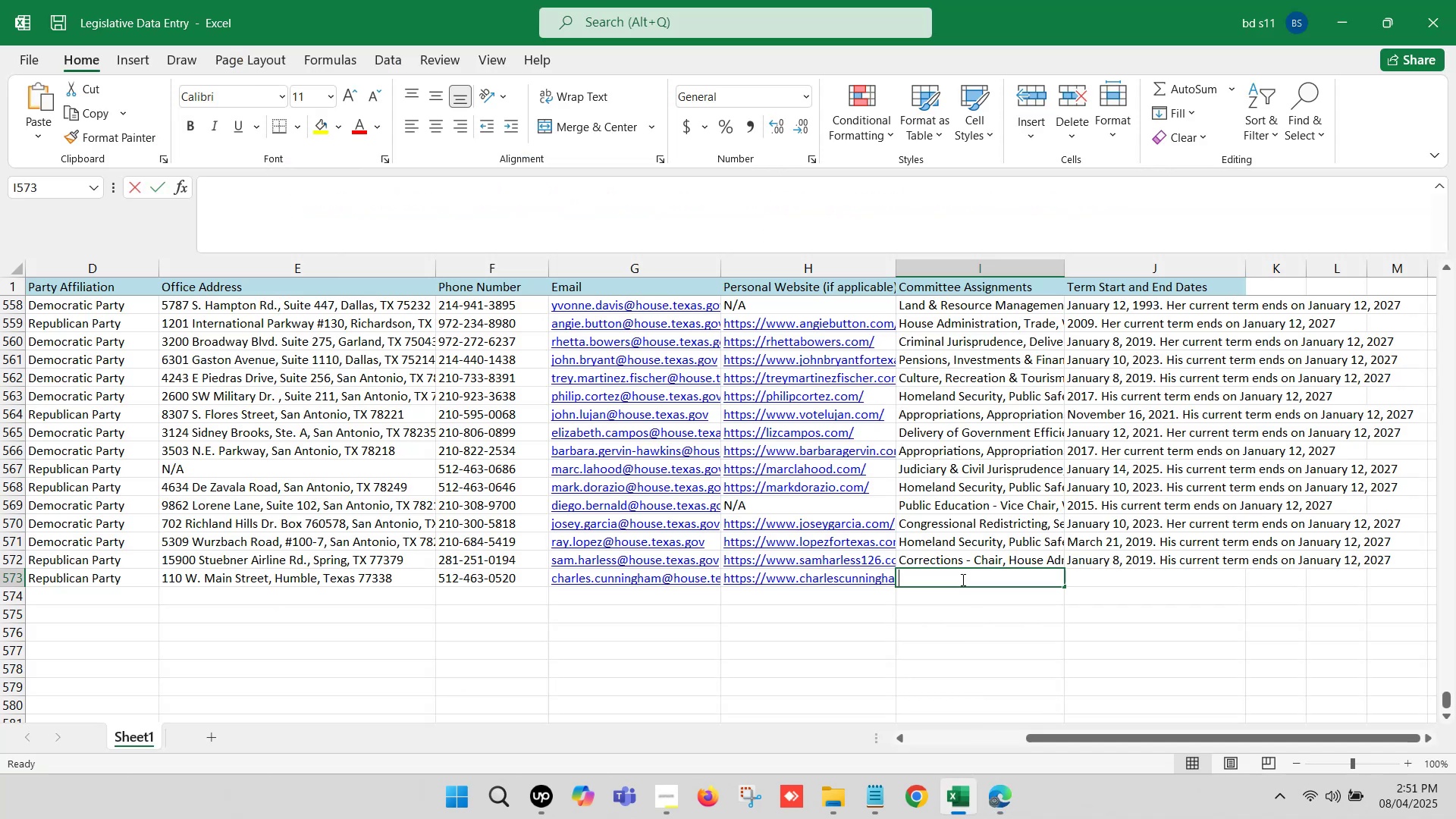 
key(Control+V)
 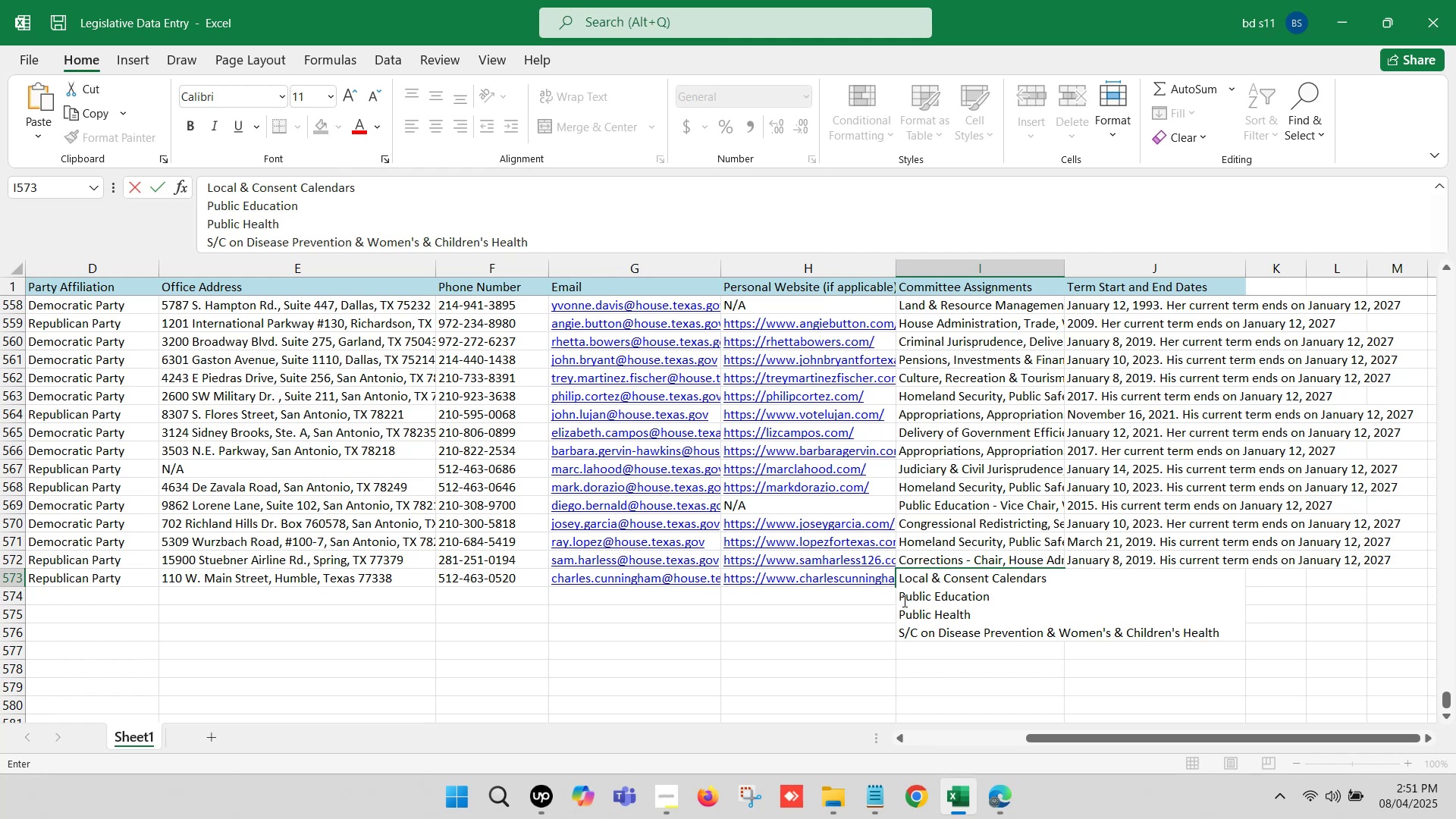 
left_click([896, 594])
 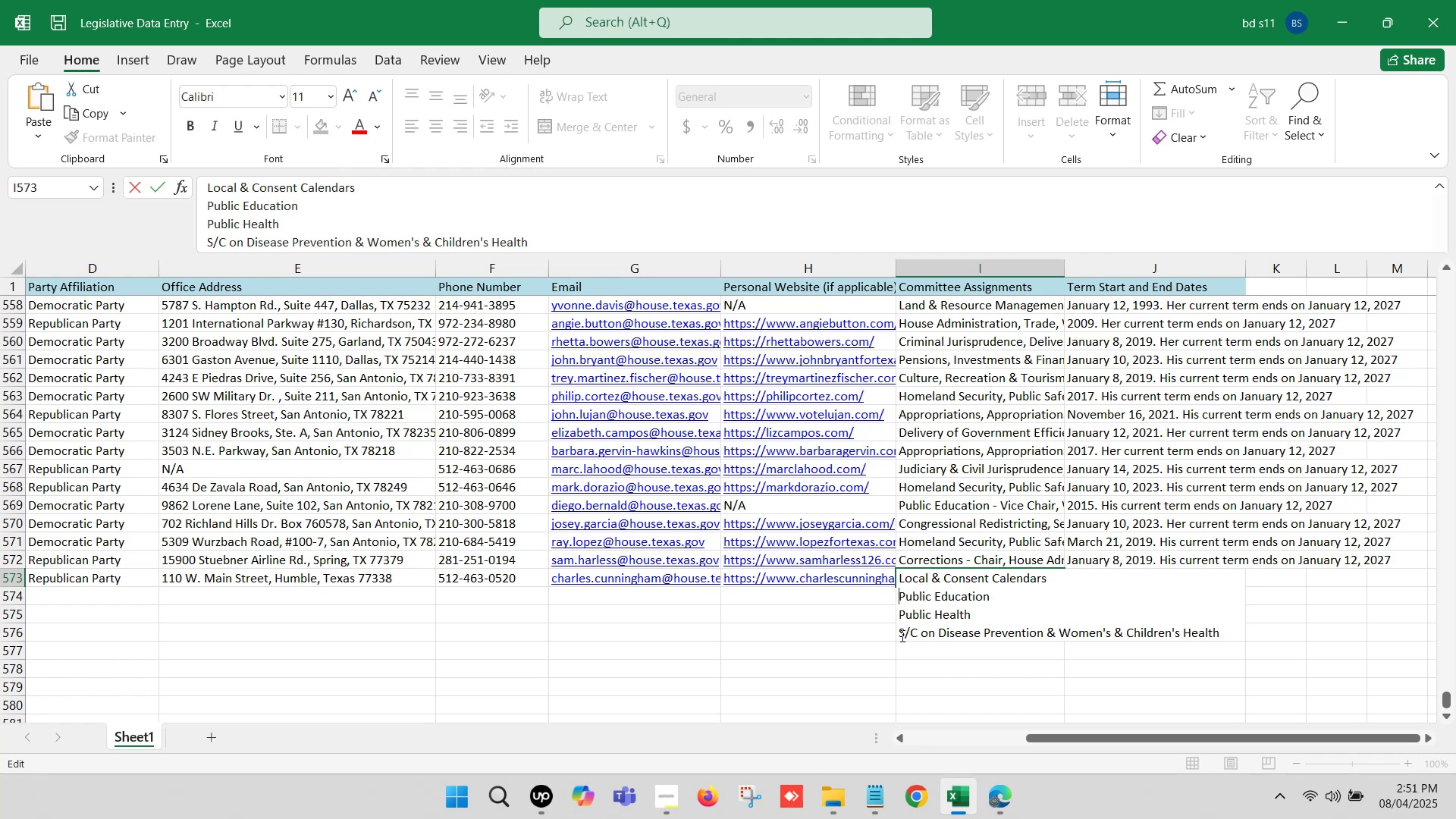 
key(Backspace)
 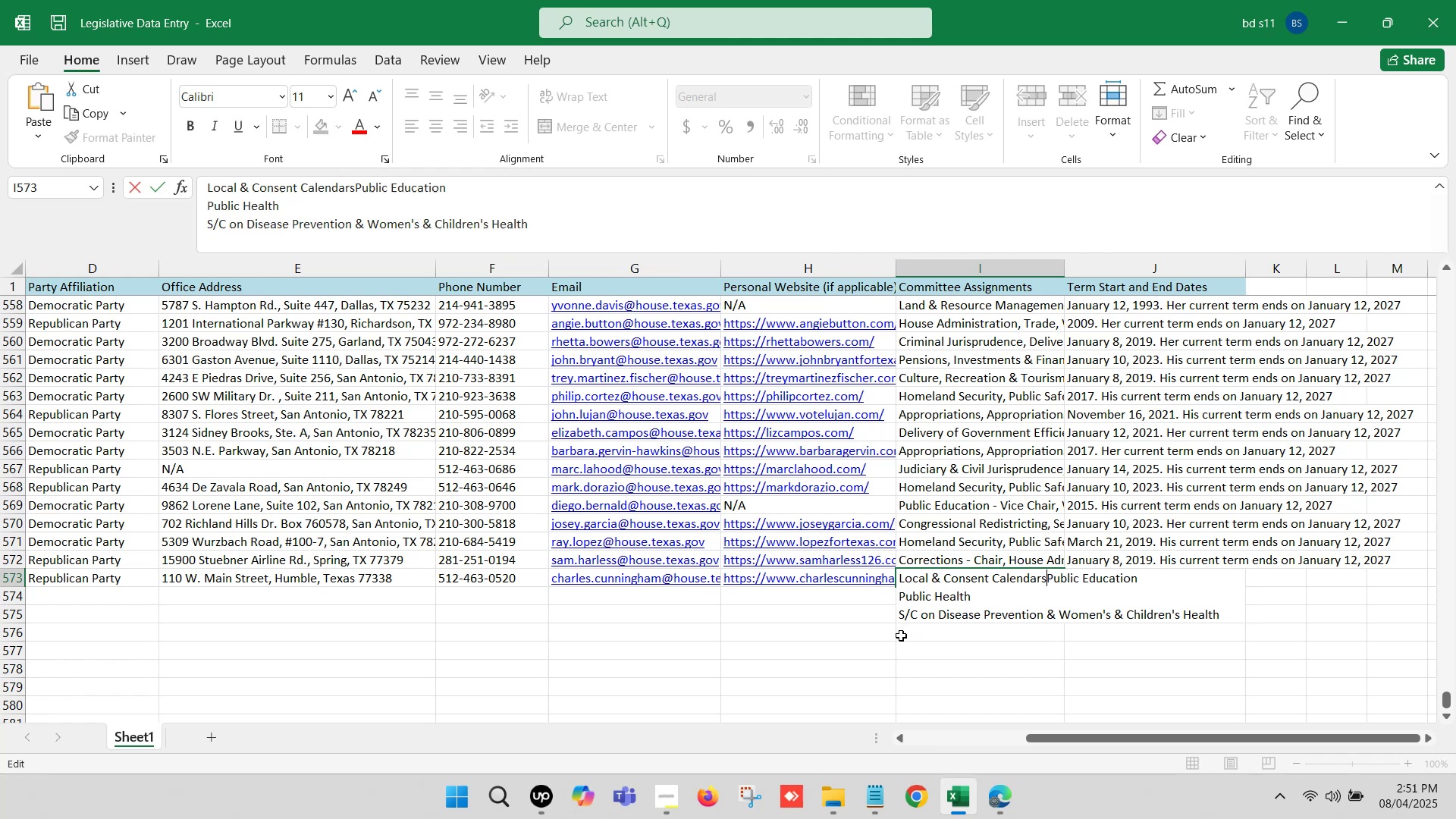 
key(Comma)
 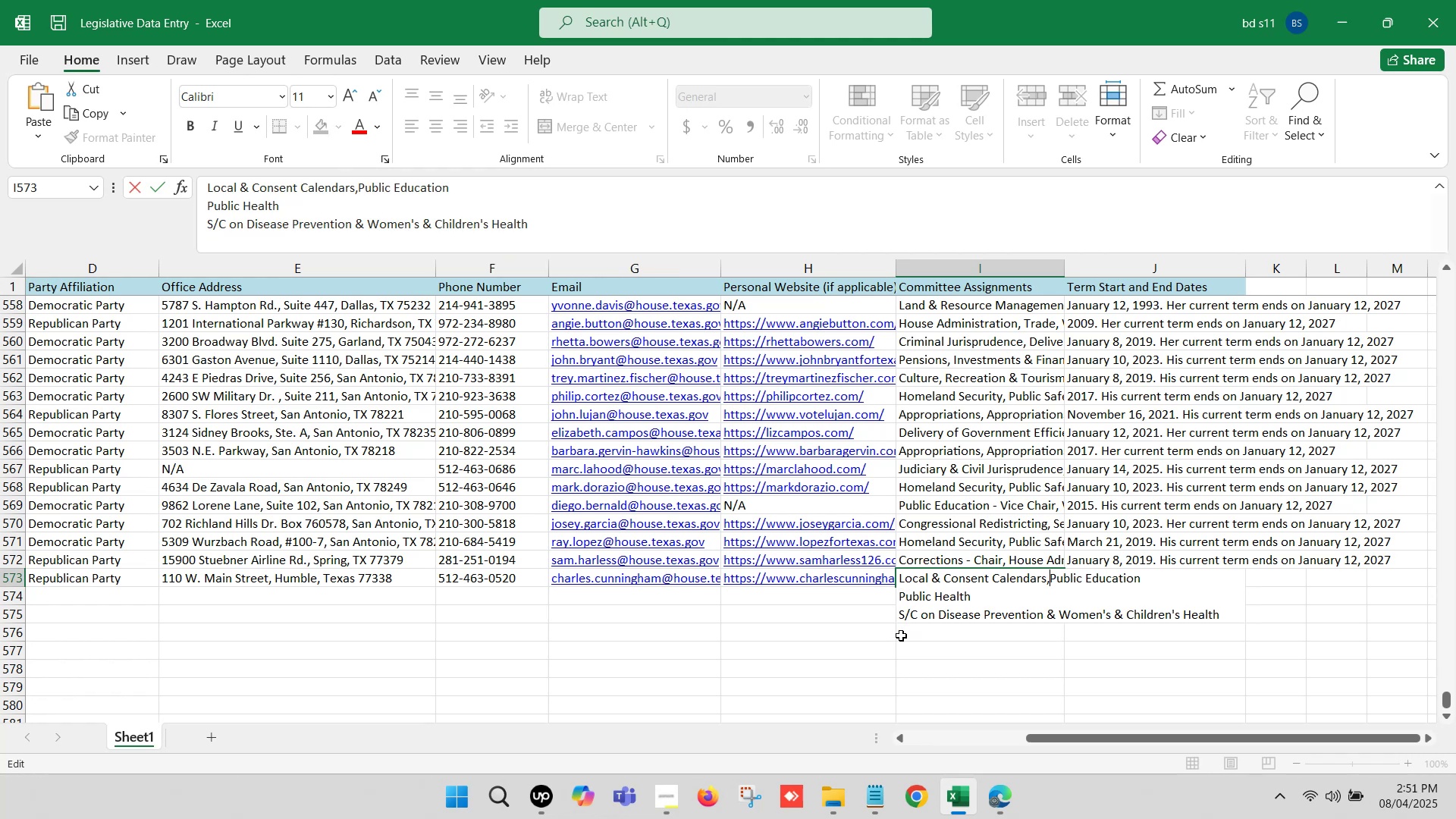 
key(Space)
 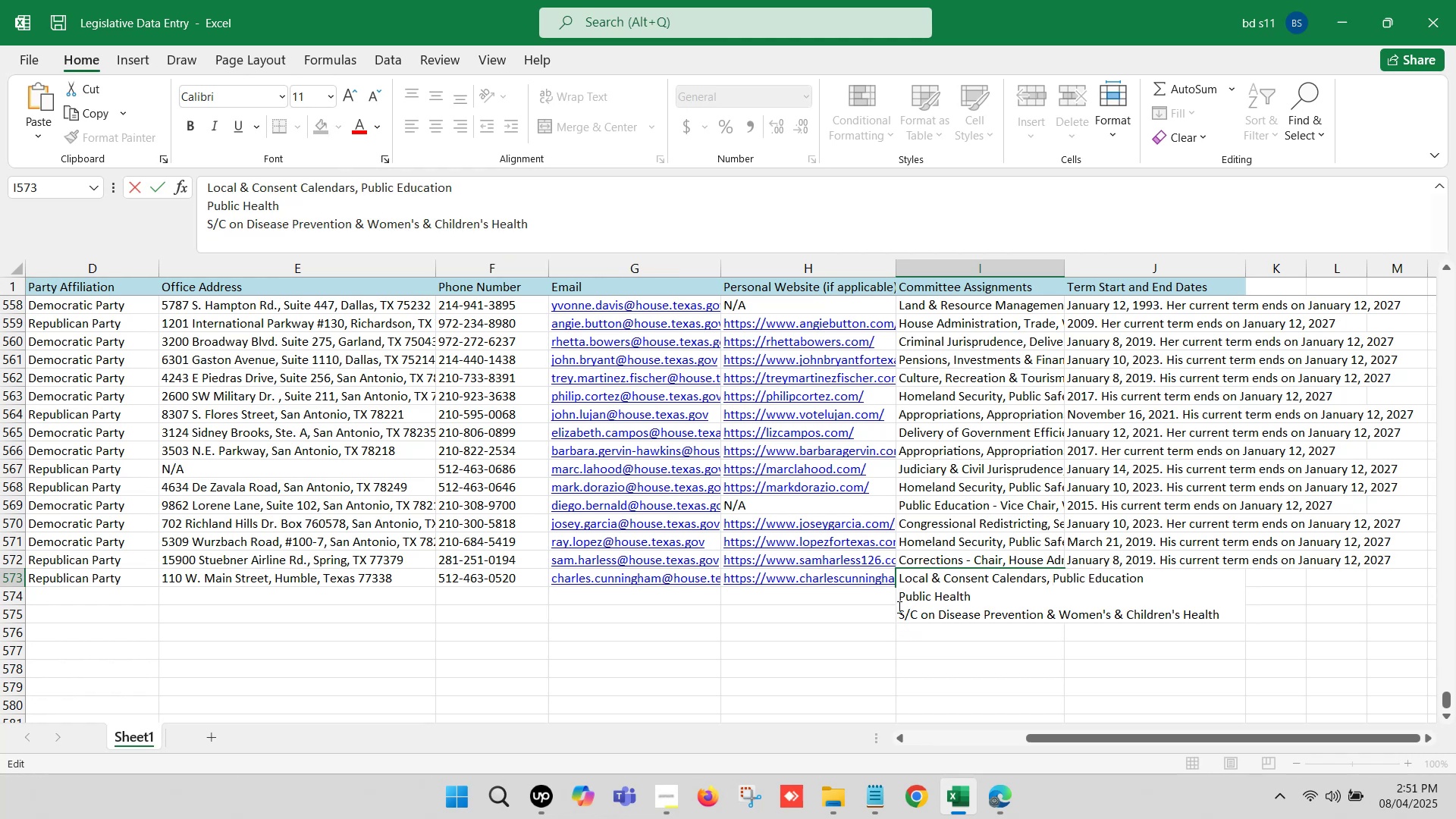 
left_click([897, 603])
 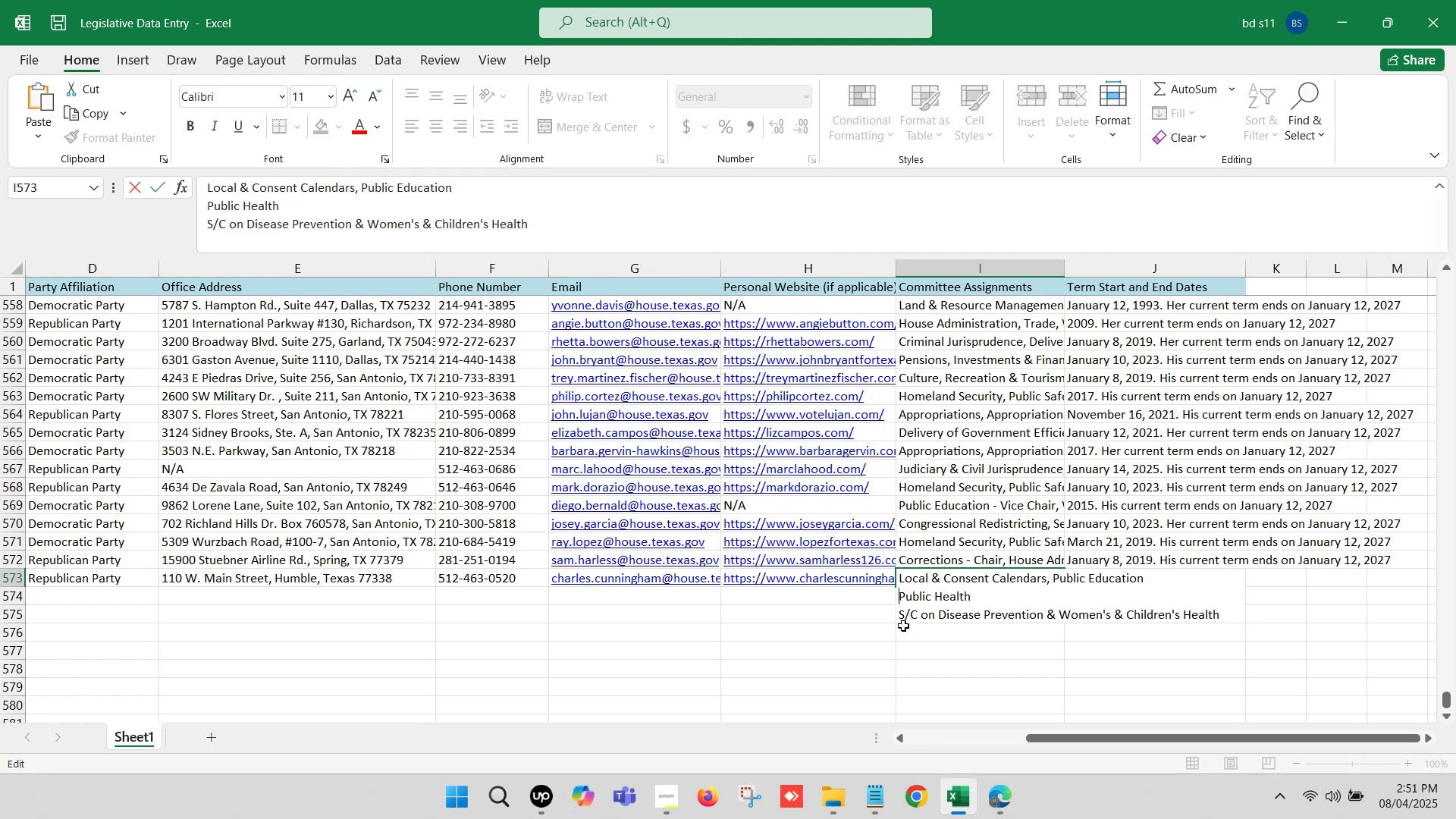 
key(Backspace)
 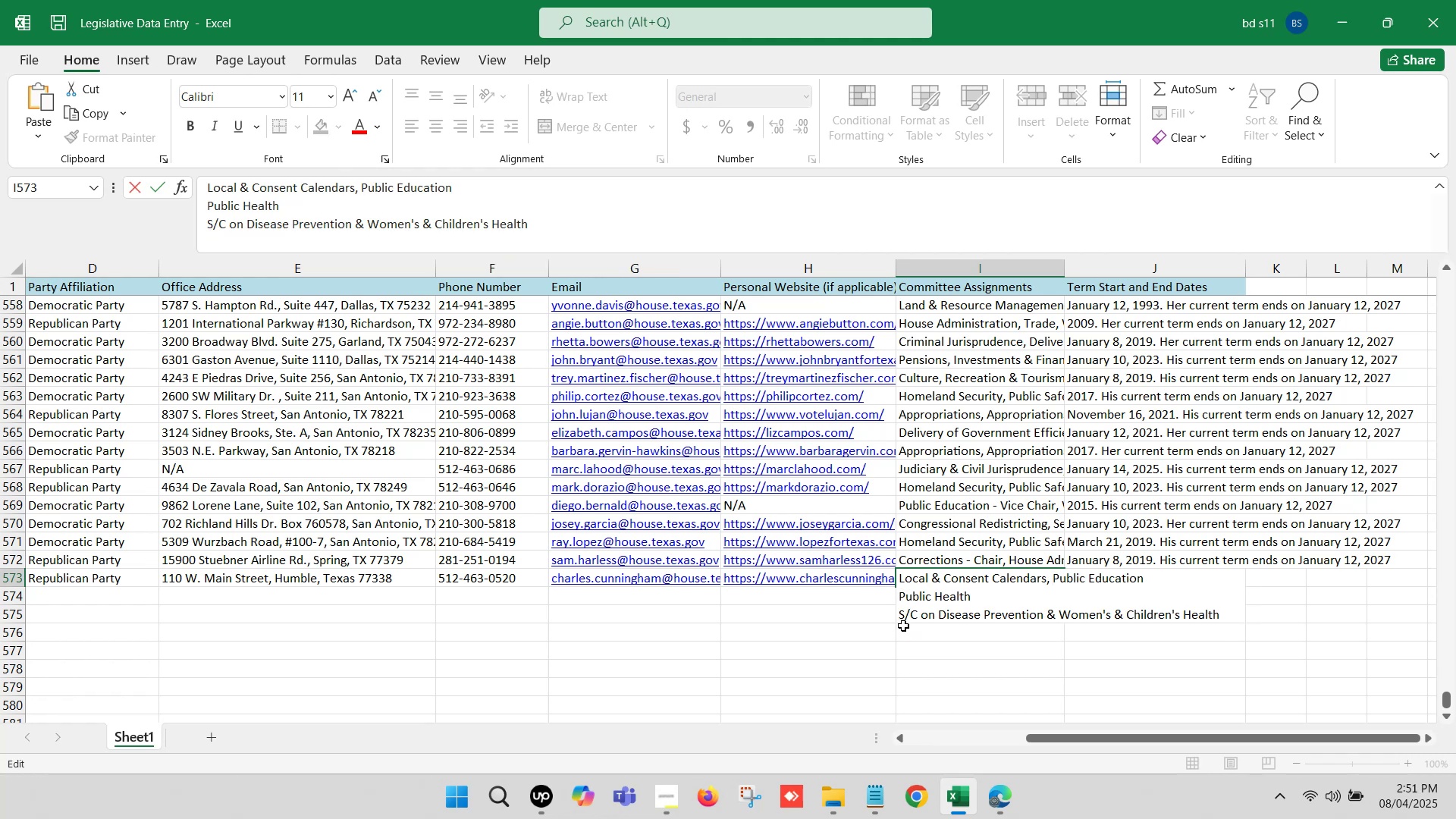 
key(Comma)
 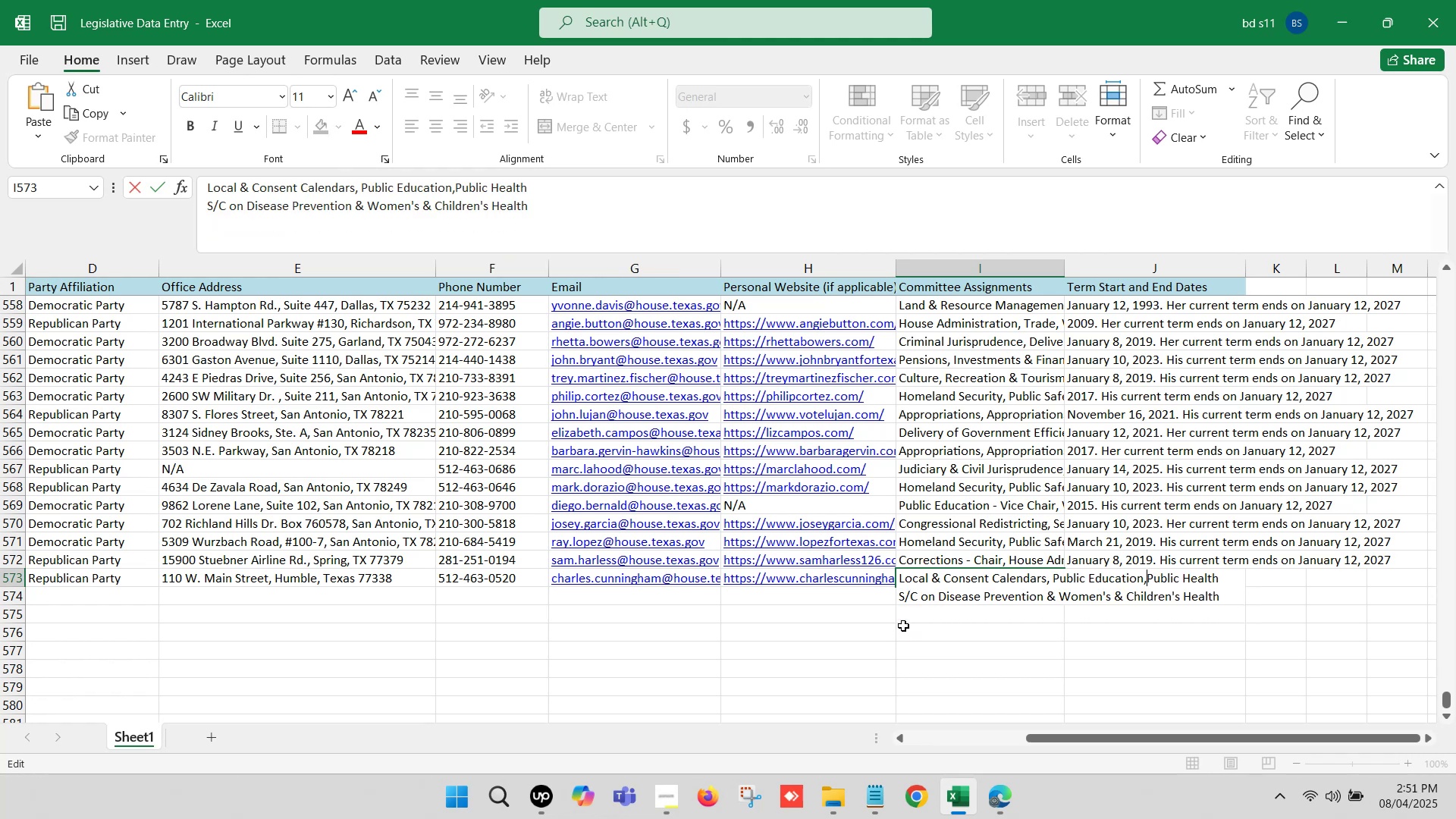 
key(Space)
 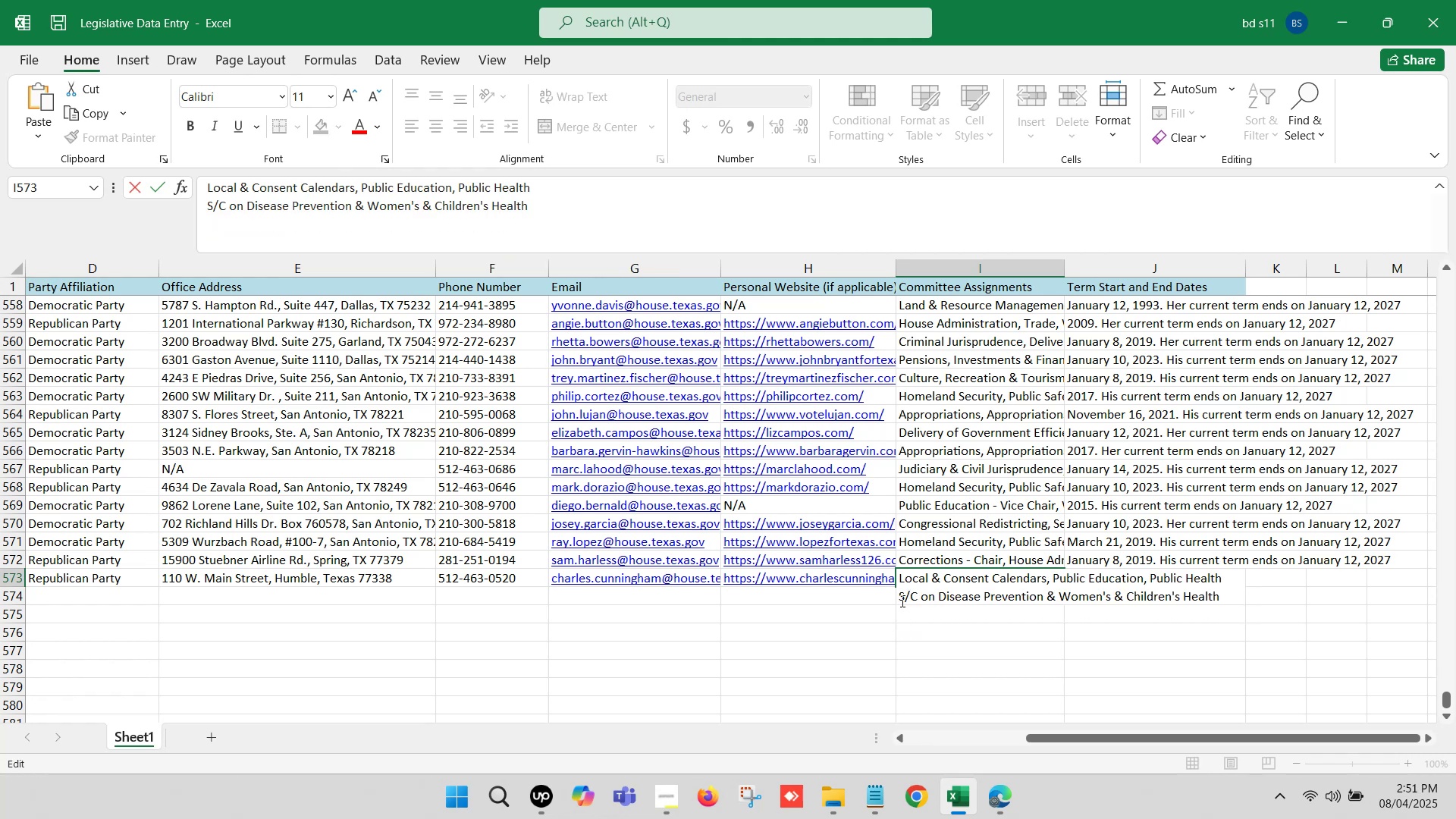 
left_click([900, 595])
 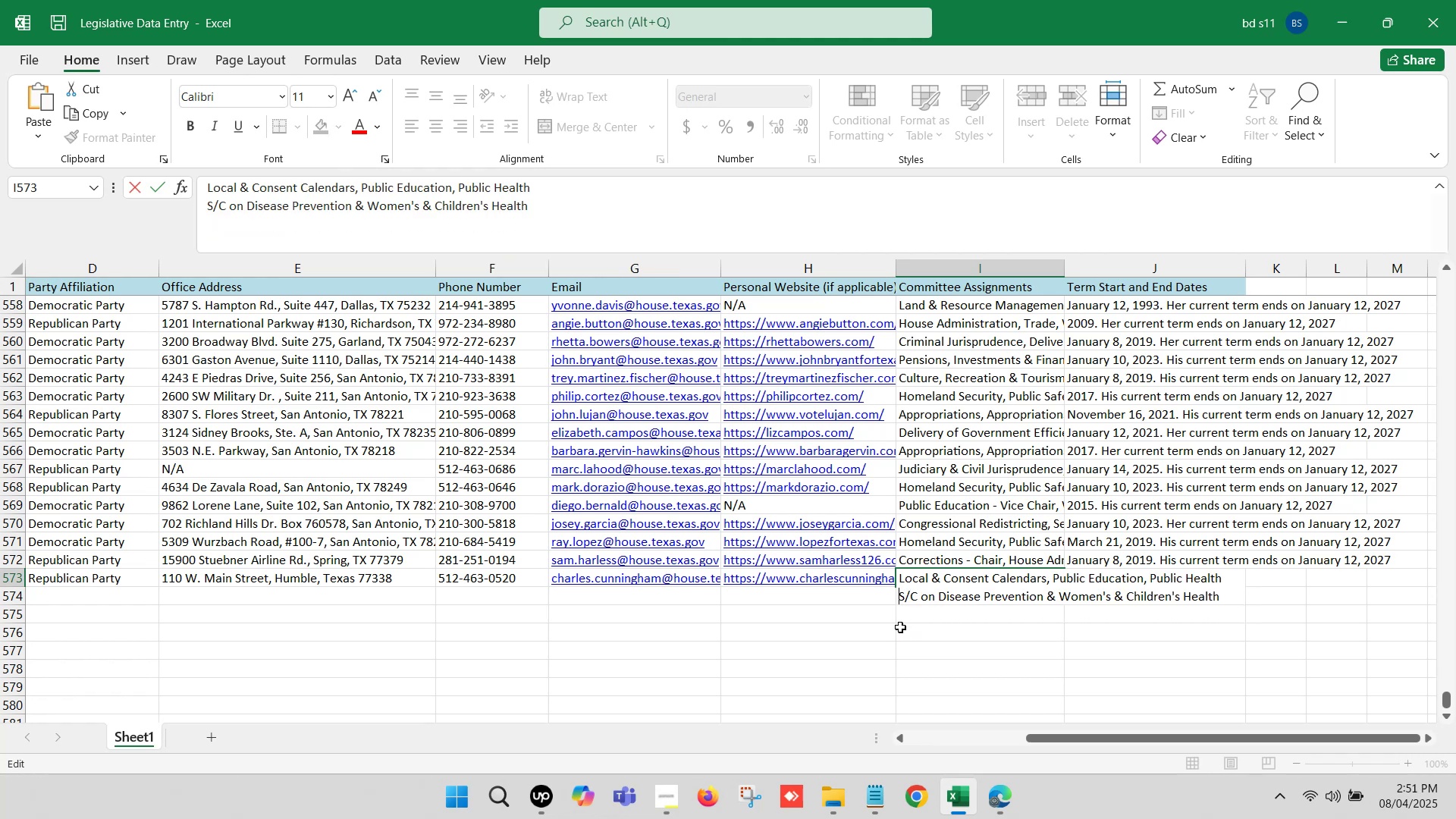 
key(Backspace)
 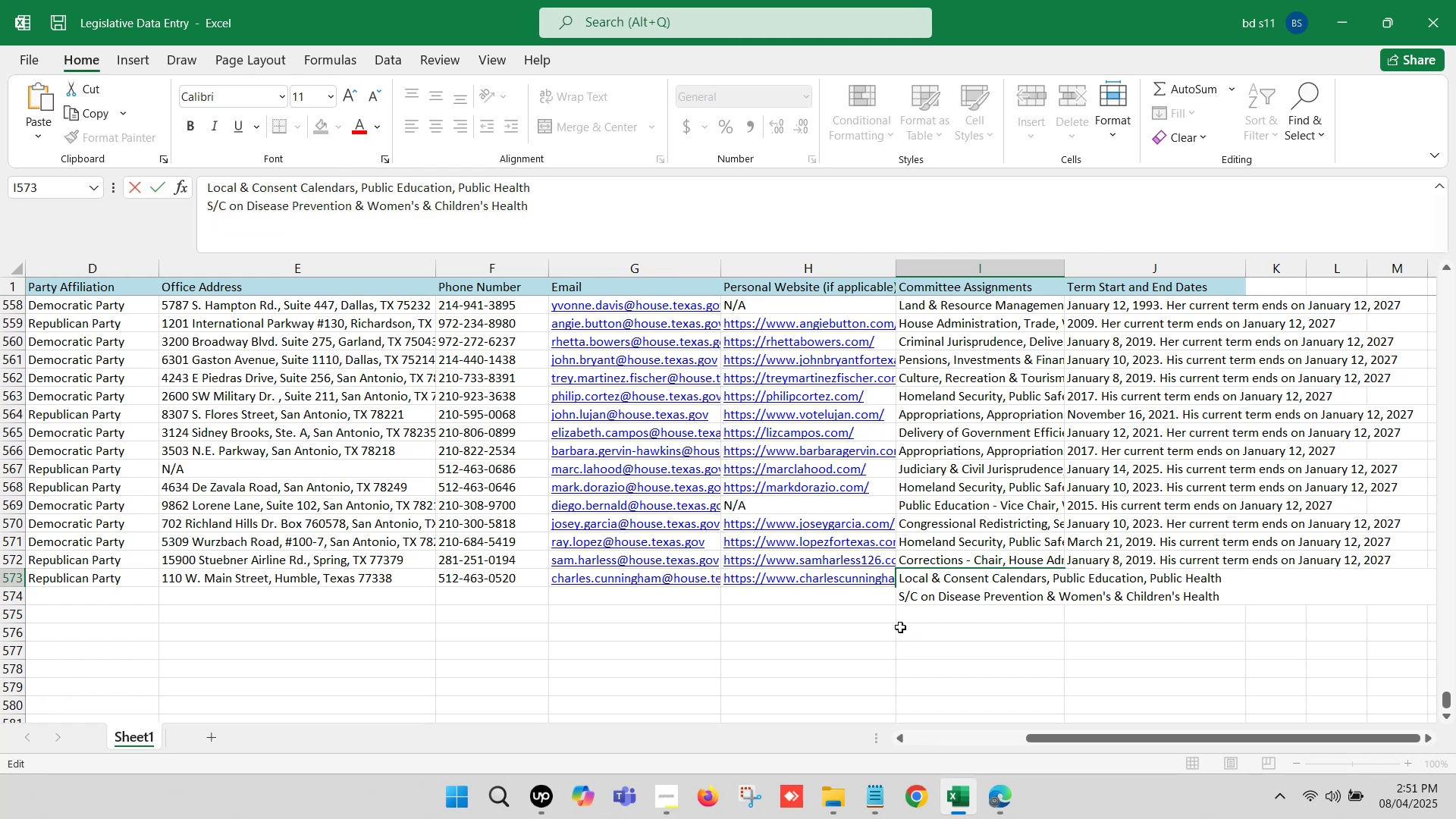 
key(Comma)
 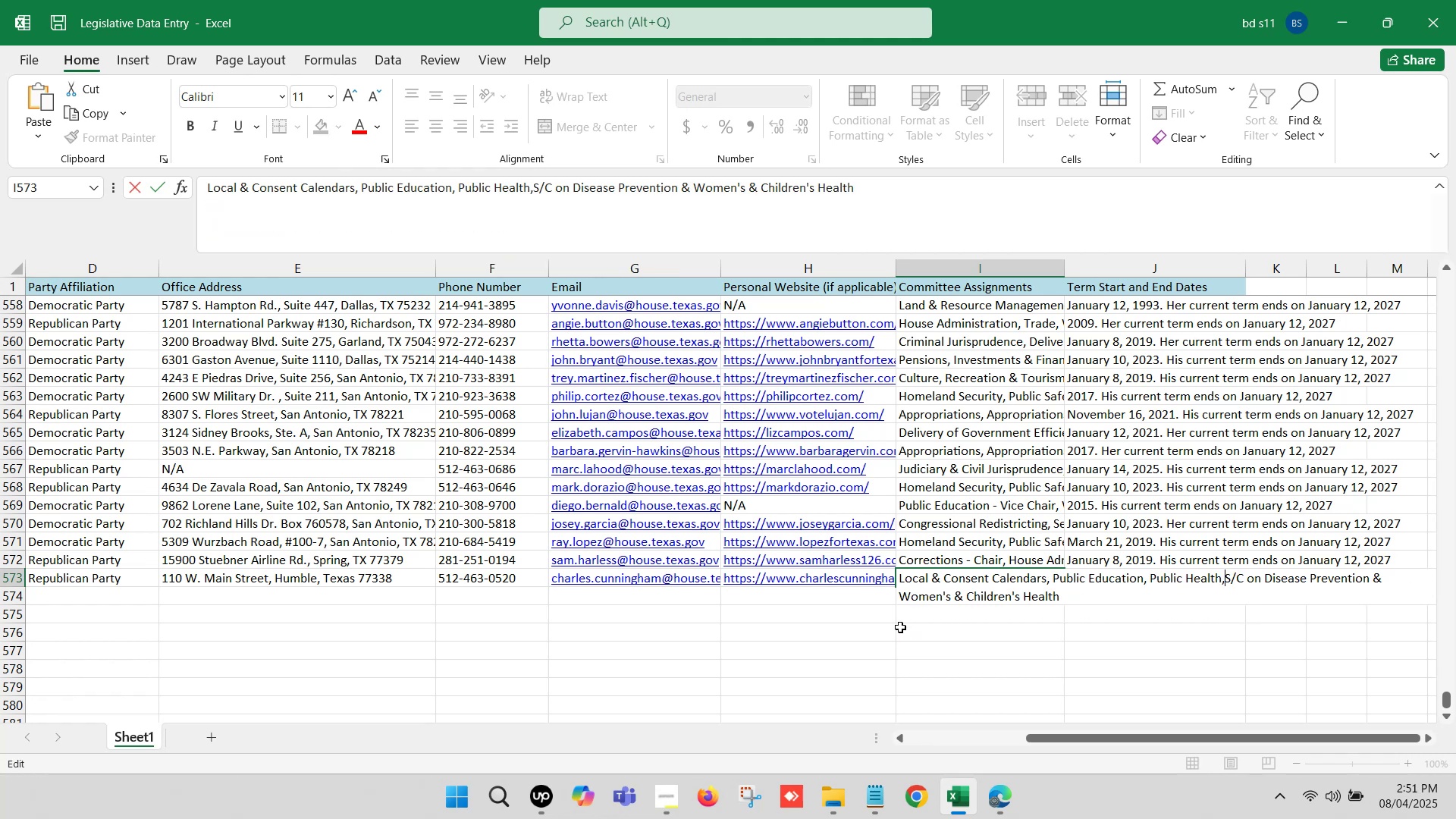 
key(Space)
 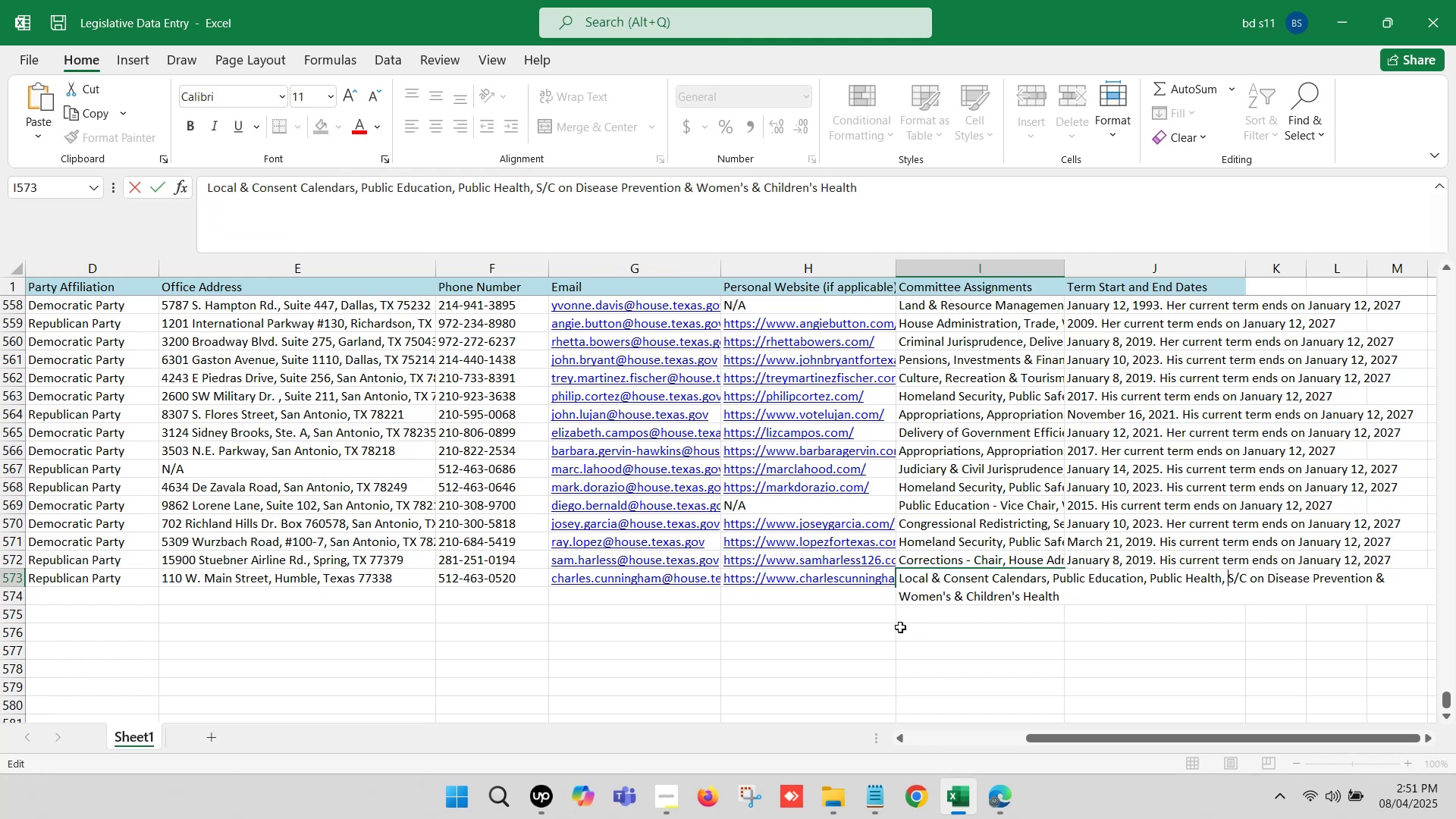 
left_click([900, 627])
 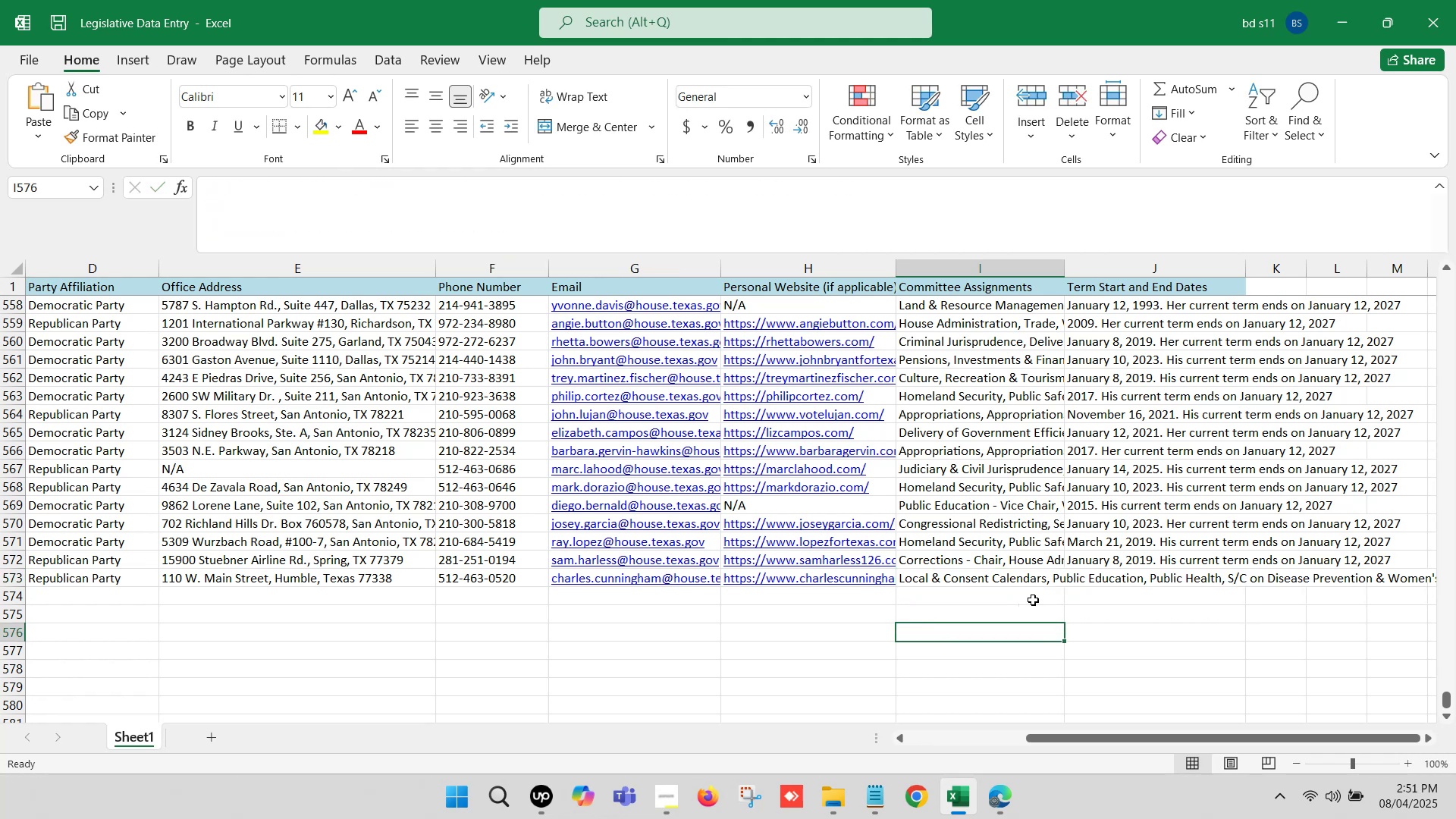 
left_click([1087, 570])
 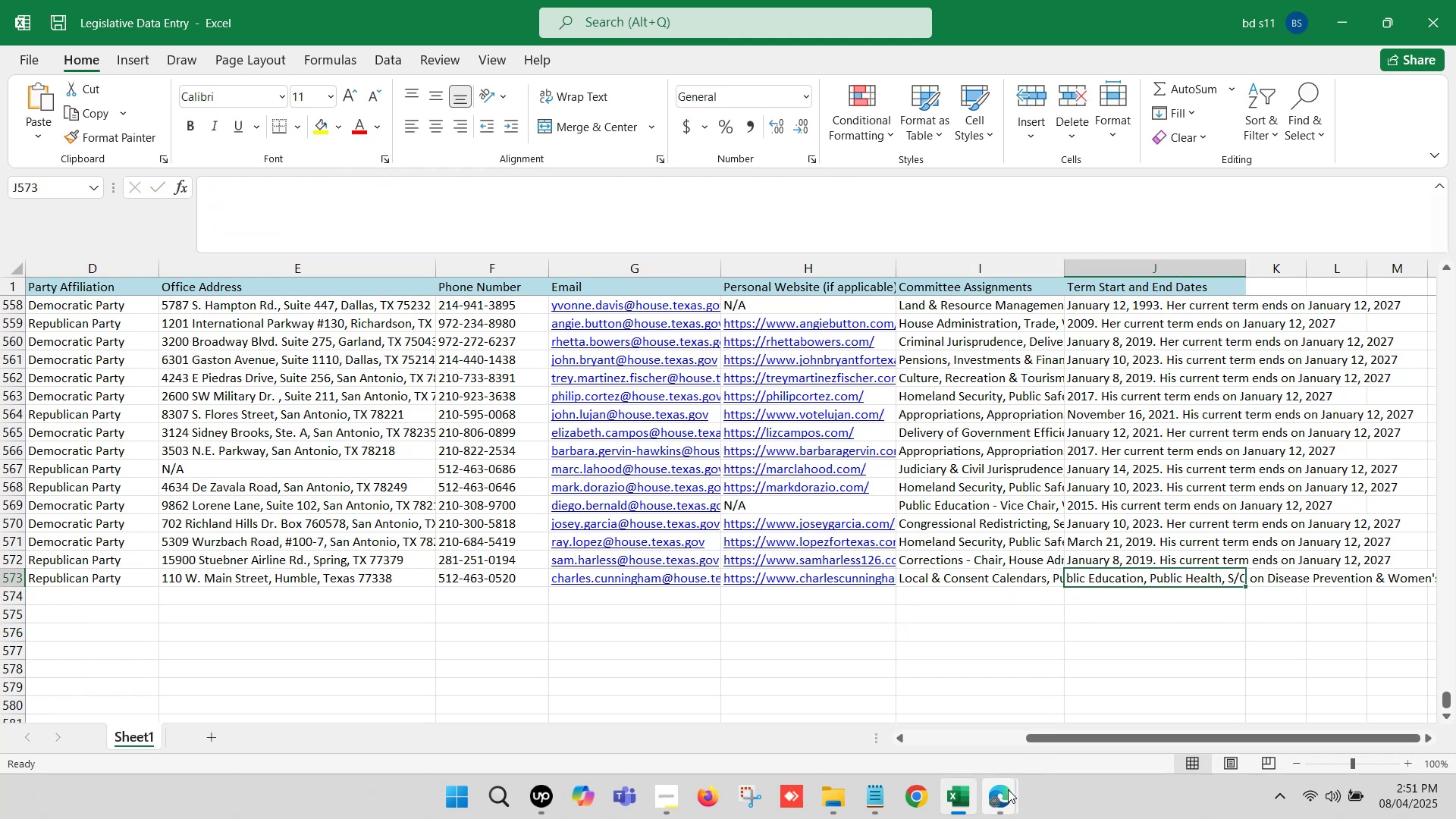 
double_click([916, 710])
 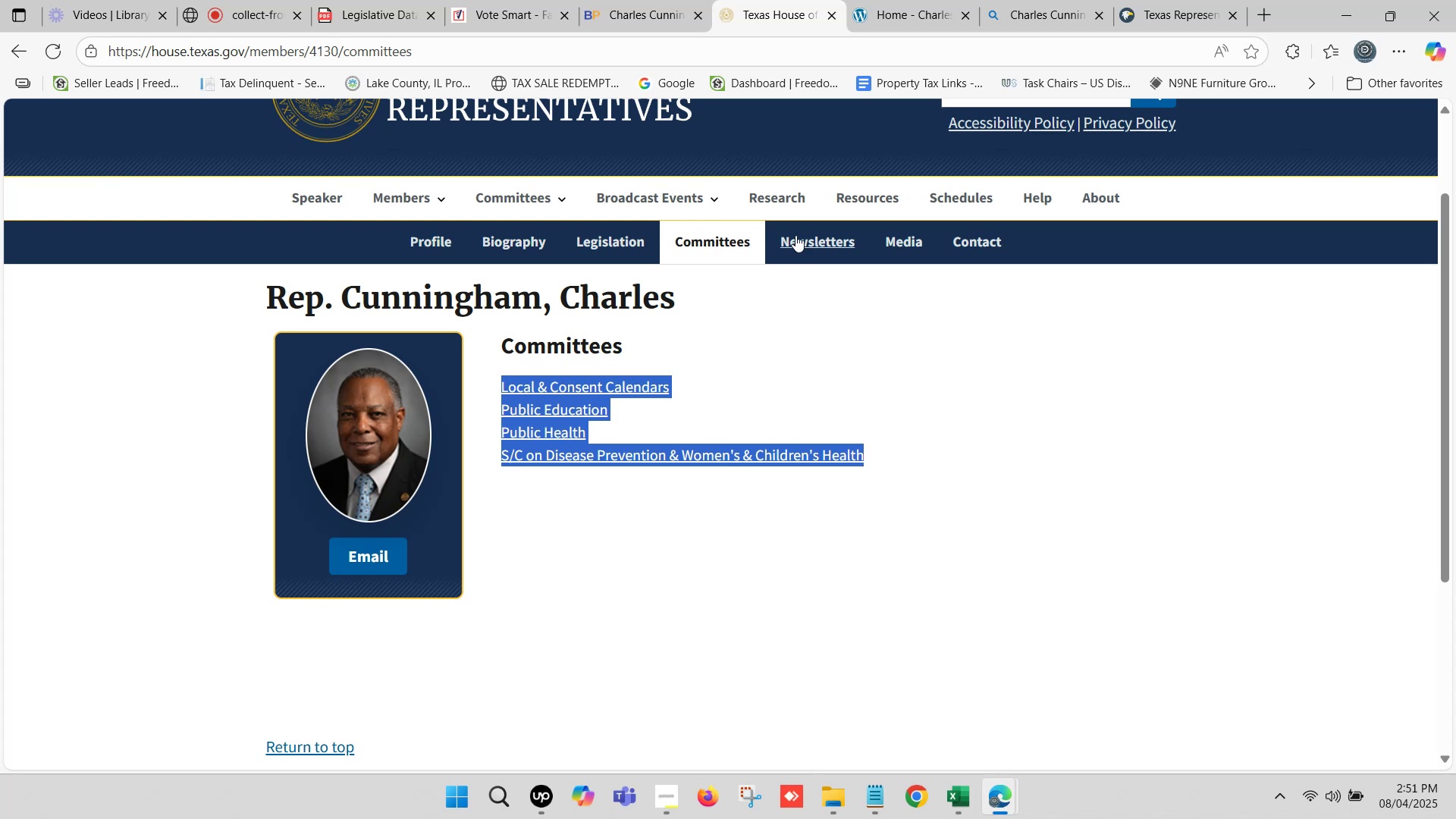 
left_click([661, 0])
 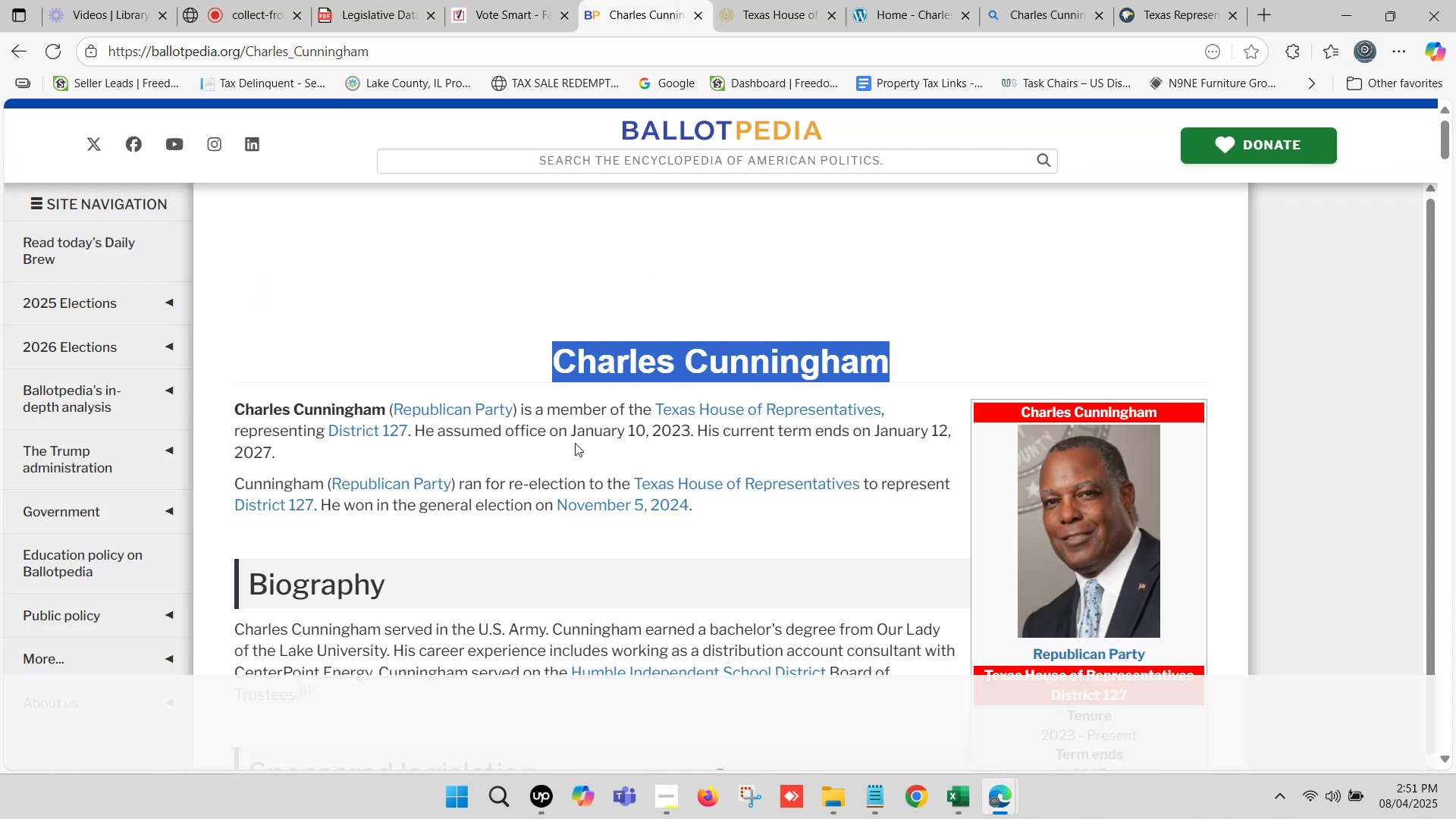 
left_click_drag(start_coordinate=[574, 432], to_coordinate=[271, 452])
 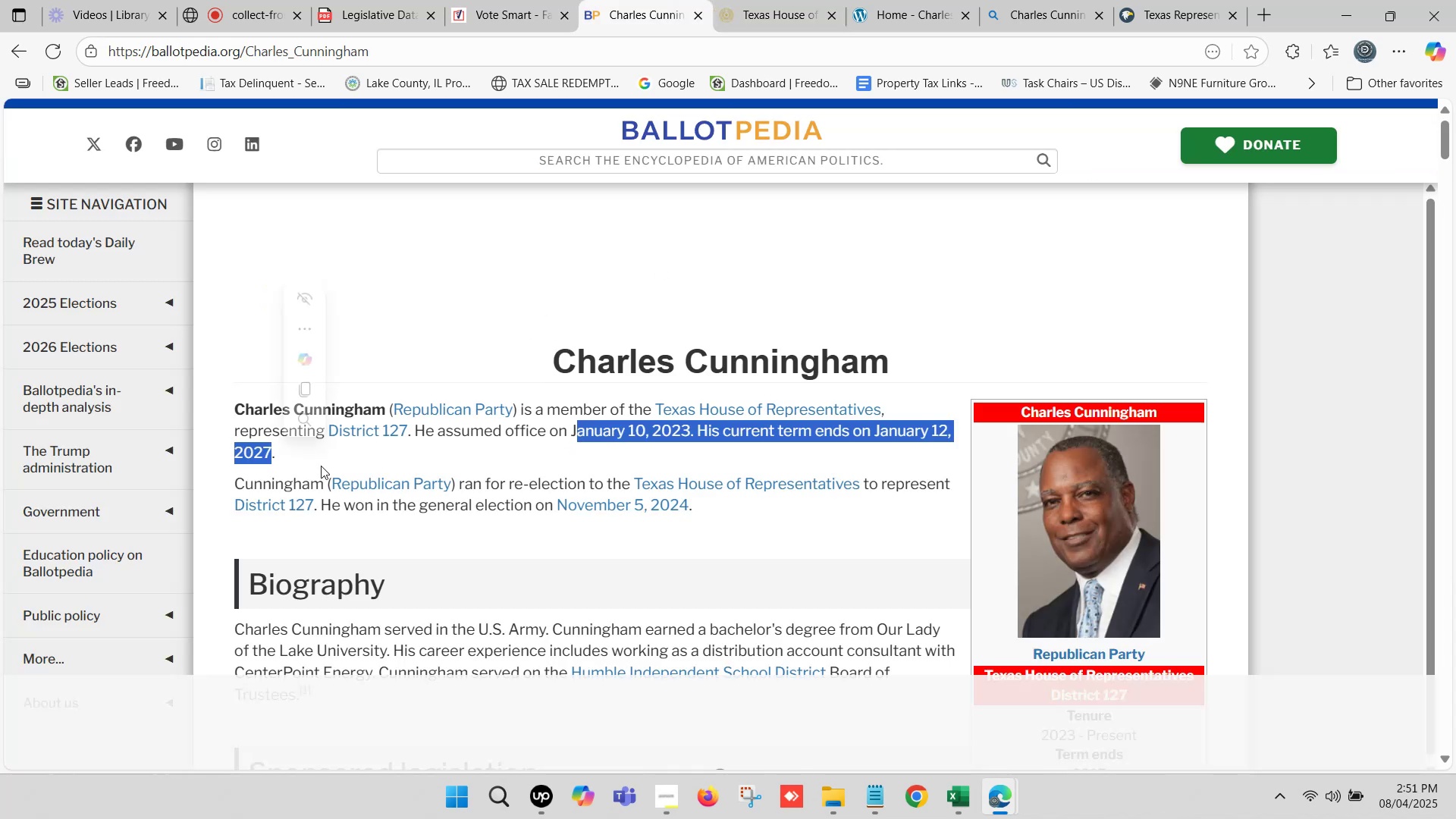 
key(Control+ControlLeft)
 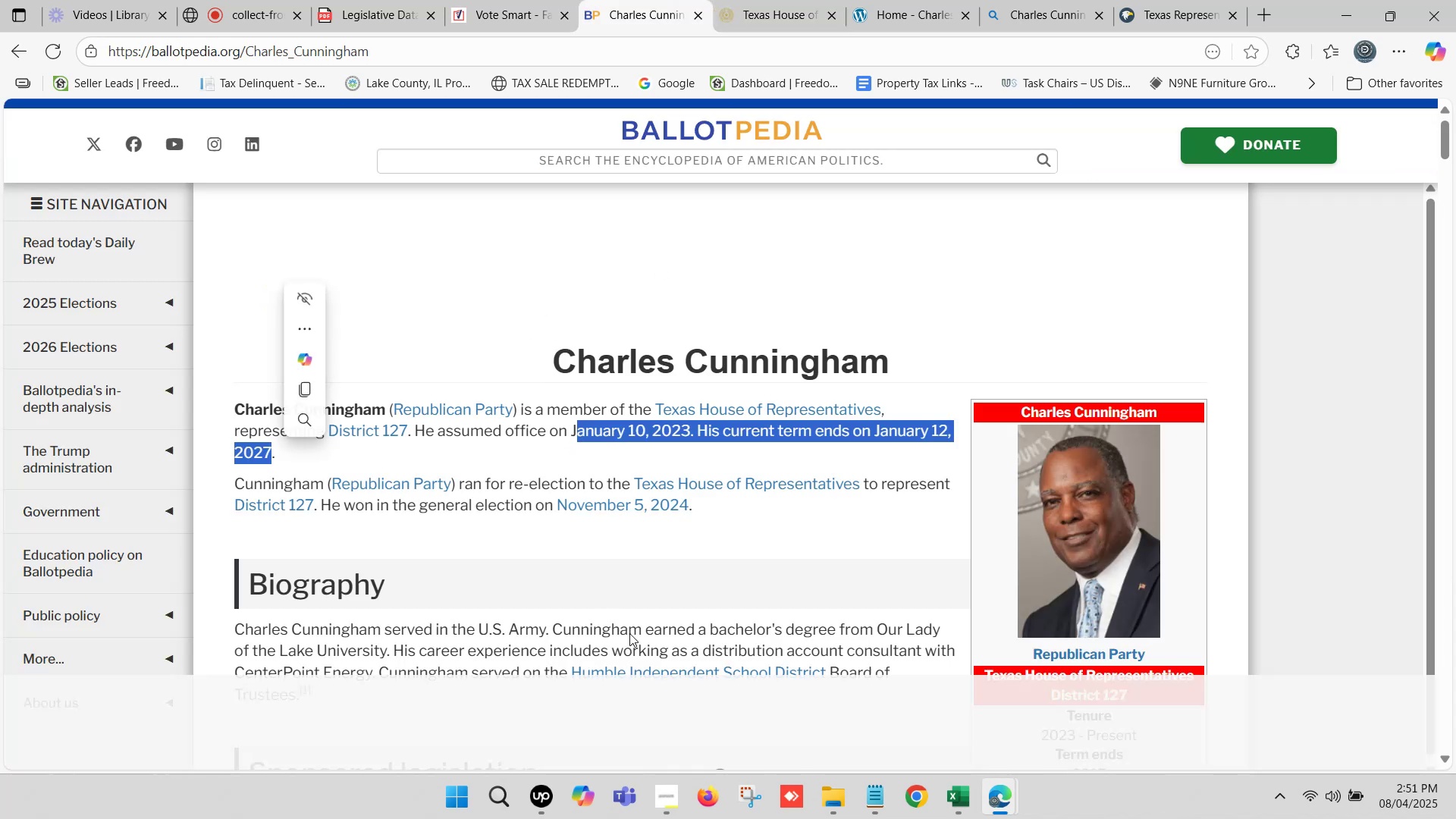 
key(Control+C)
 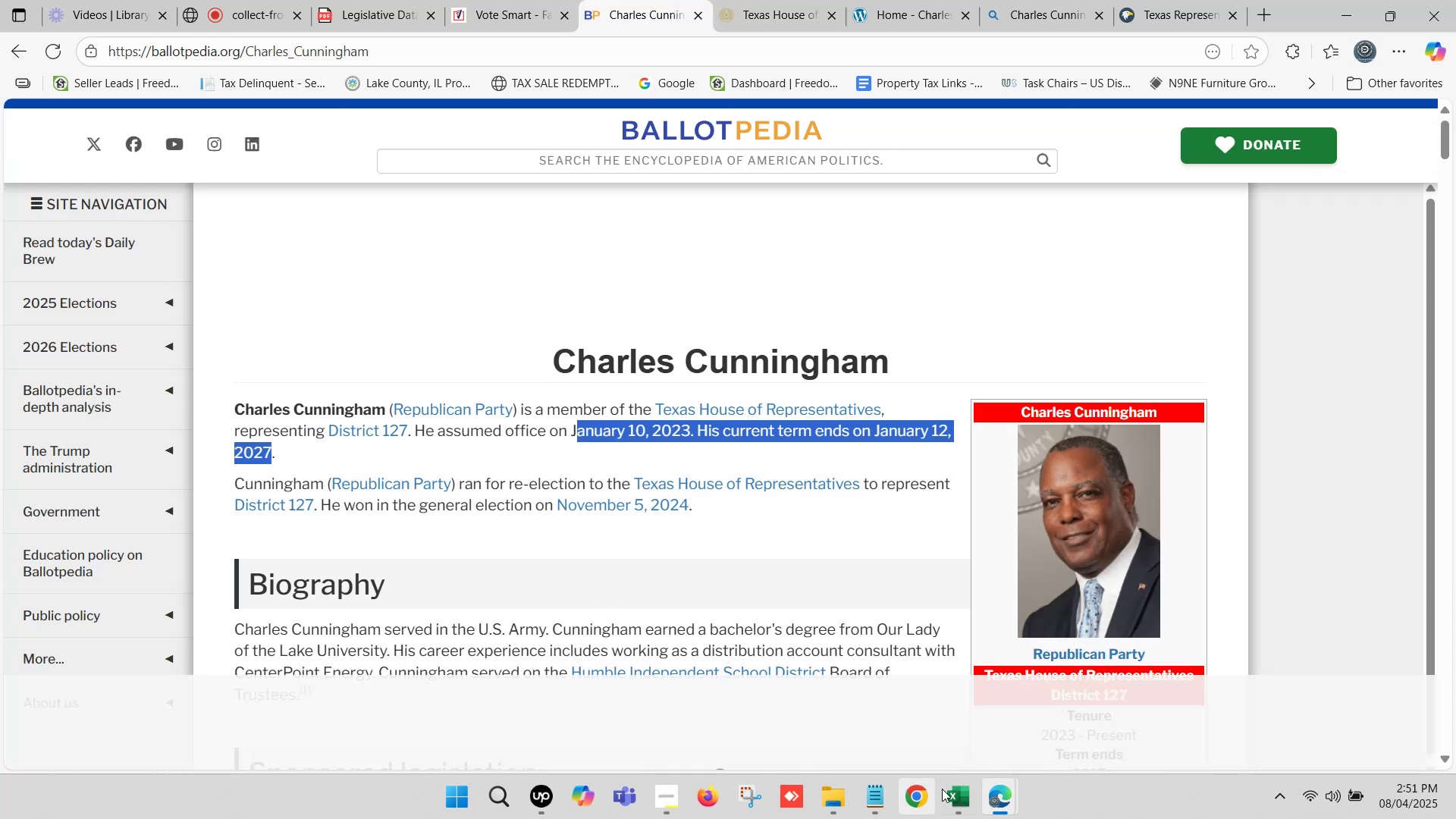 
left_click([962, 799])
 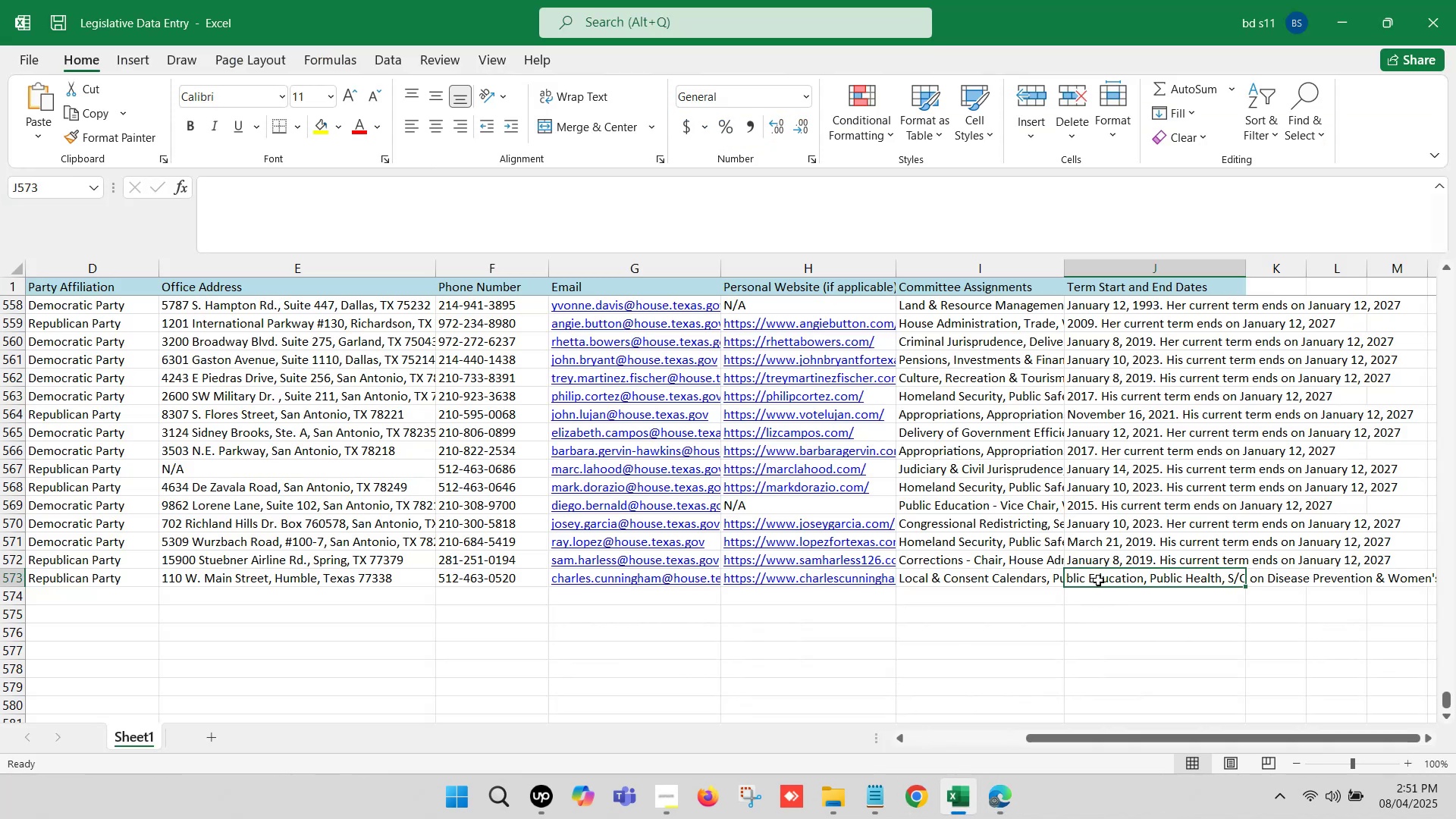 
double_click([1098, 580])
 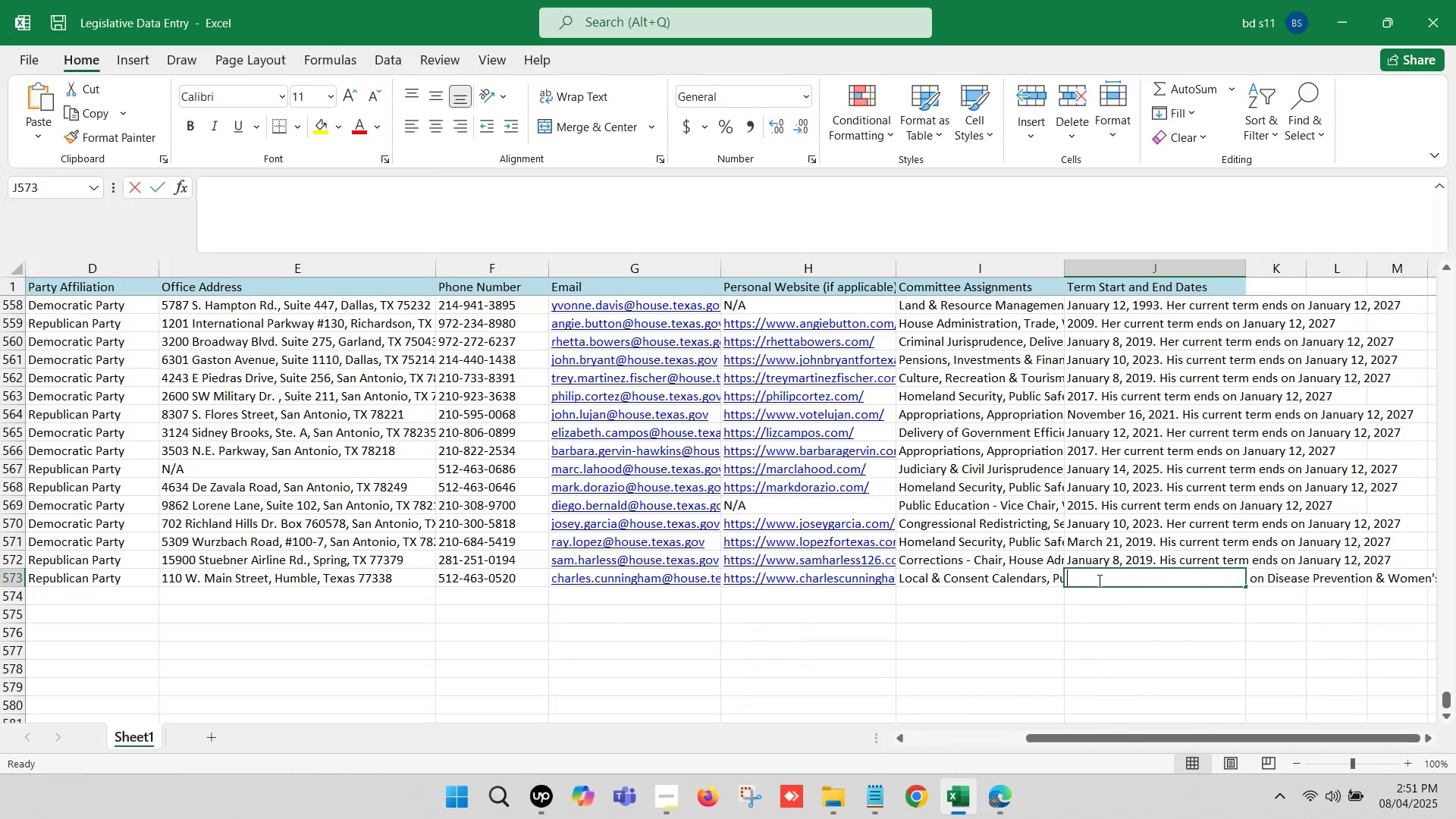 
key(Control+ControlLeft)
 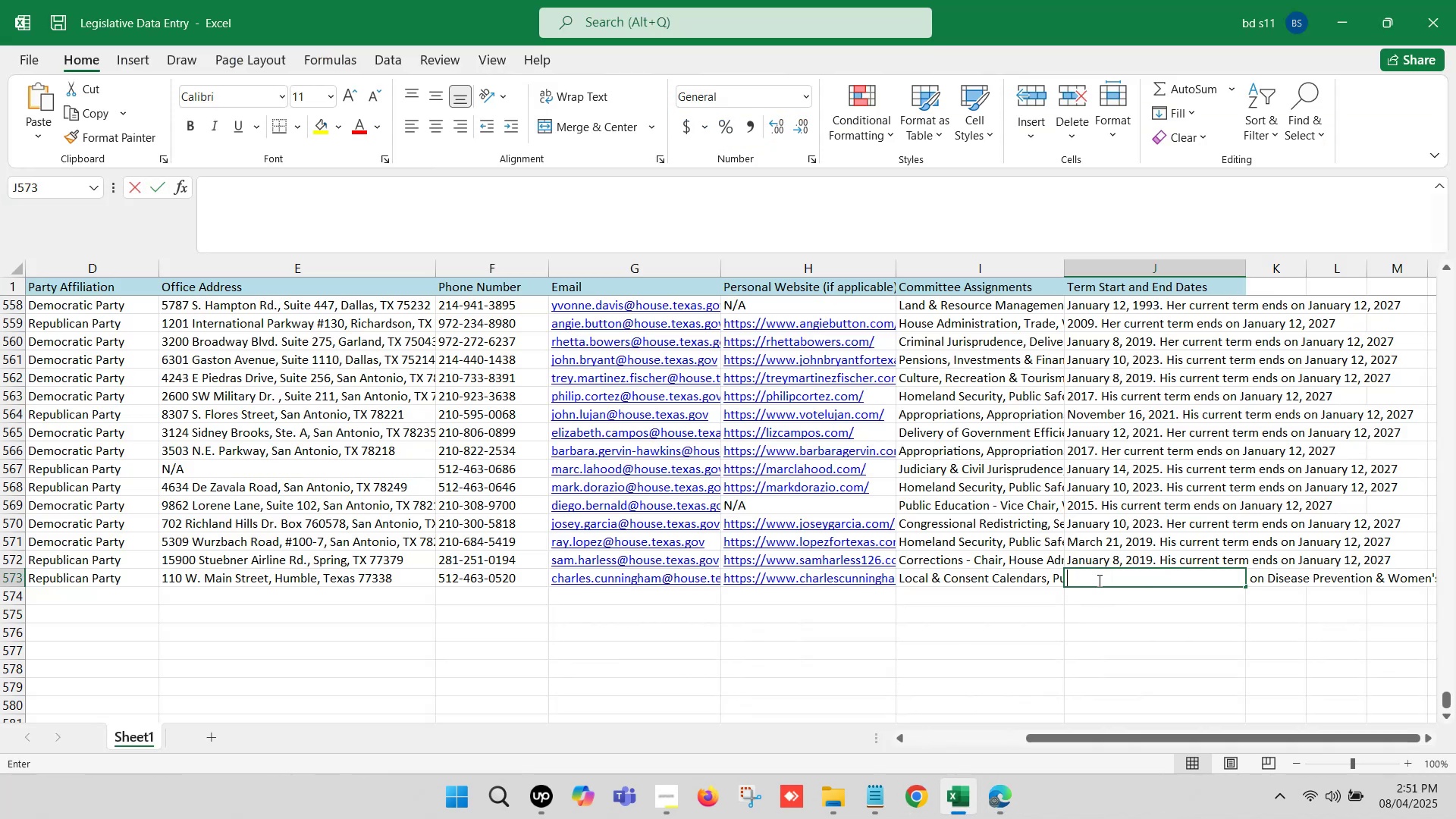 
key(Control+V)
 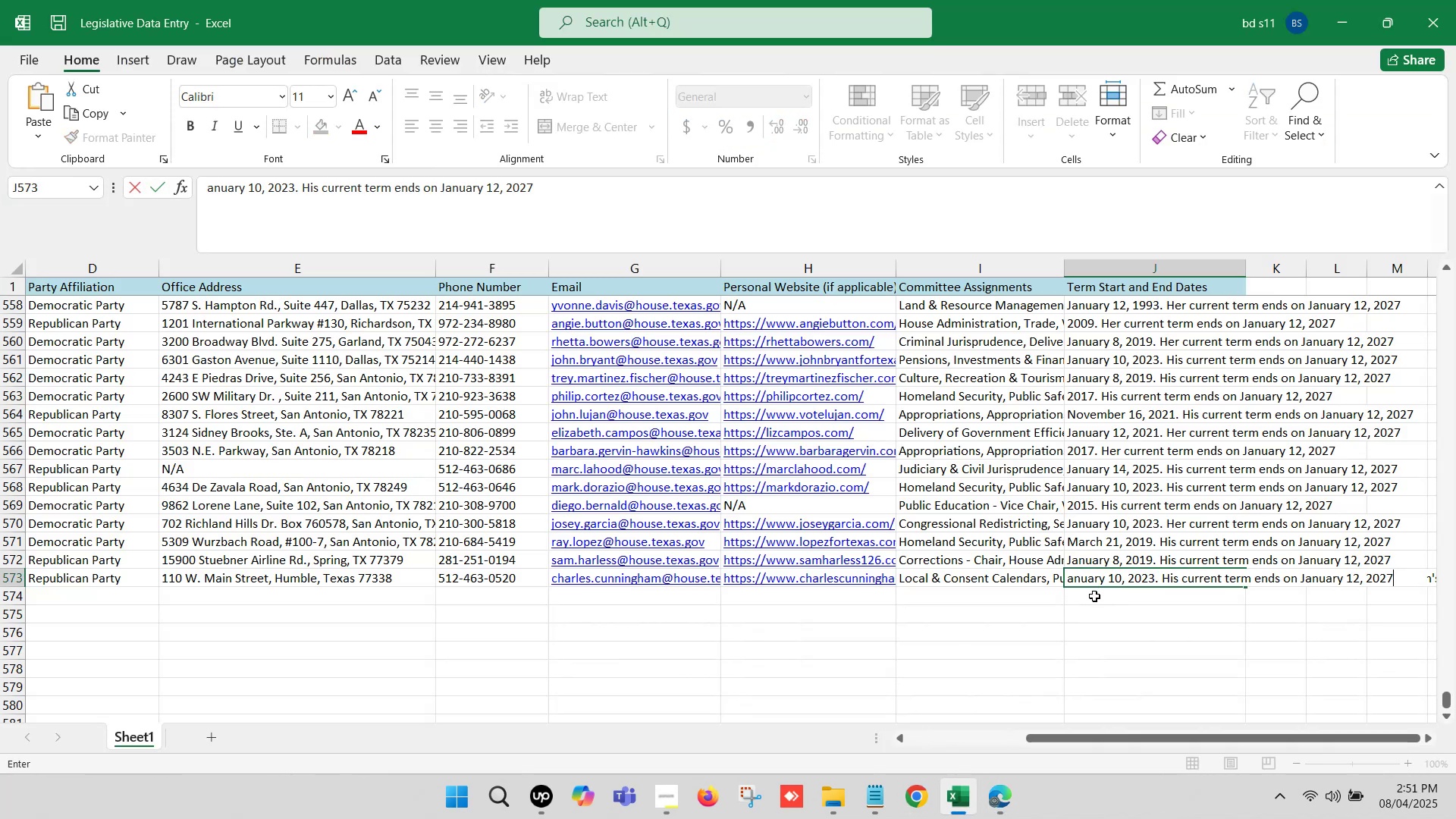 
left_click([1094, 596])
 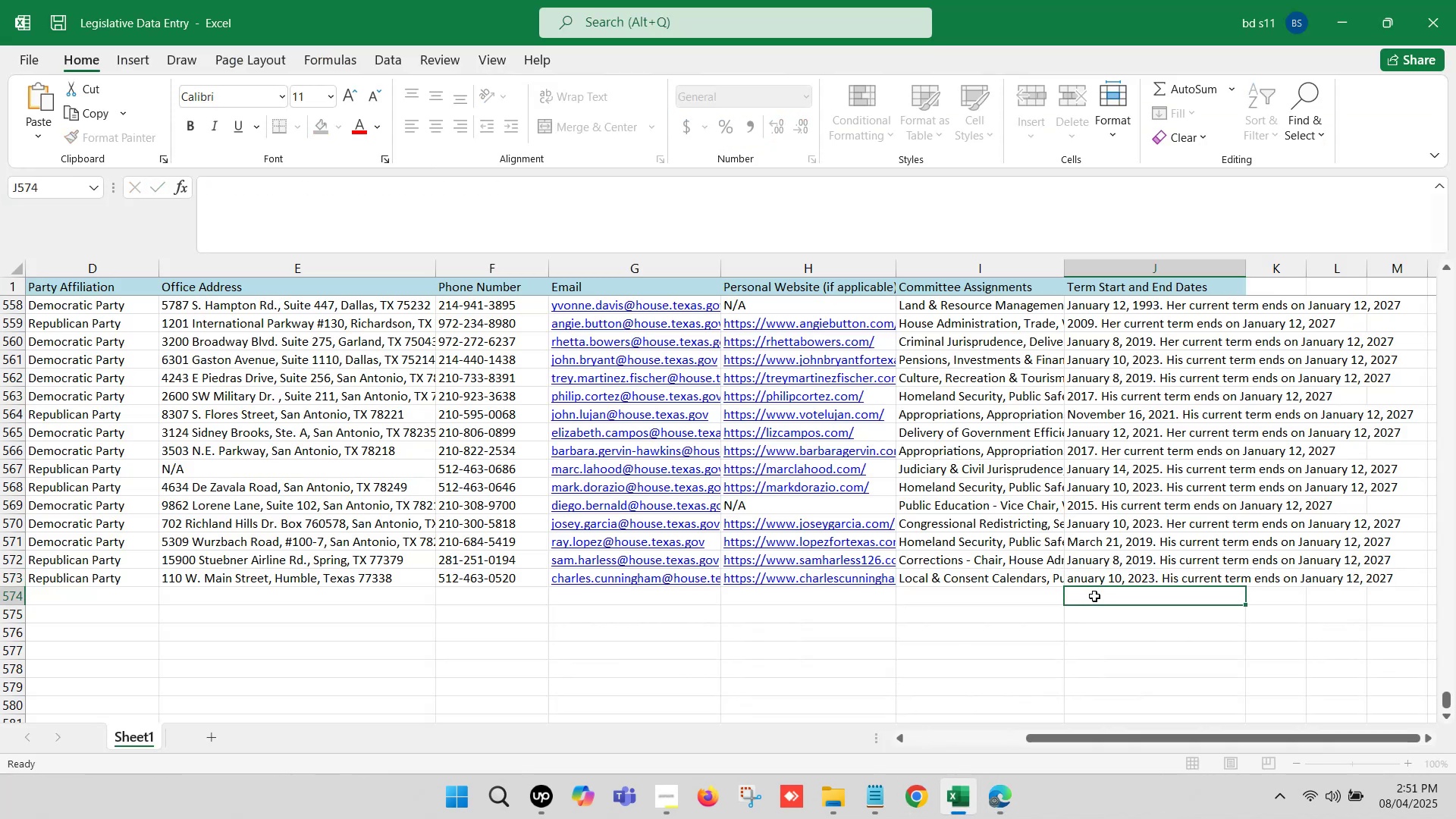 
key(Control+ControlLeft)
 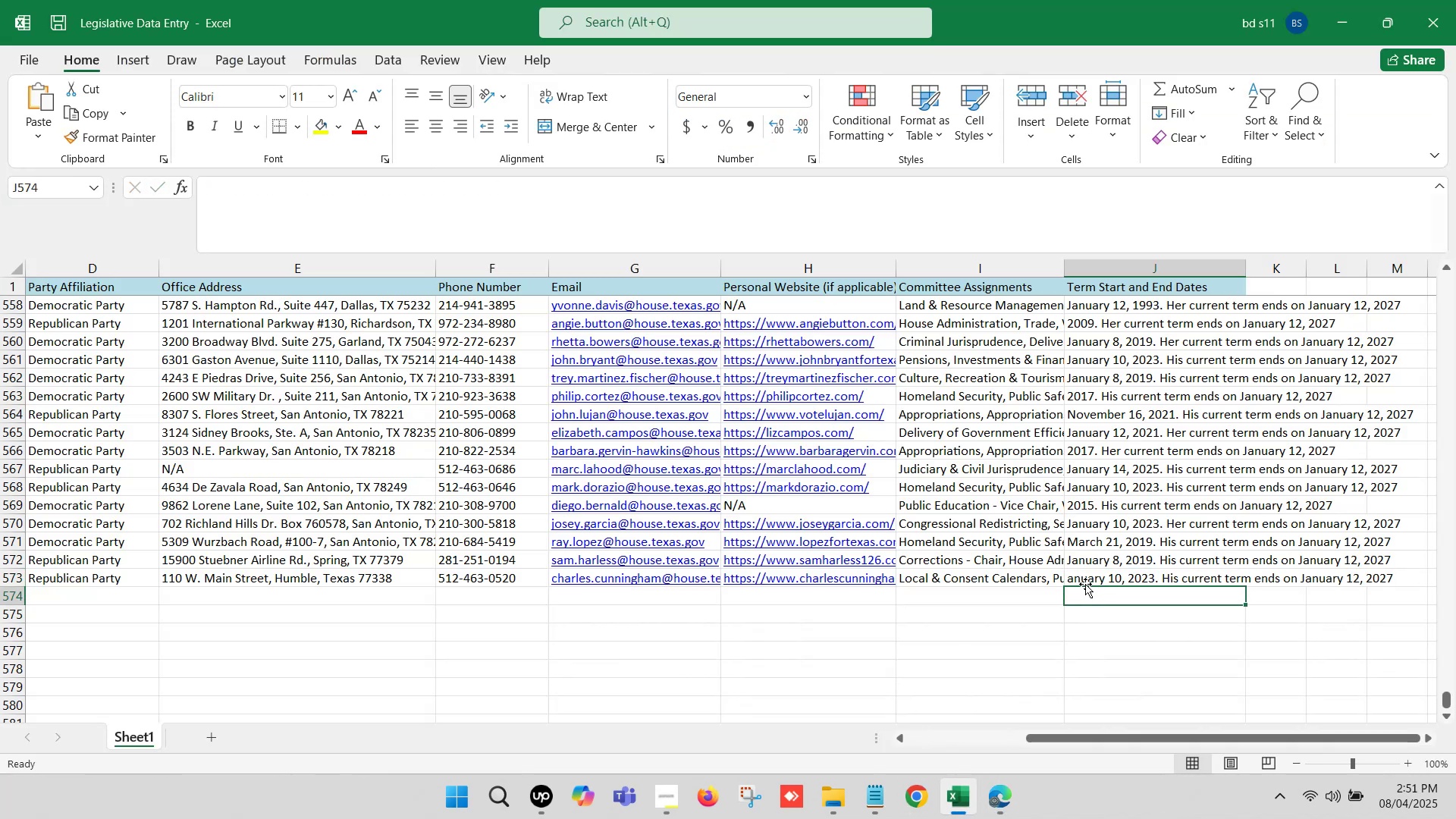 
left_click([1081, 578])
 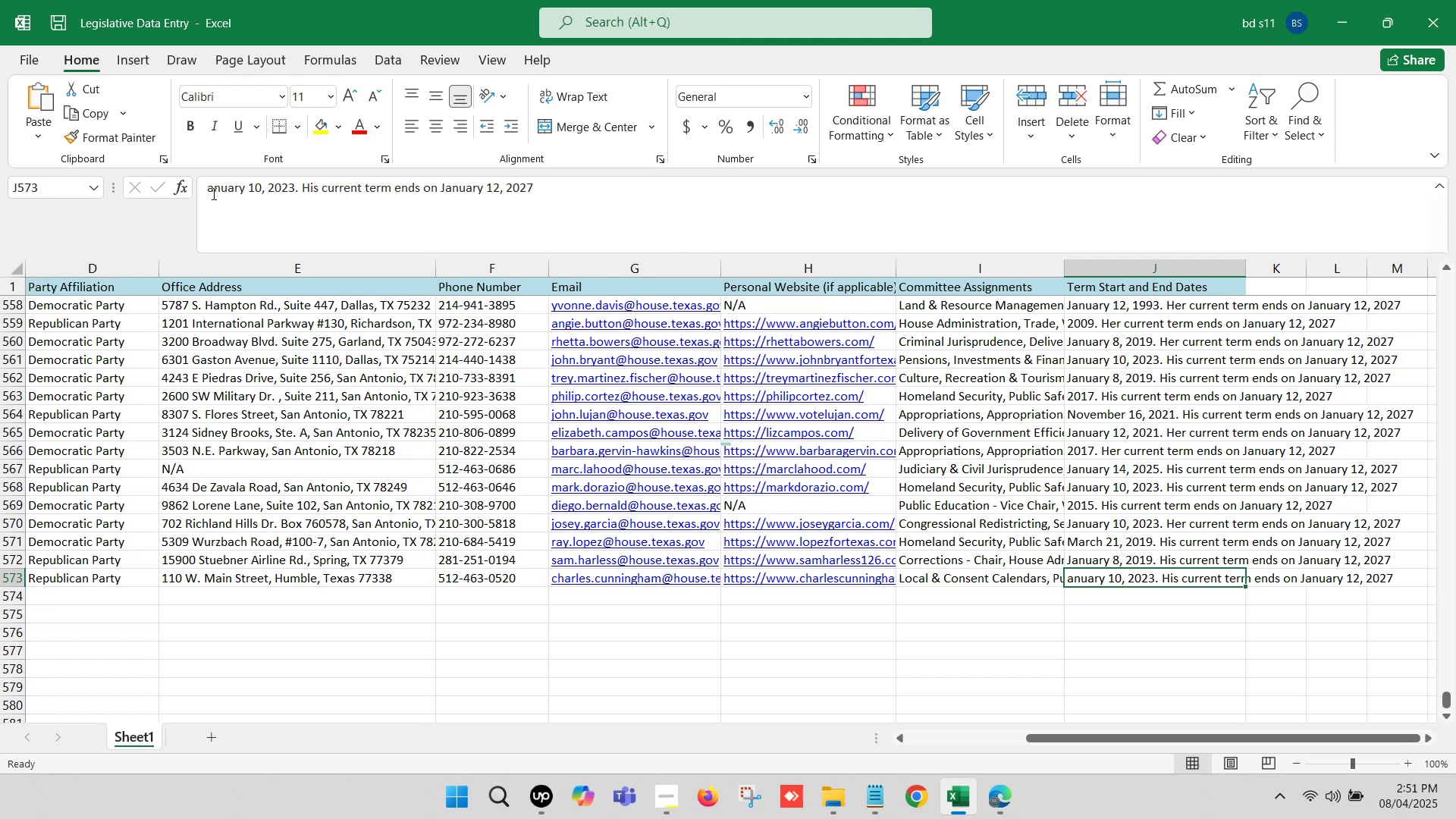 
left_click([209, 187])
 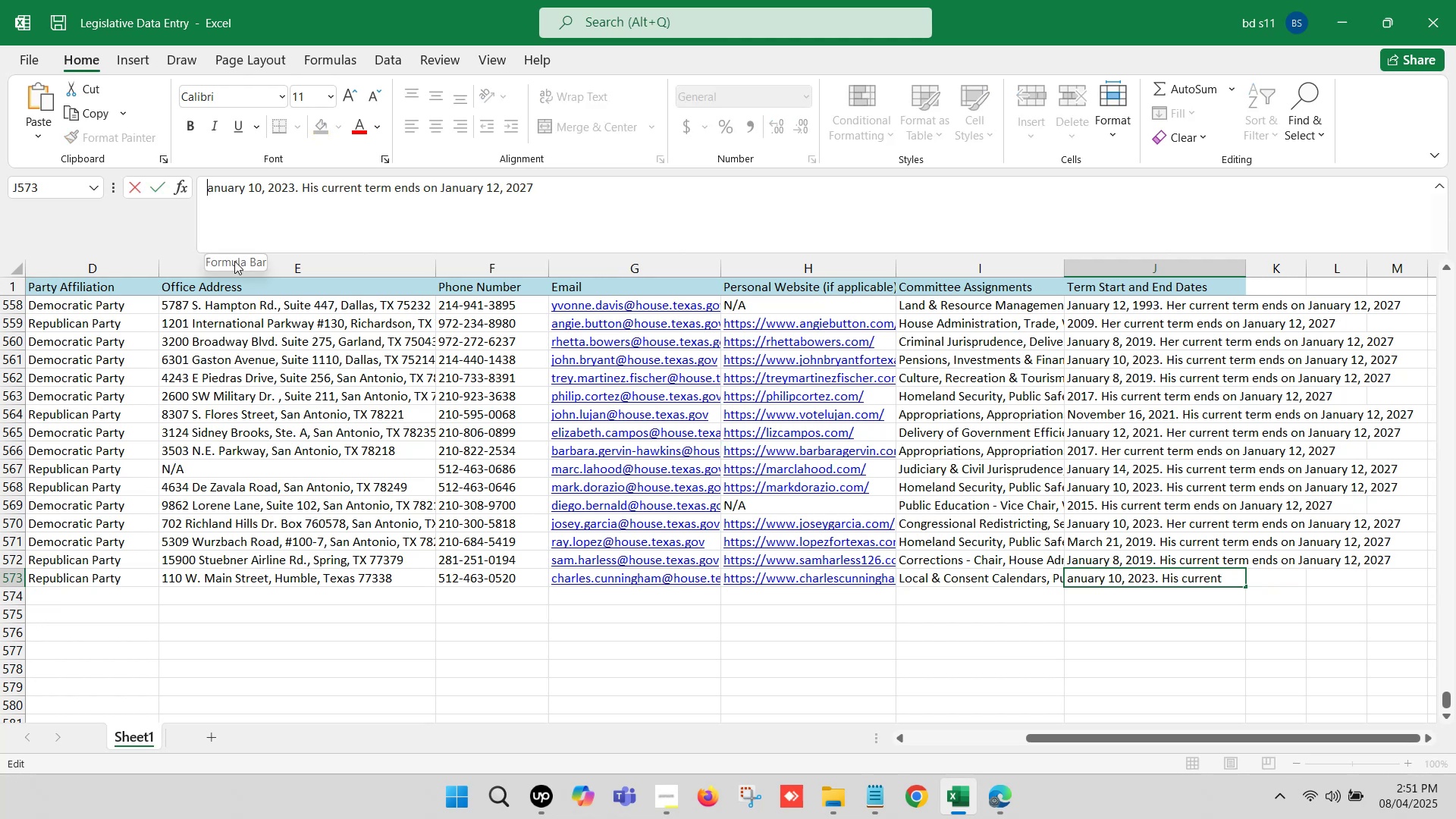 
key(Shift+J)
 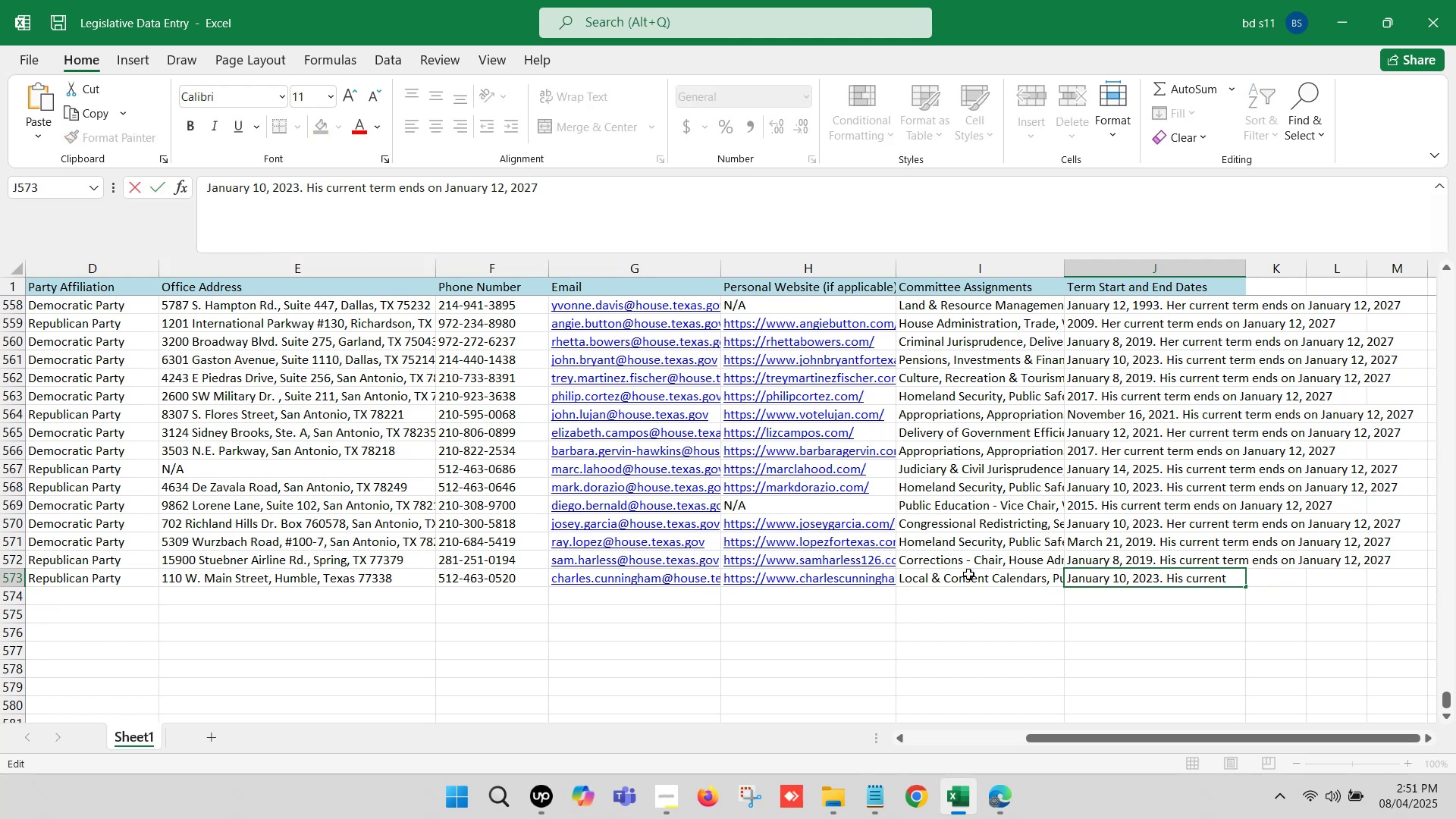 
left_click([1015, 628])
 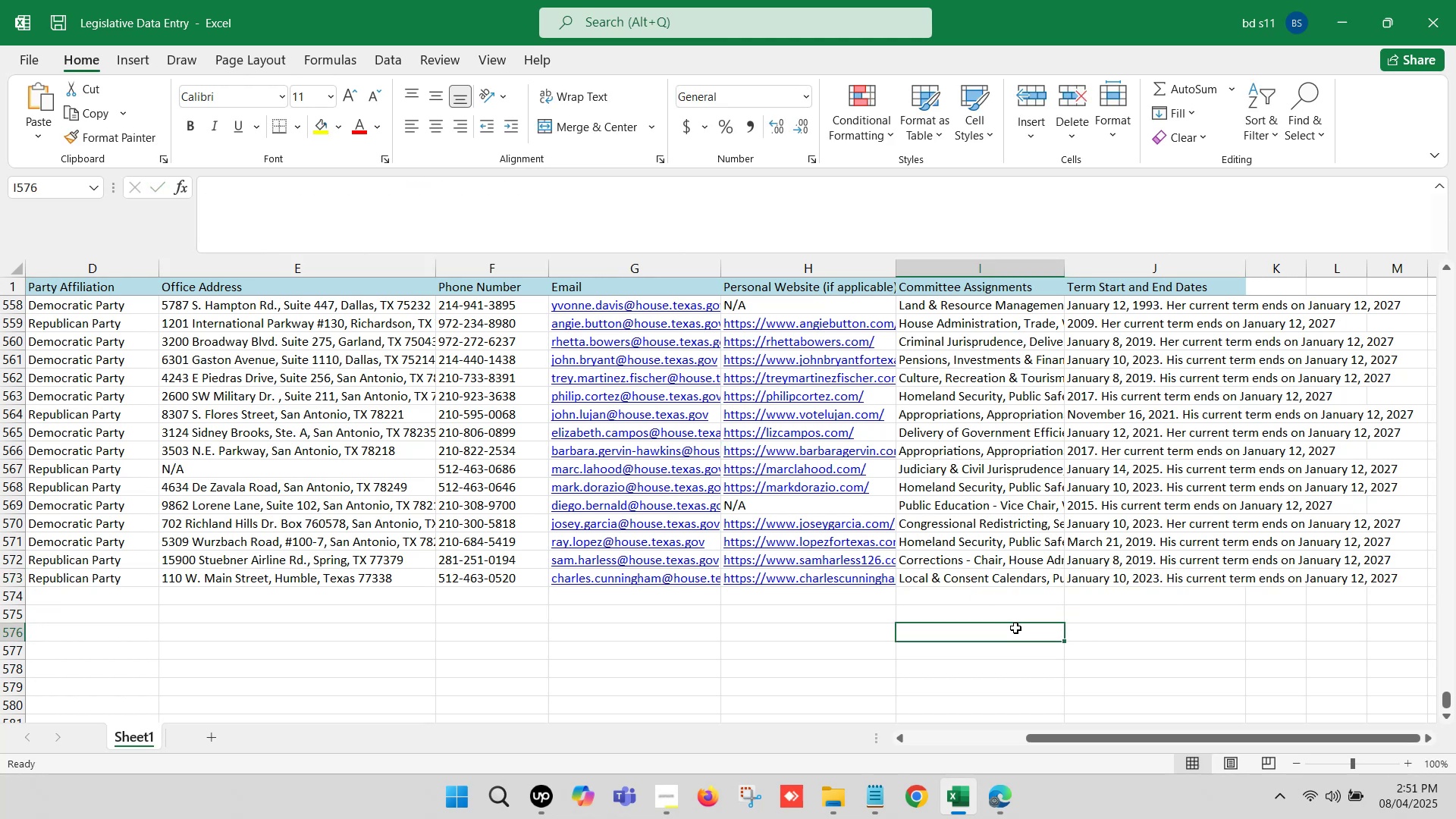 
key(Control+S)
 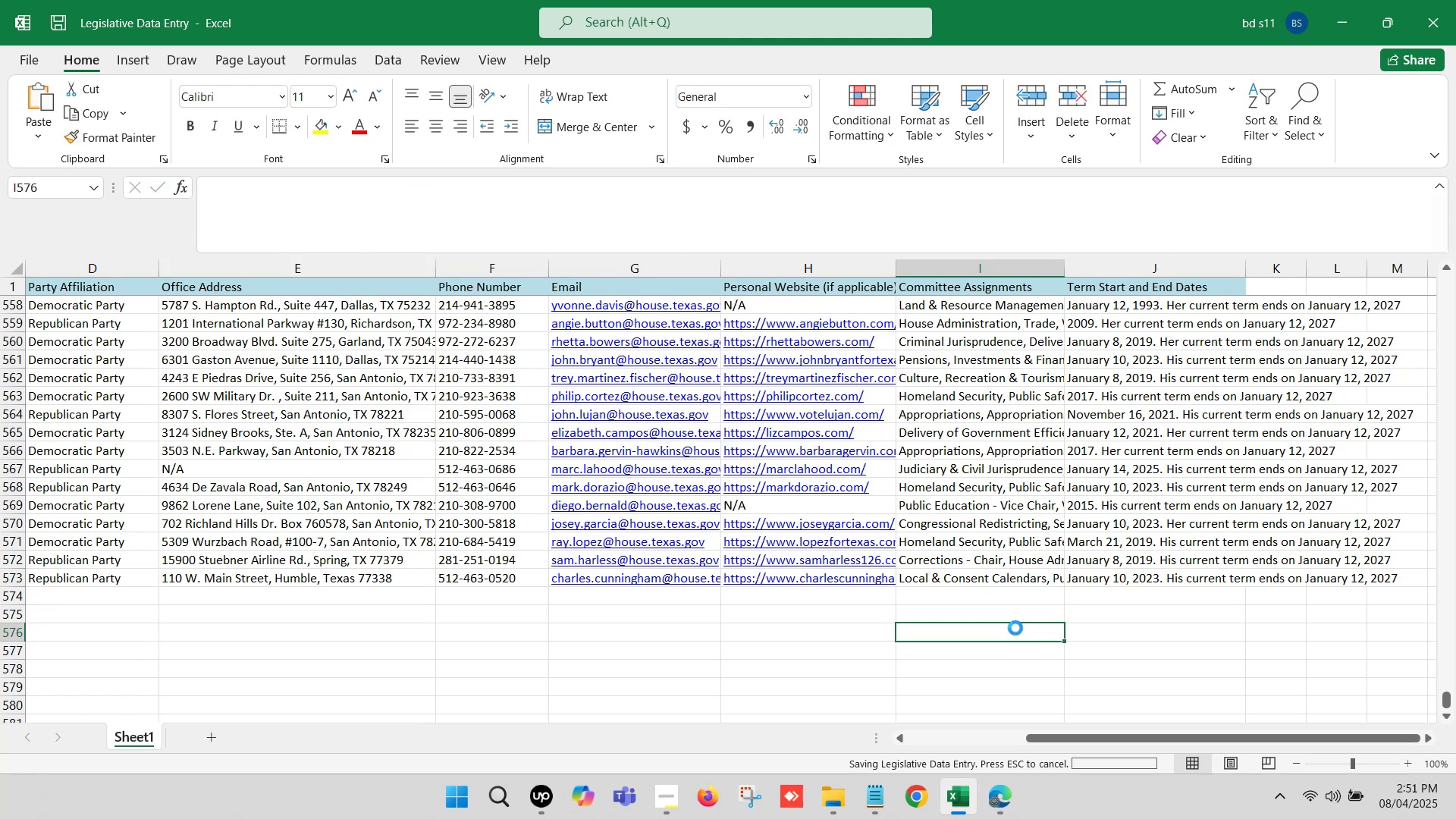 
key(Control+S)
 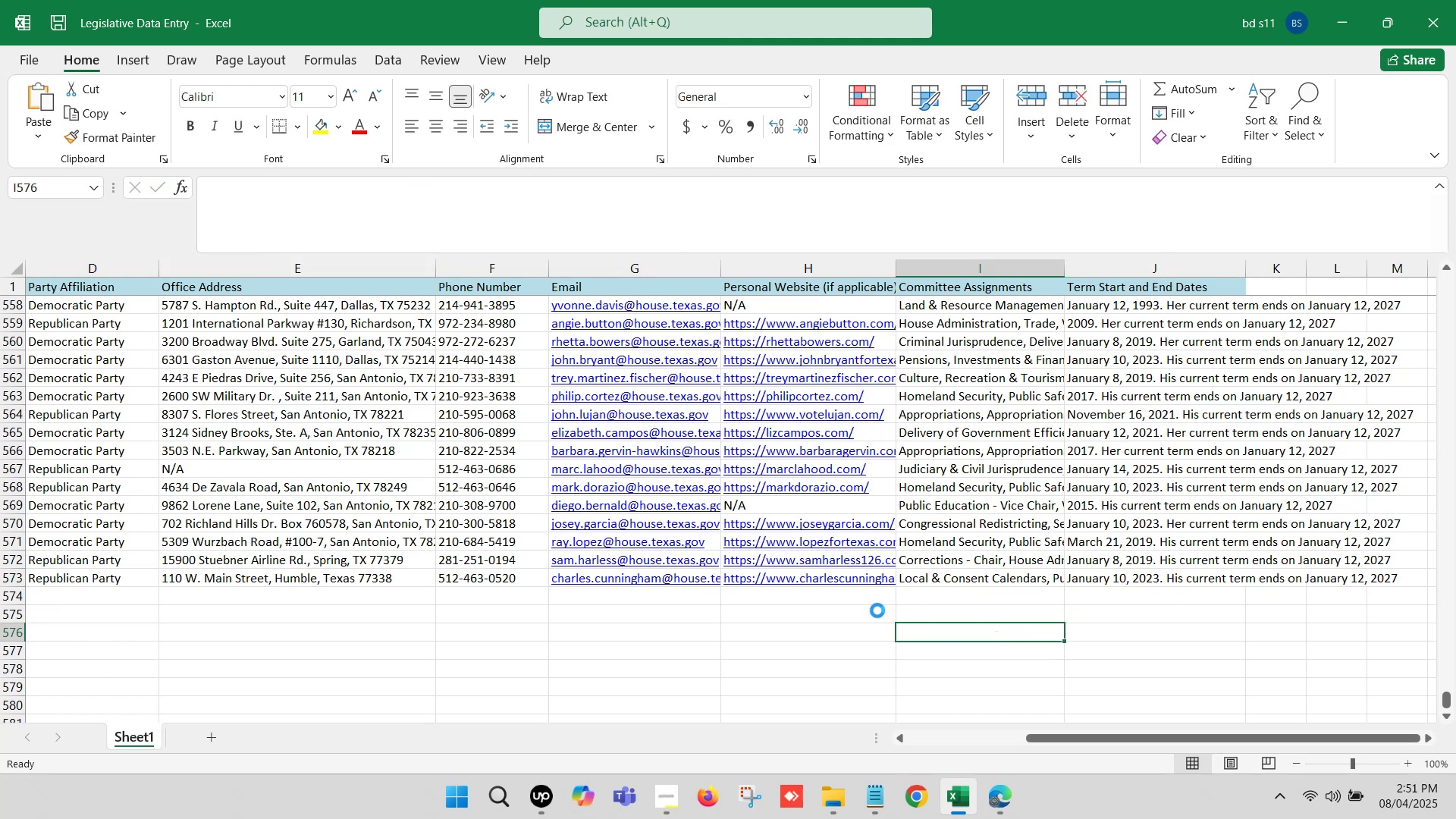 
left_click([858, 604])
 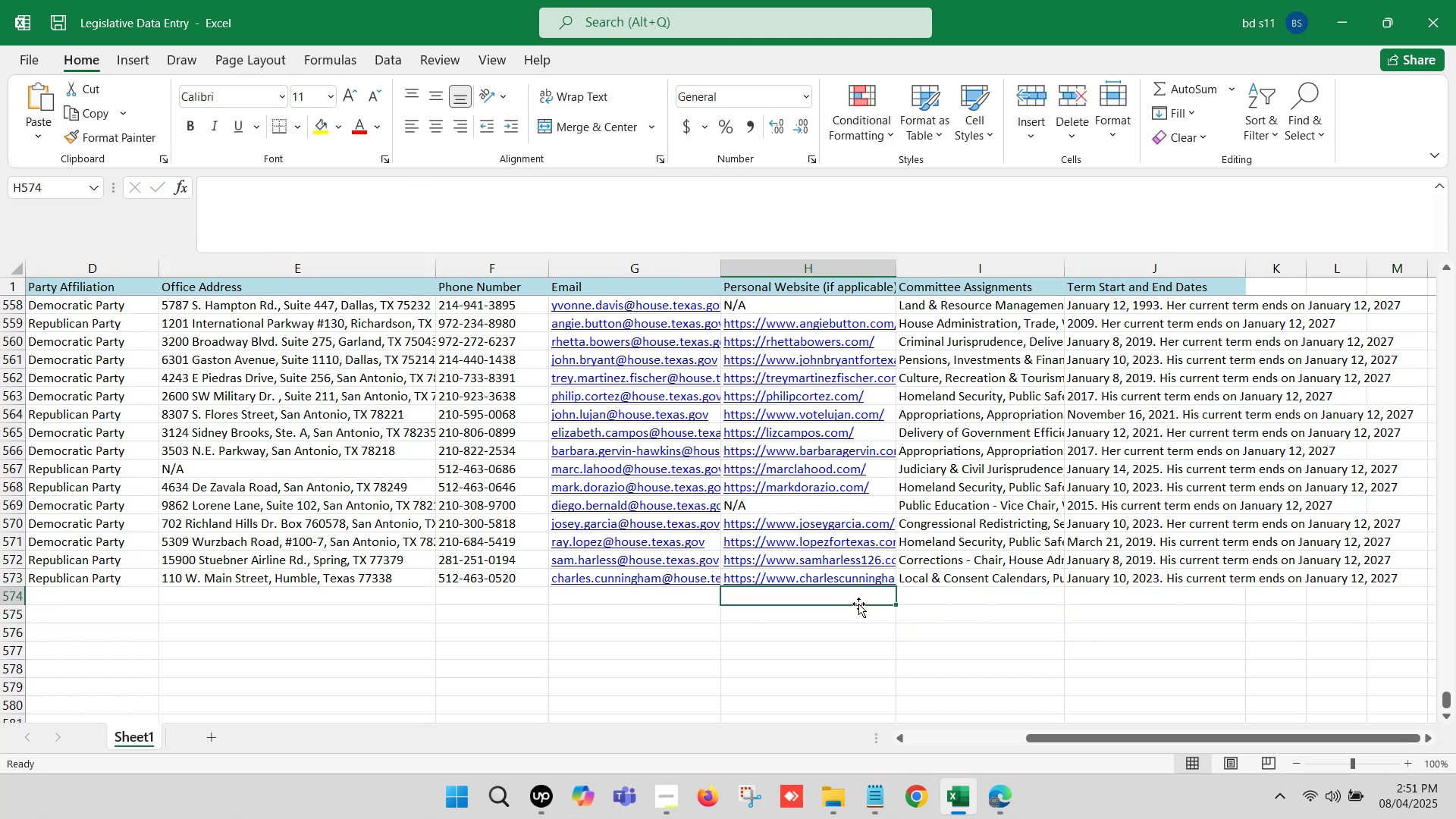 
hold_key(key=ArrowLeft, duration=1.21)
 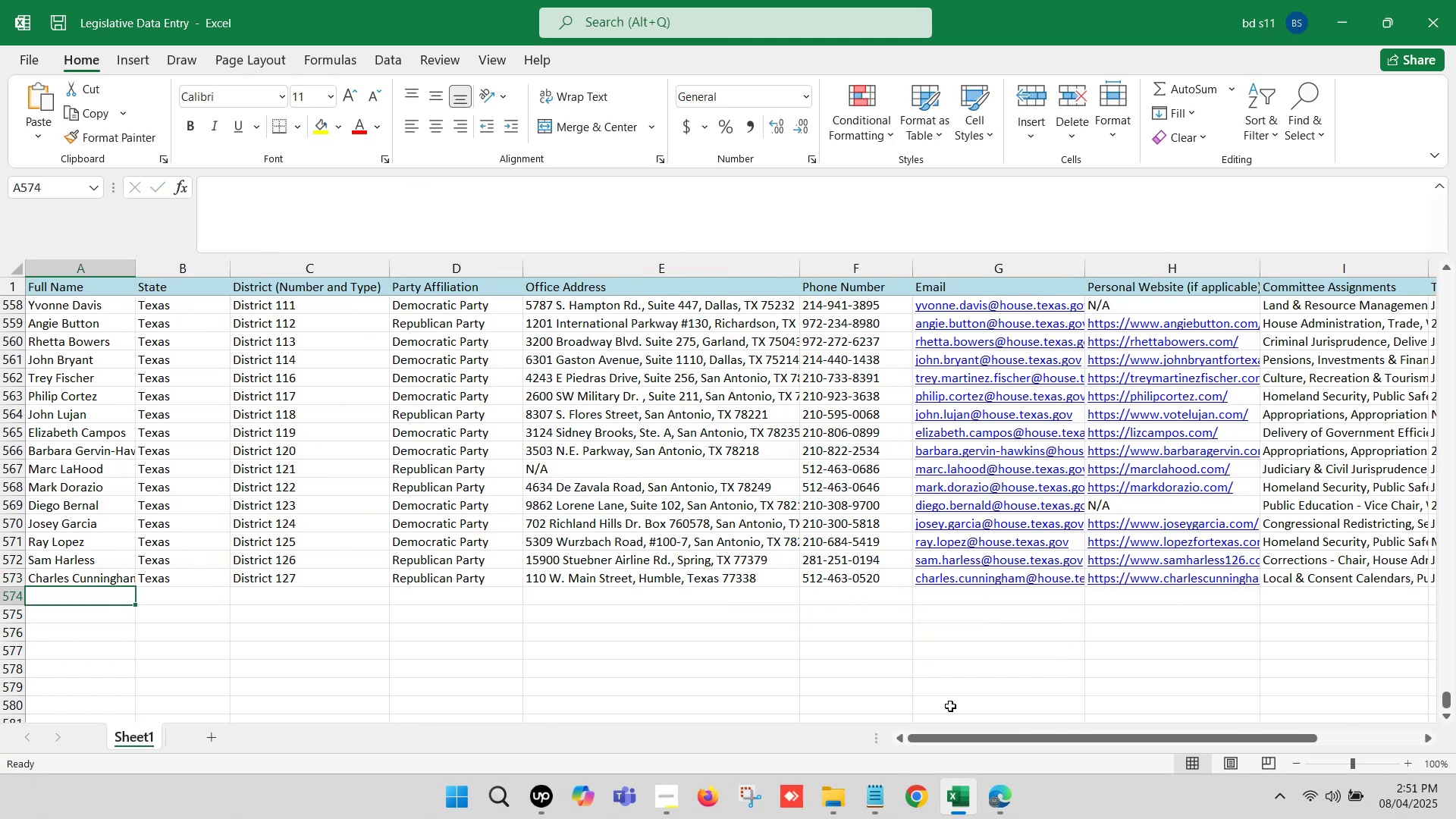 
left_click([994, 792])
 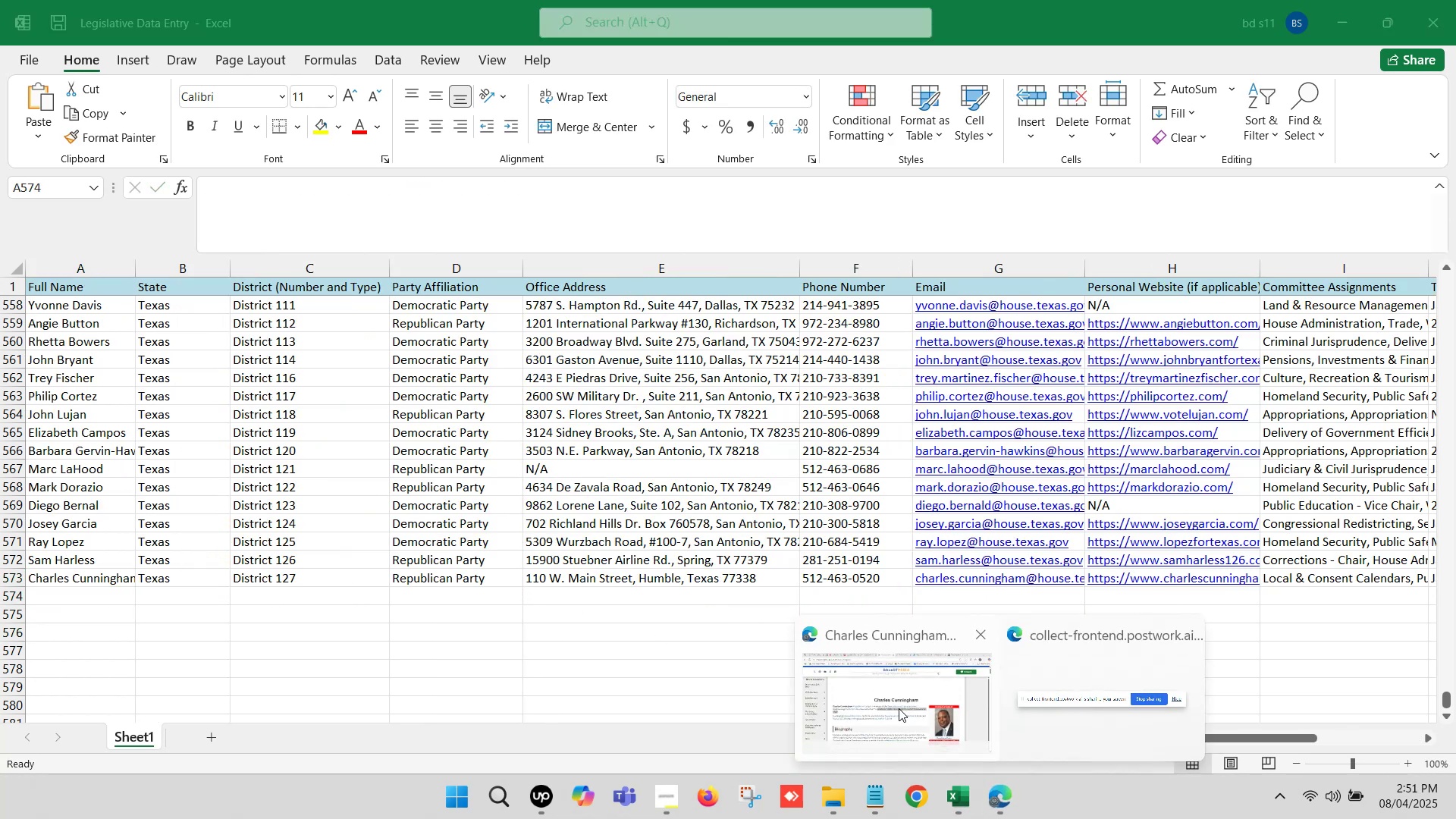 
left_click([899, 708])
 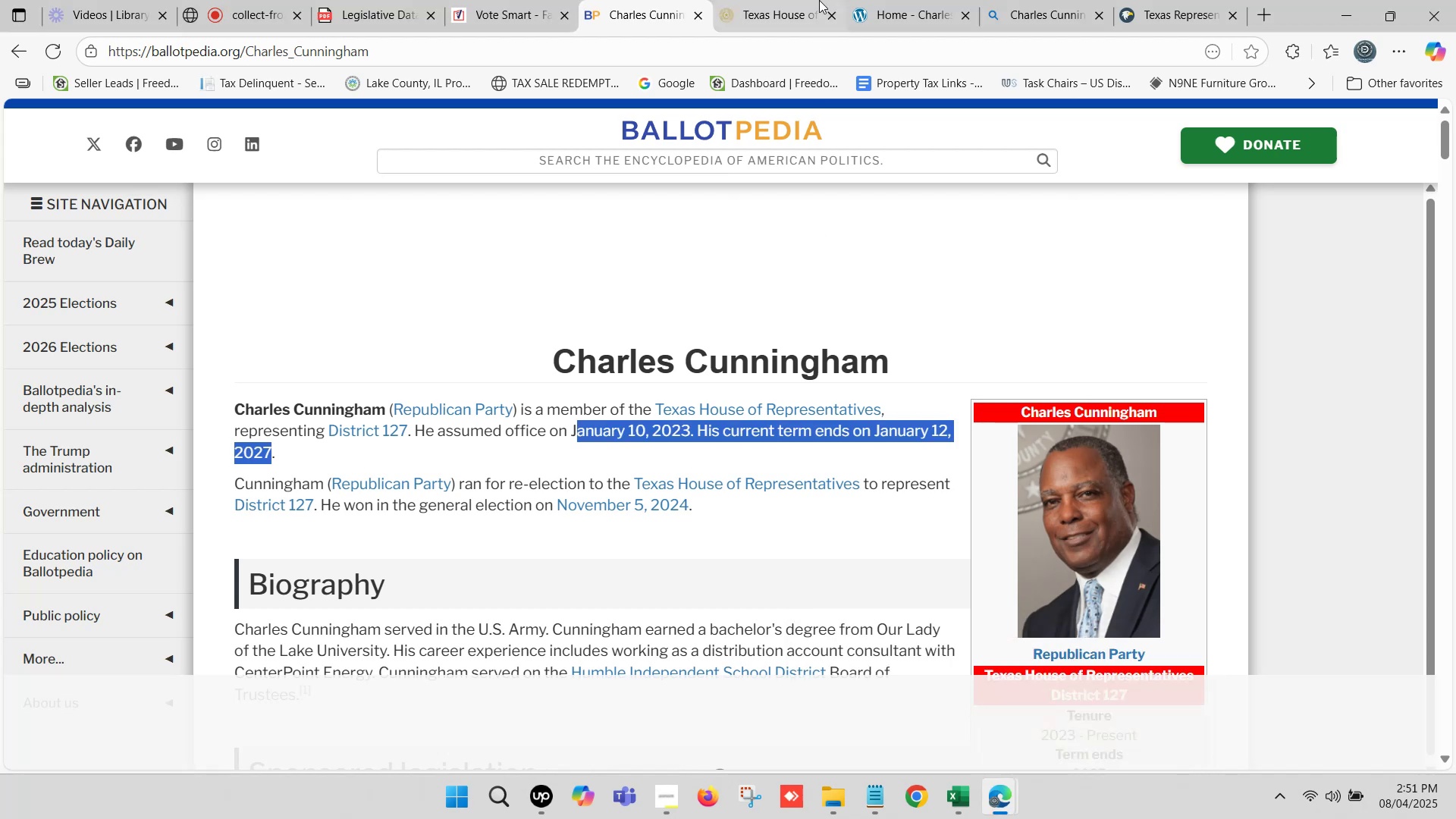 
left_click([817, 0])
 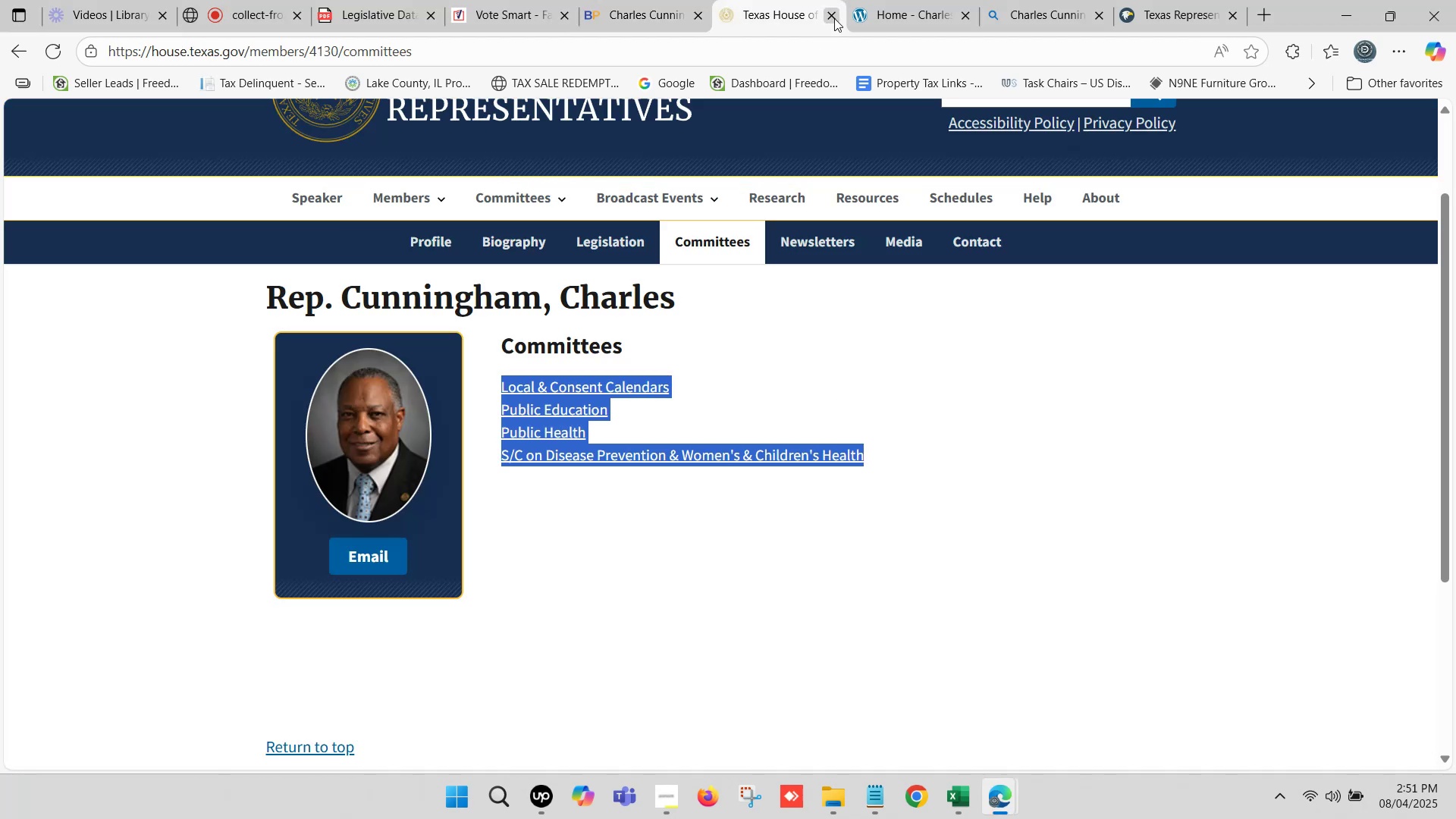 
left_click([834, 18])
 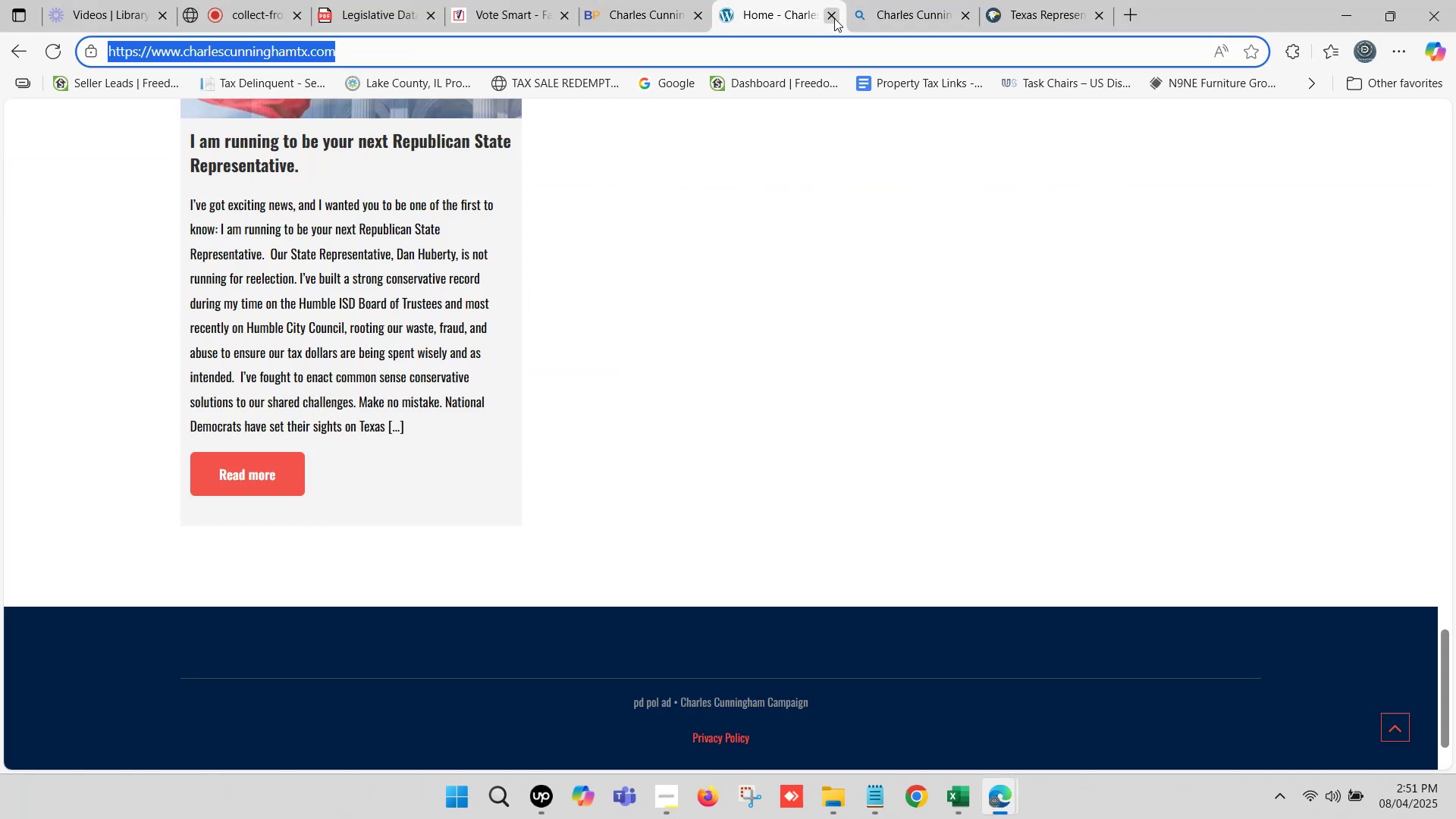 
left_click([834, 18])
 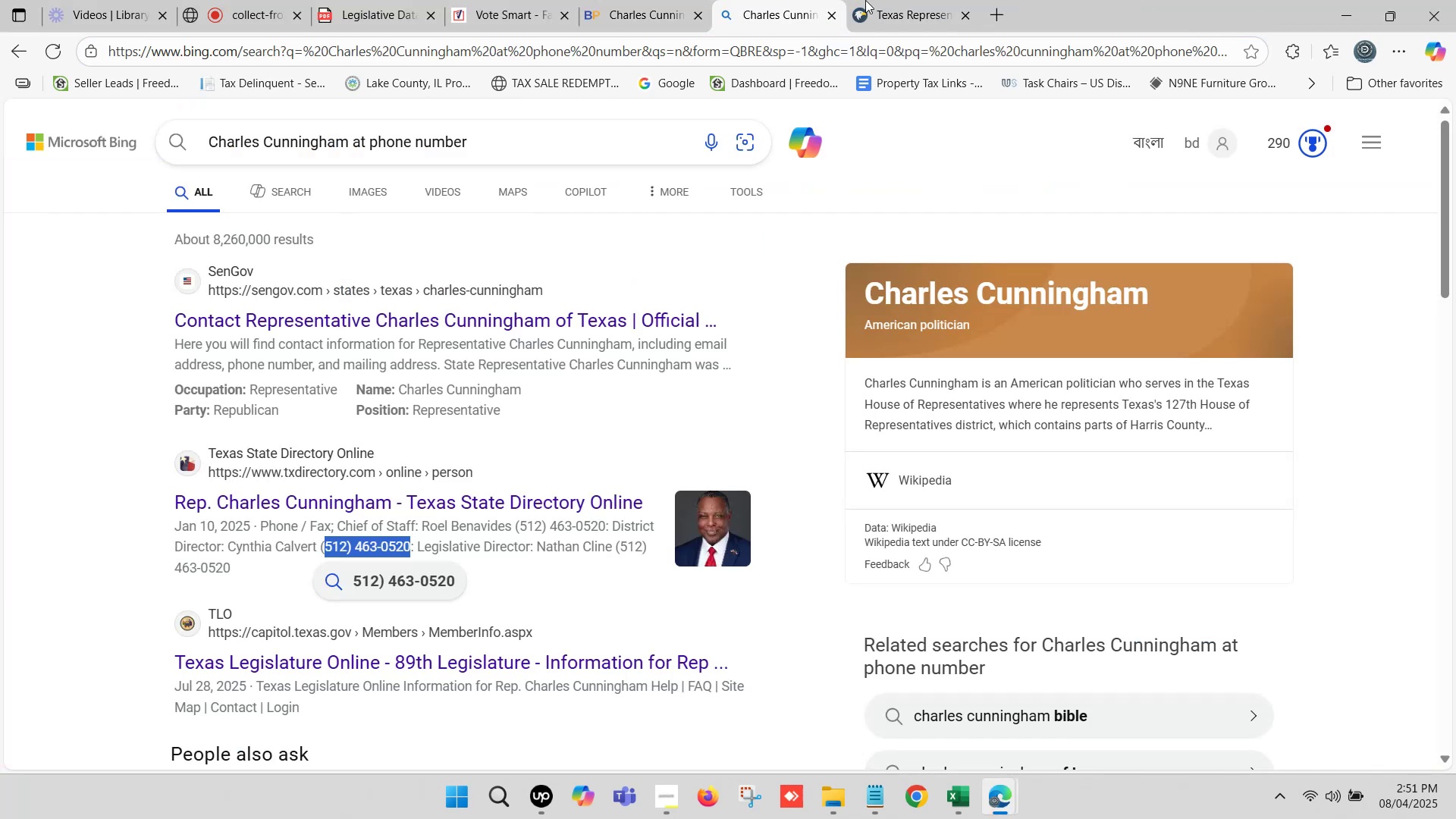 
left_click([929, 0])
 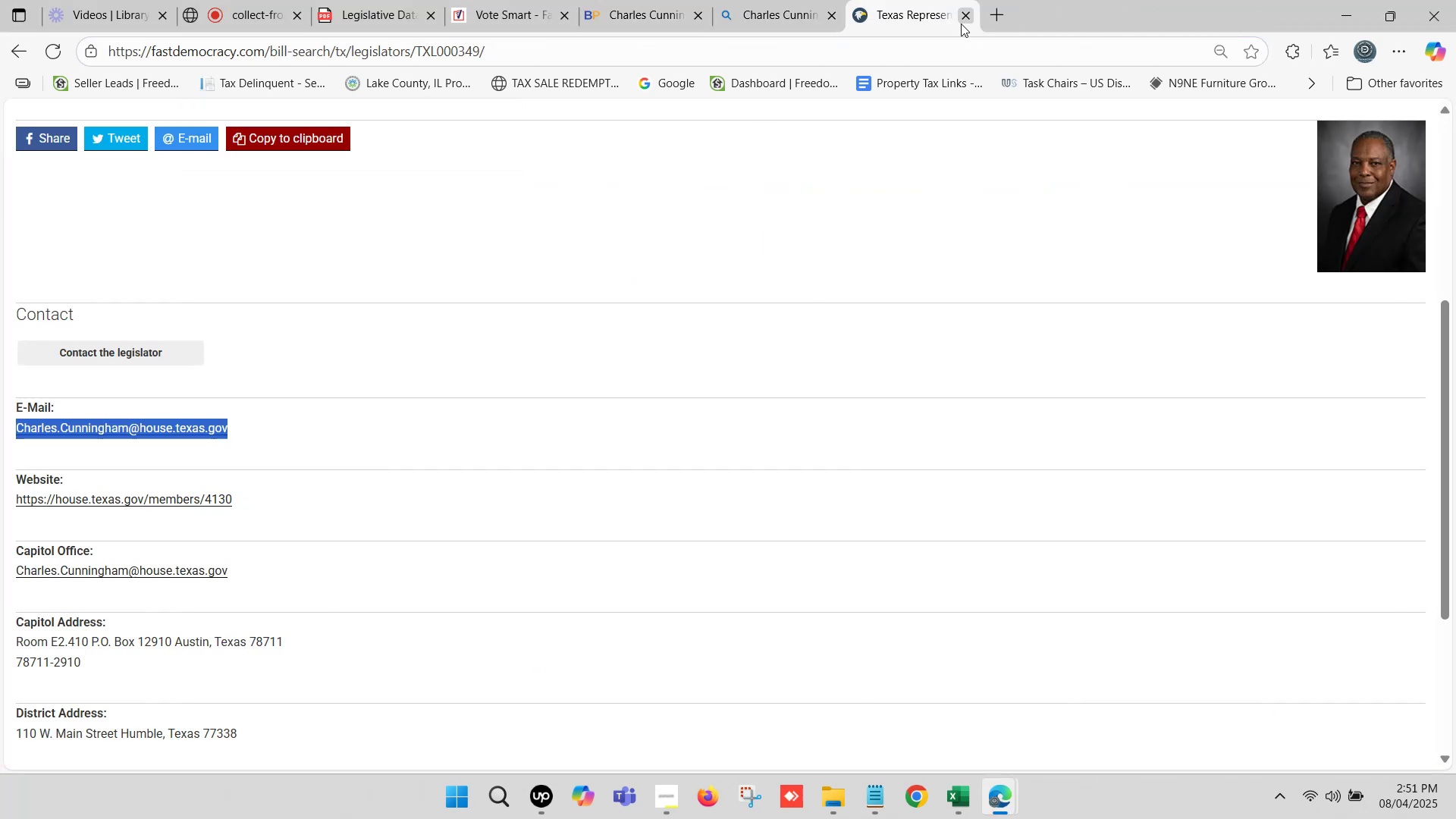 
left_click([961, 22])
 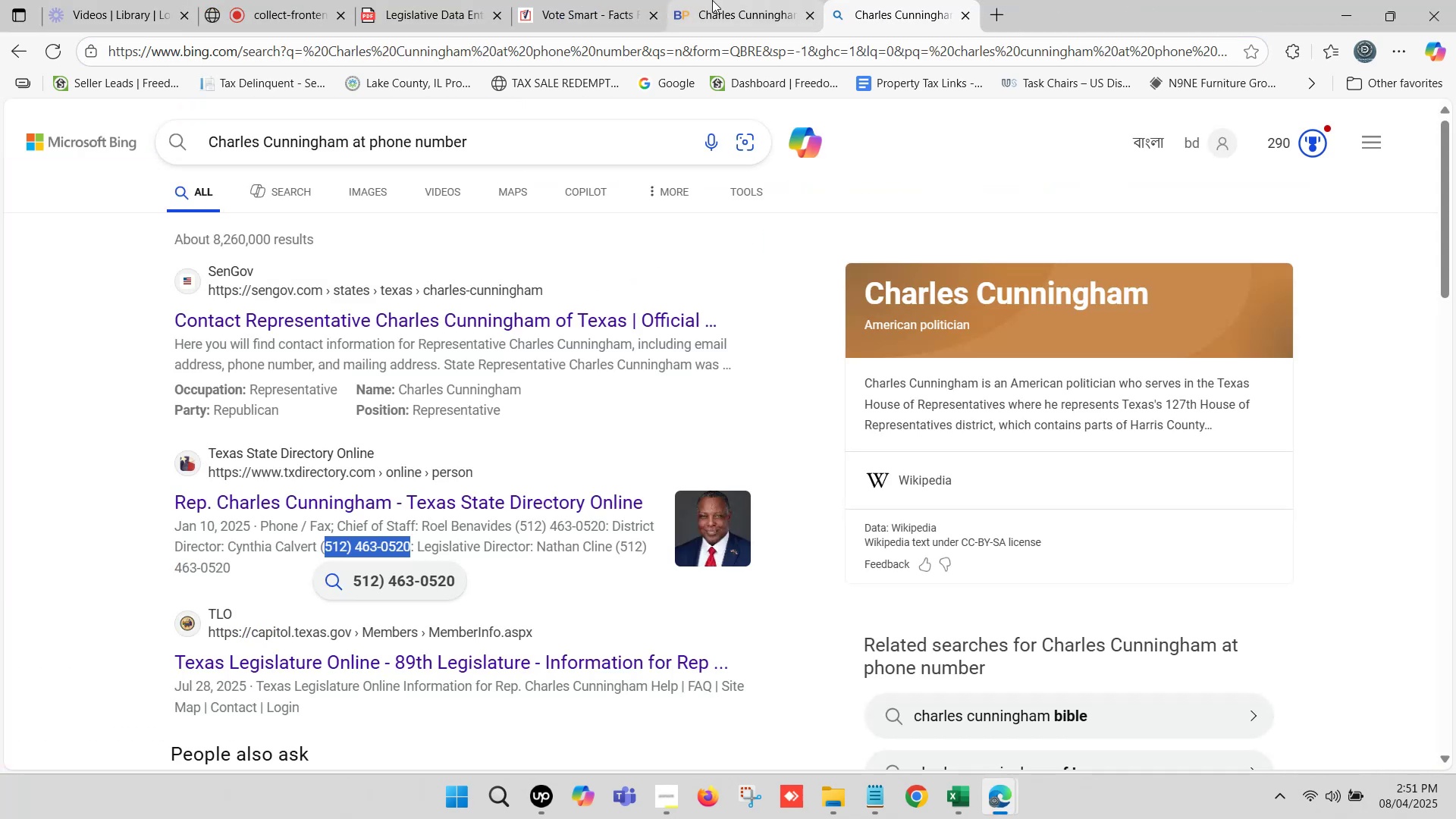 
left_click([612, 0])
 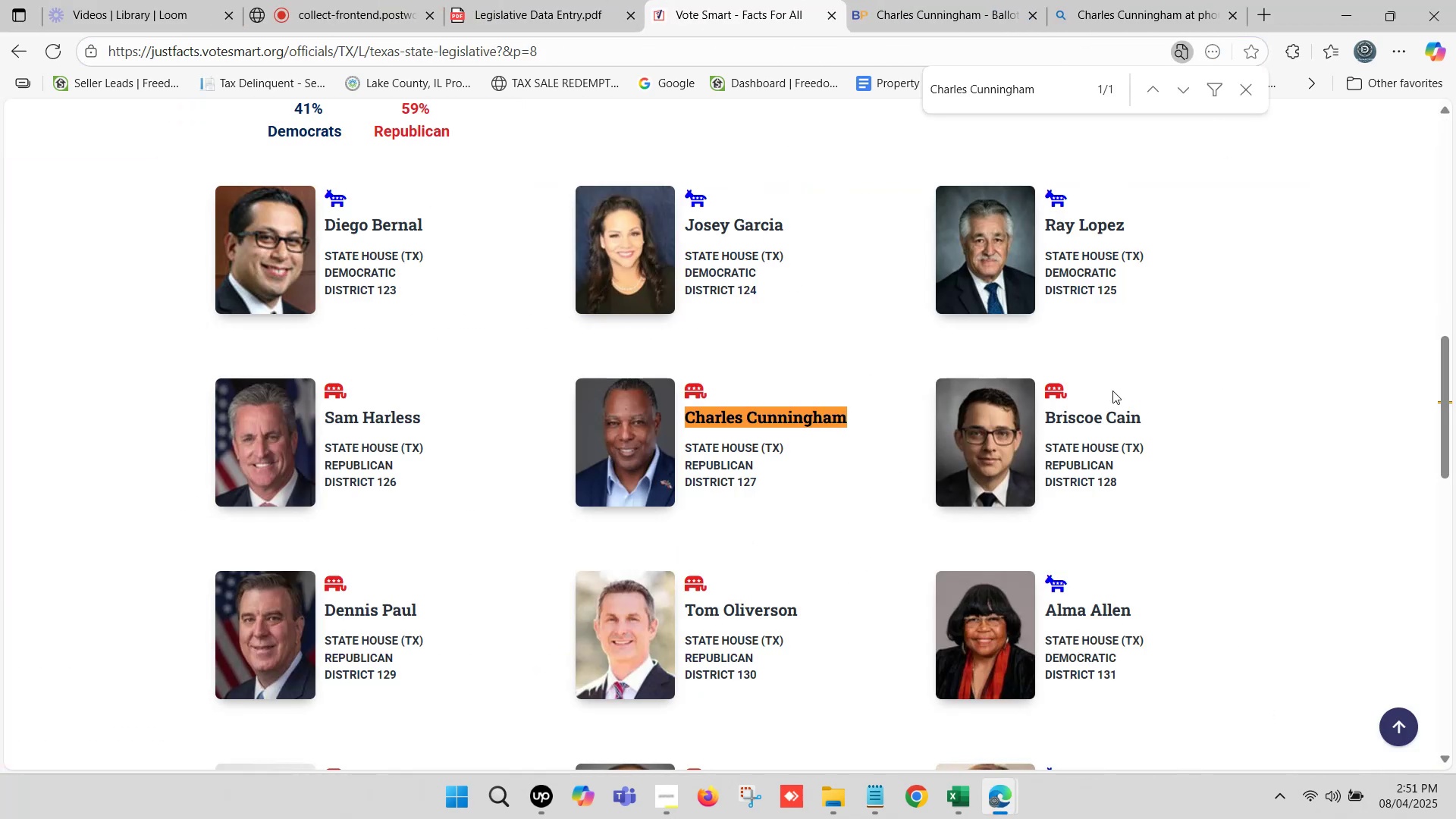 
left_click_drag(start_coordinate=[1153, 413], to_coordinate=[1042, 411])
 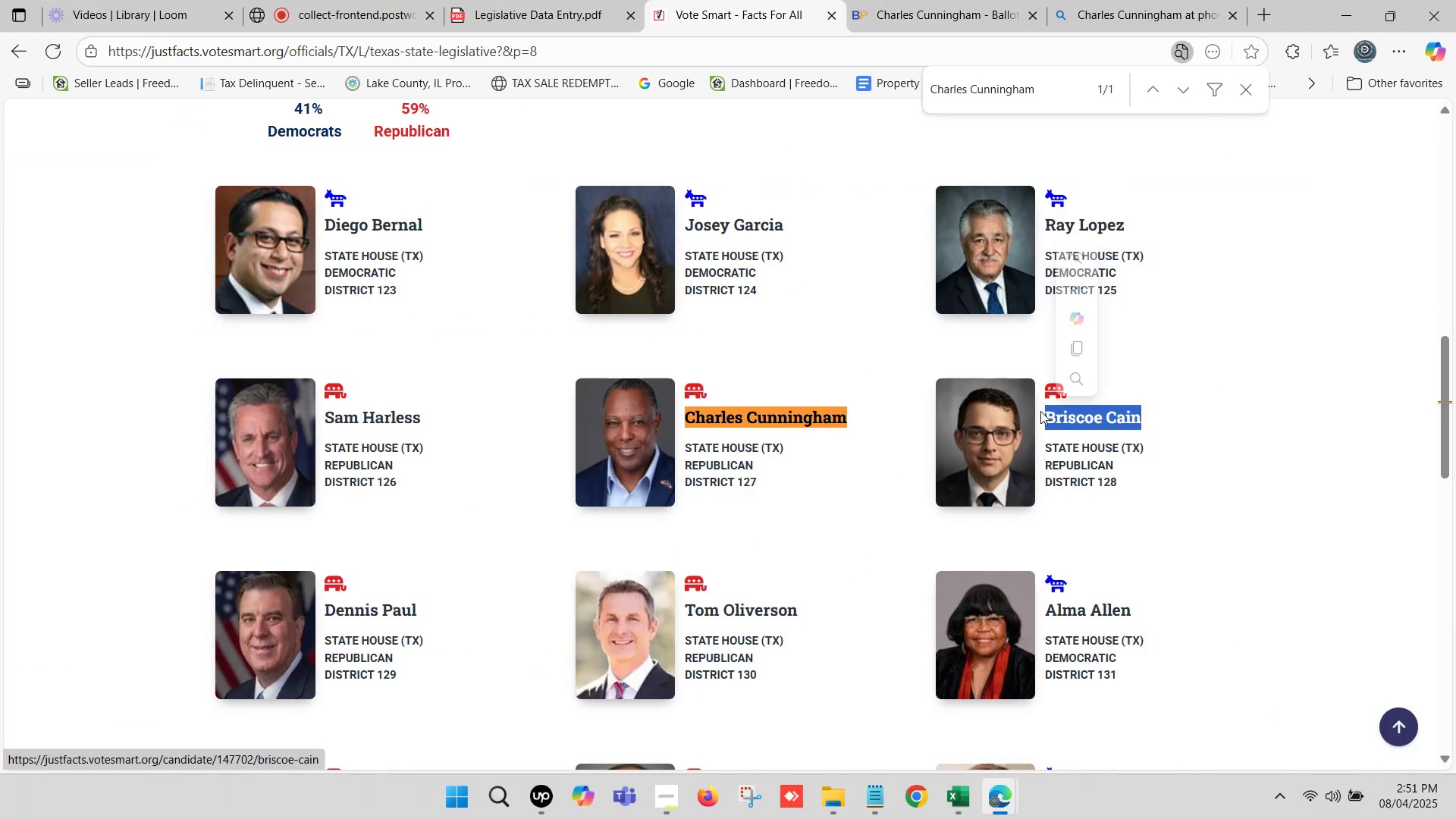 
key(Control+C)
 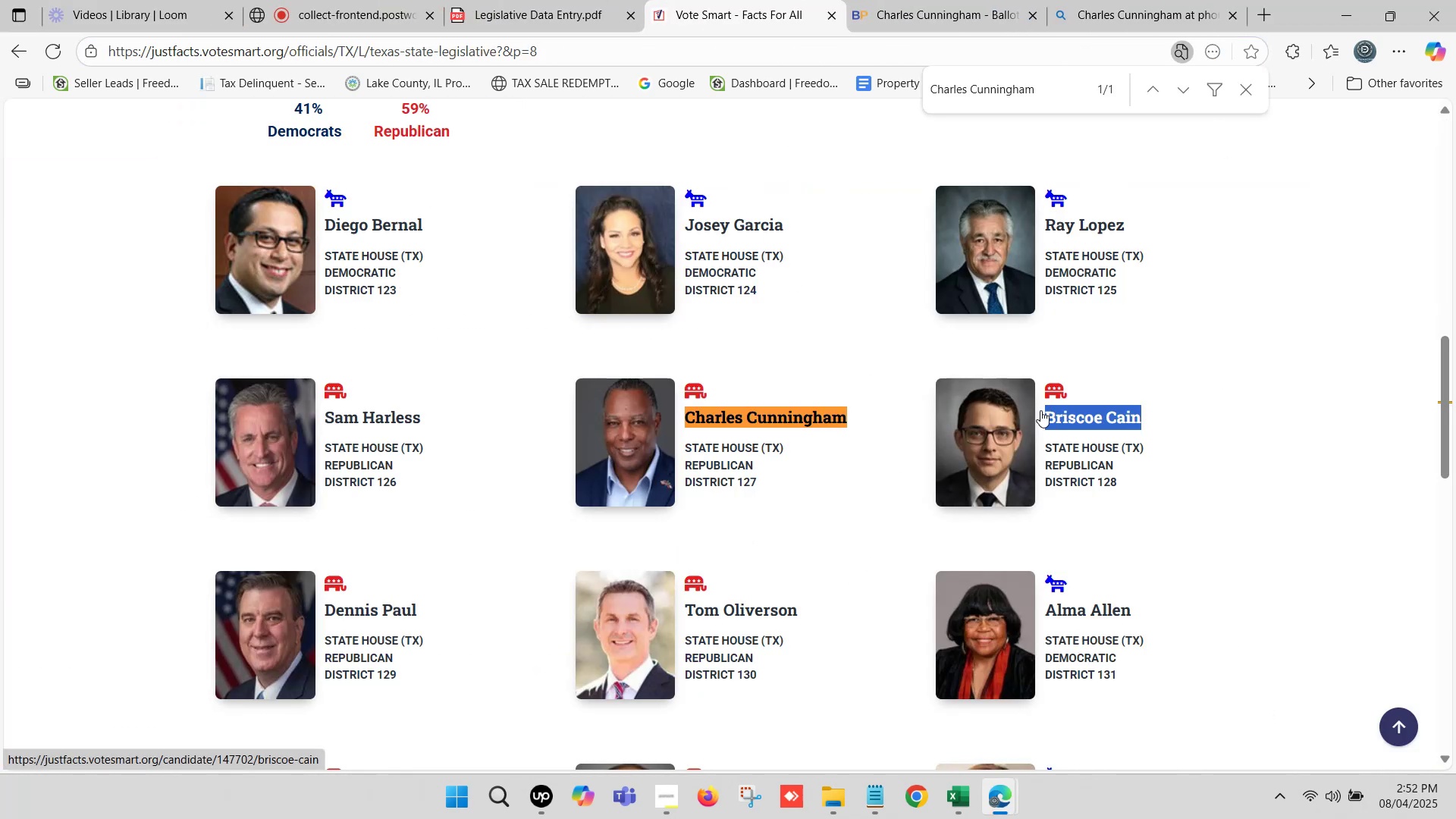 
key(Control+F)
 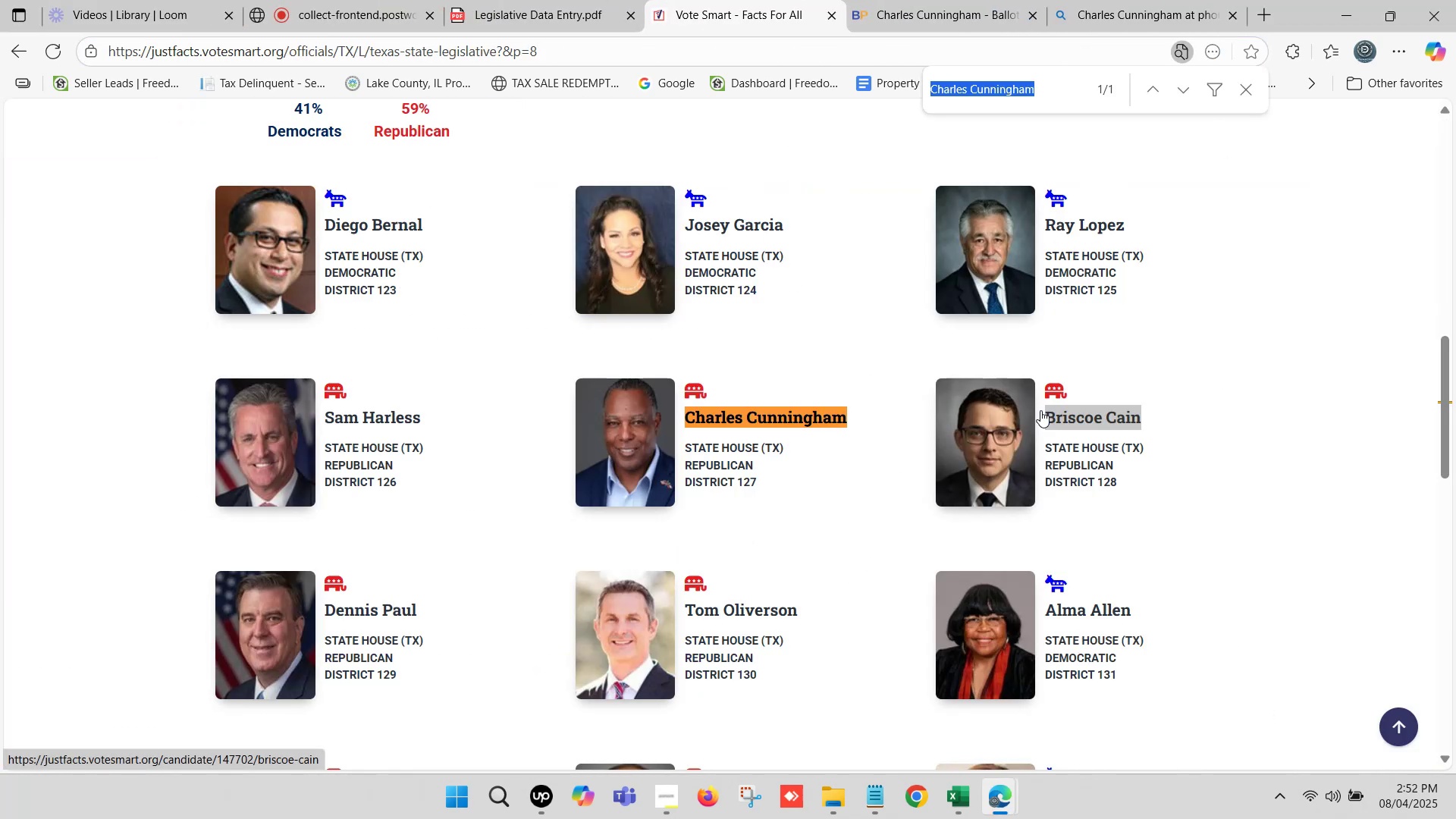 
key(Control+V)
 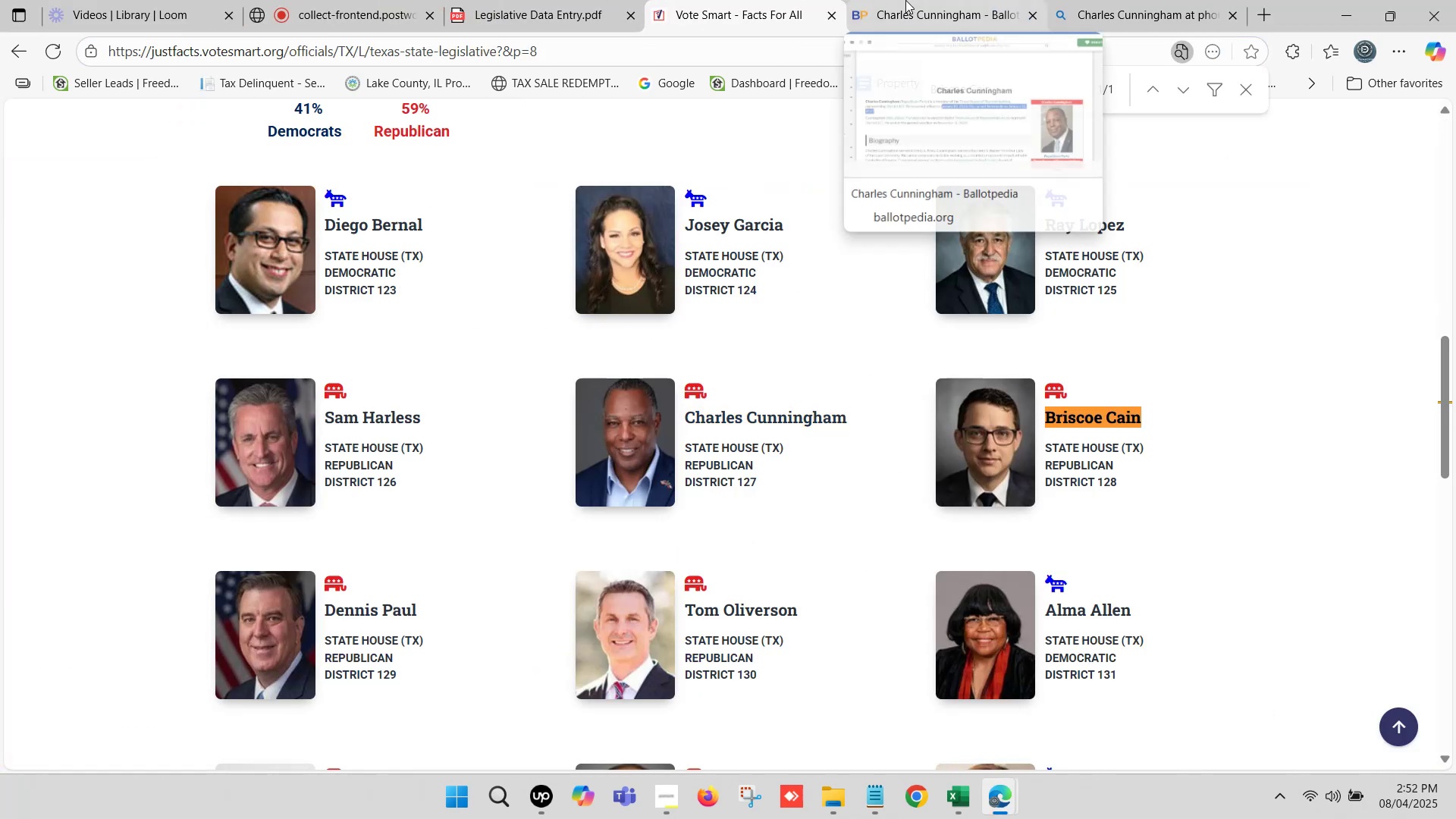 
left_click([905, 0])
 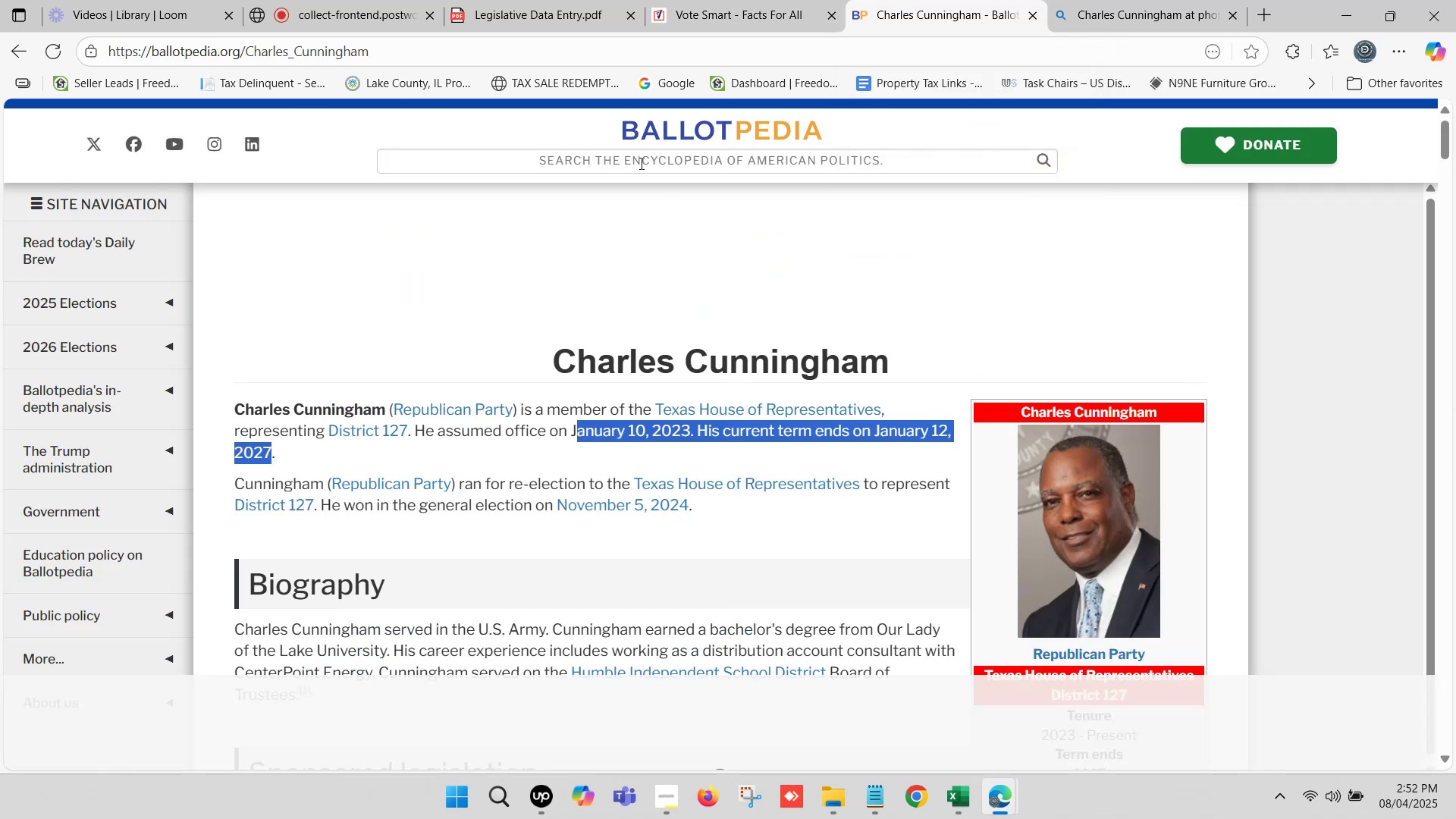 
left_click([637, 157])
 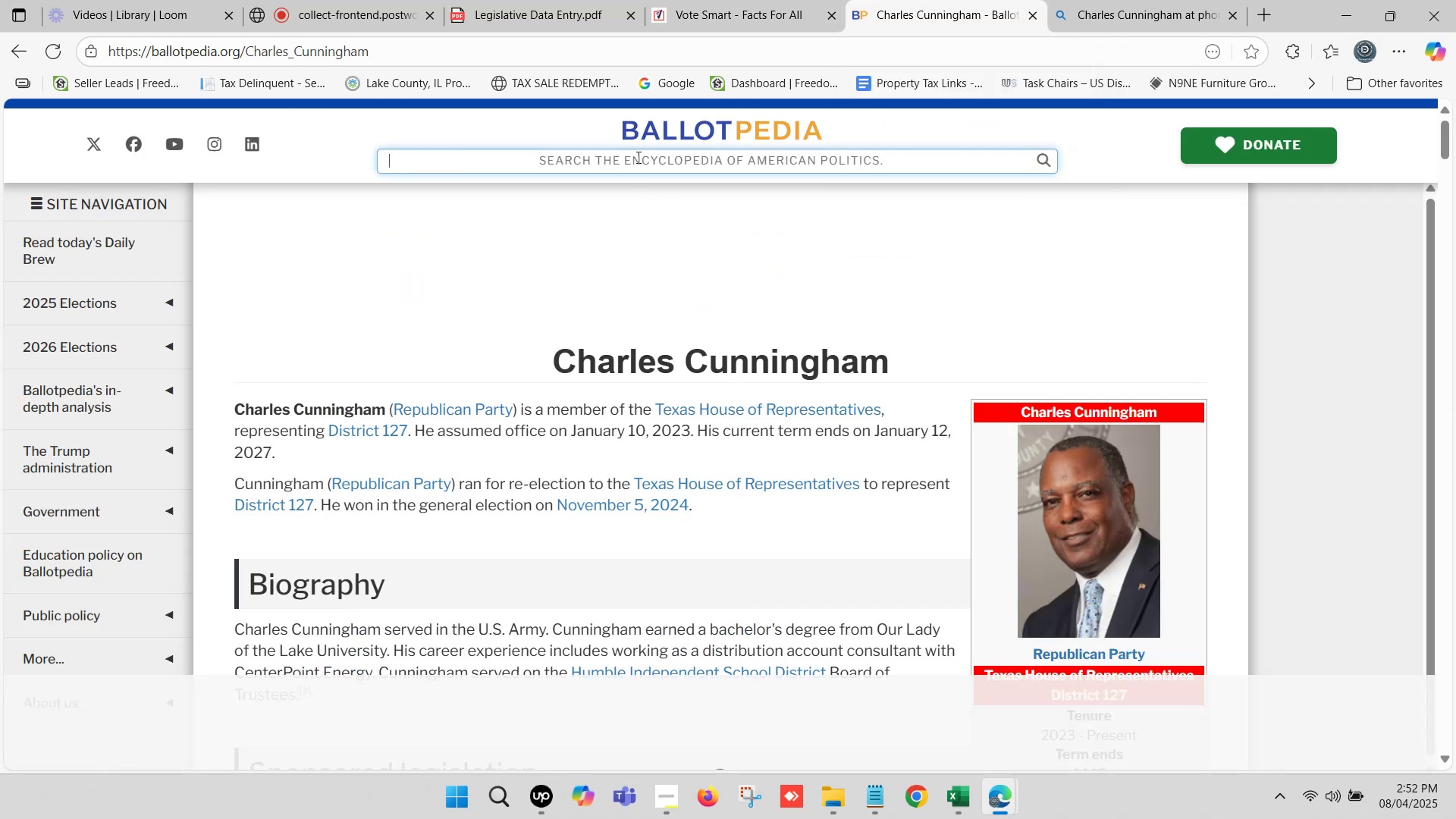 
key(Control+ControlLeft)
 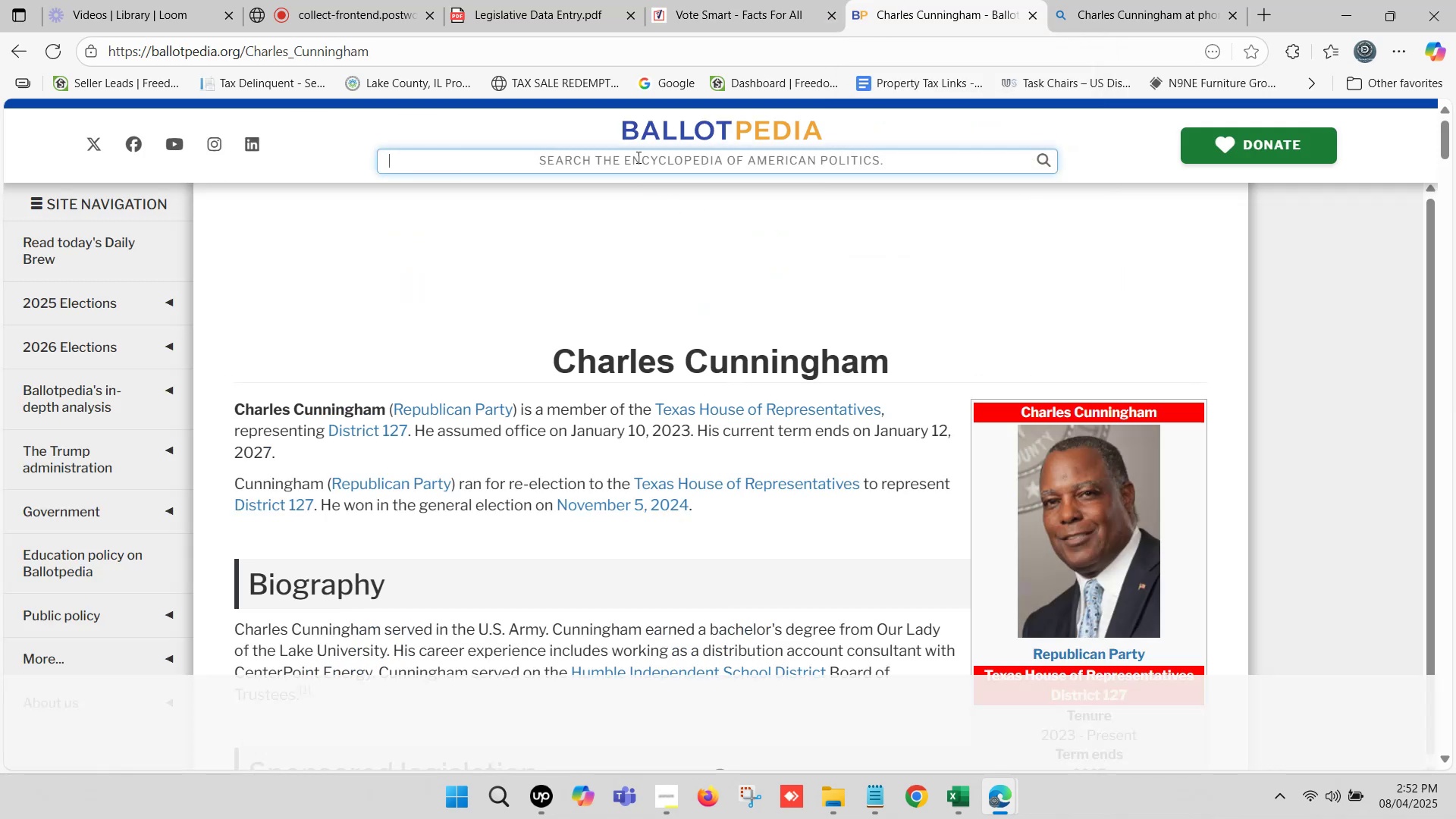 
key(Control+V)
 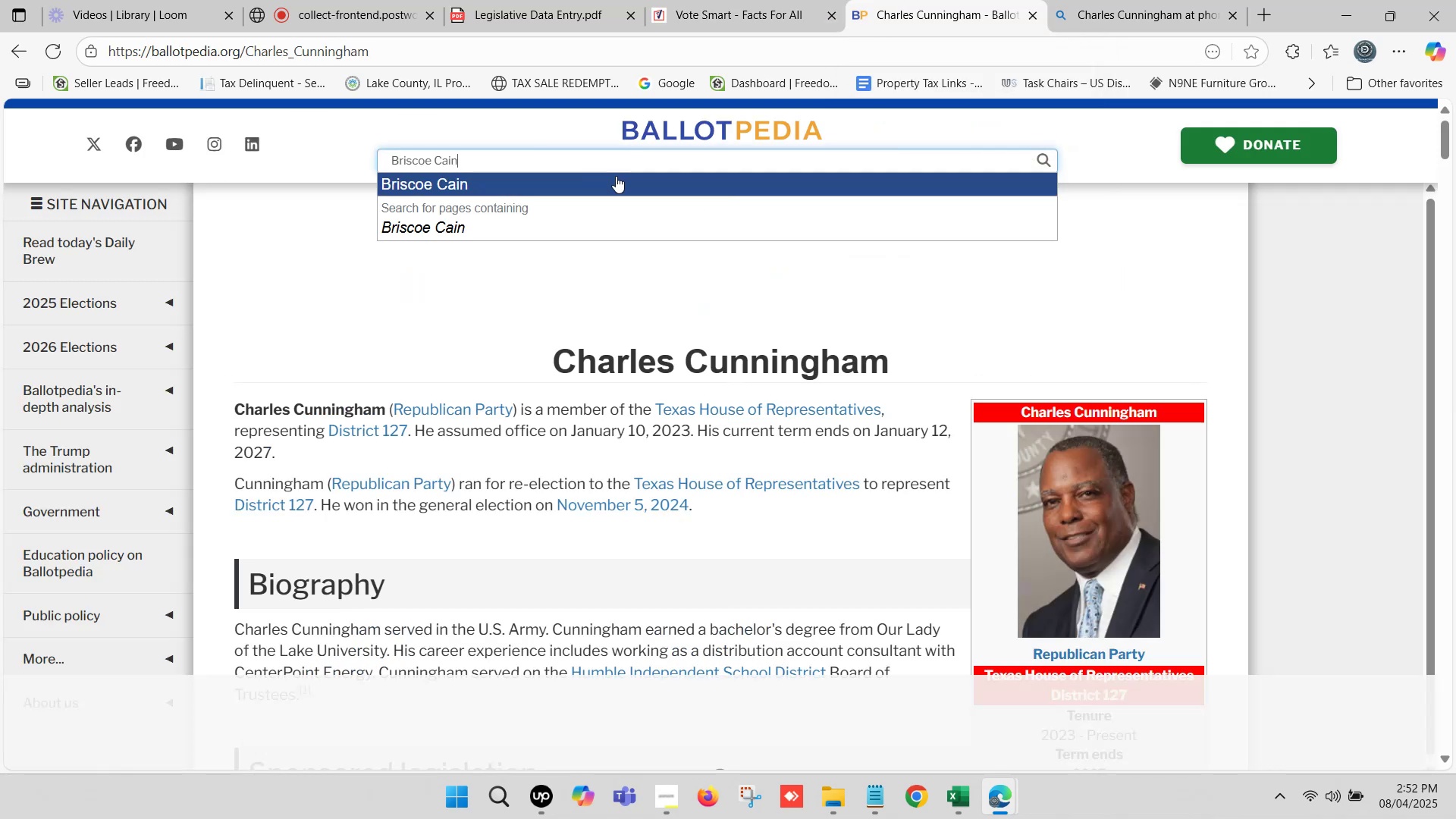 
left_click([604, 180])
 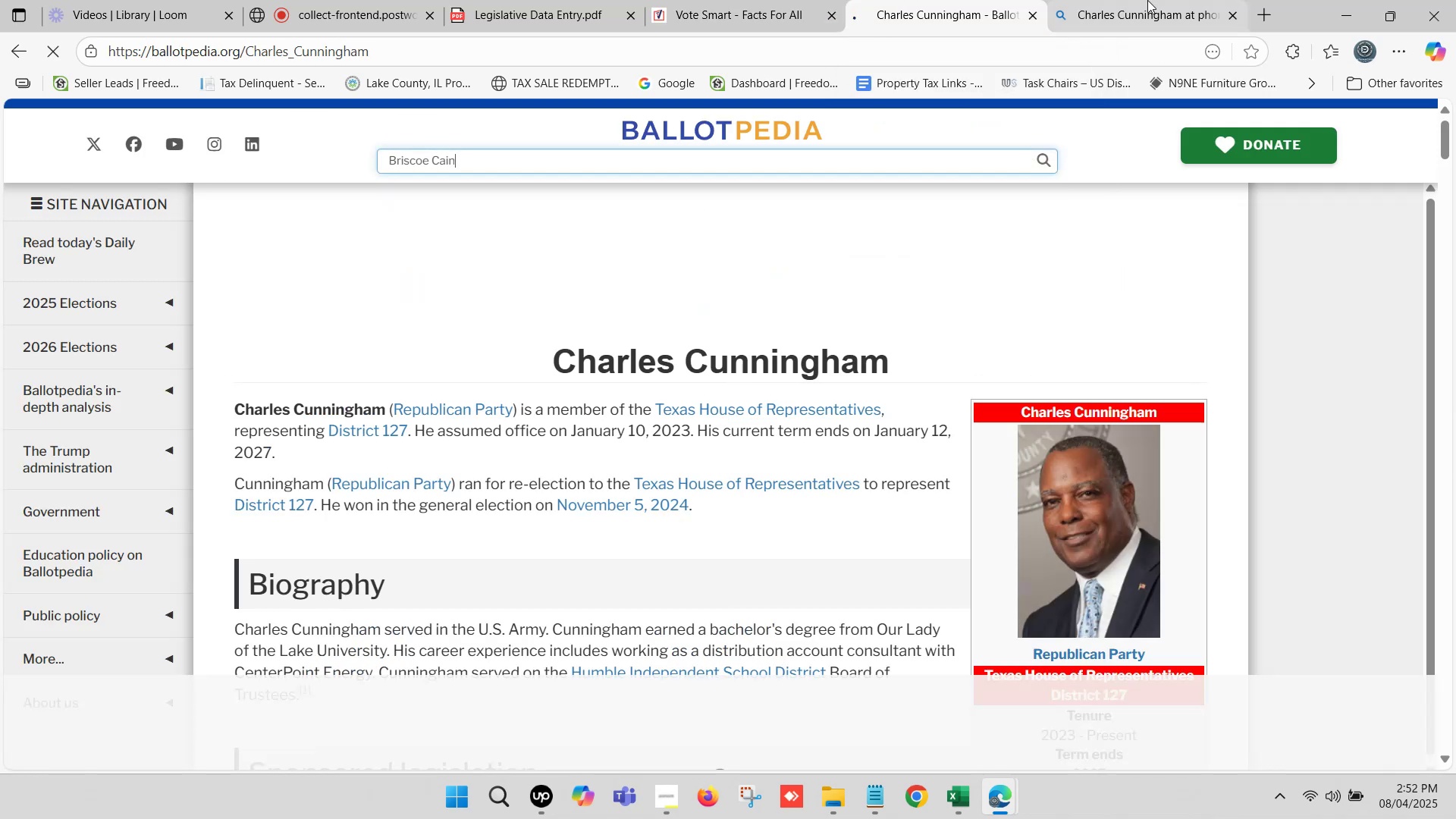 
left_click([1147, 0])
 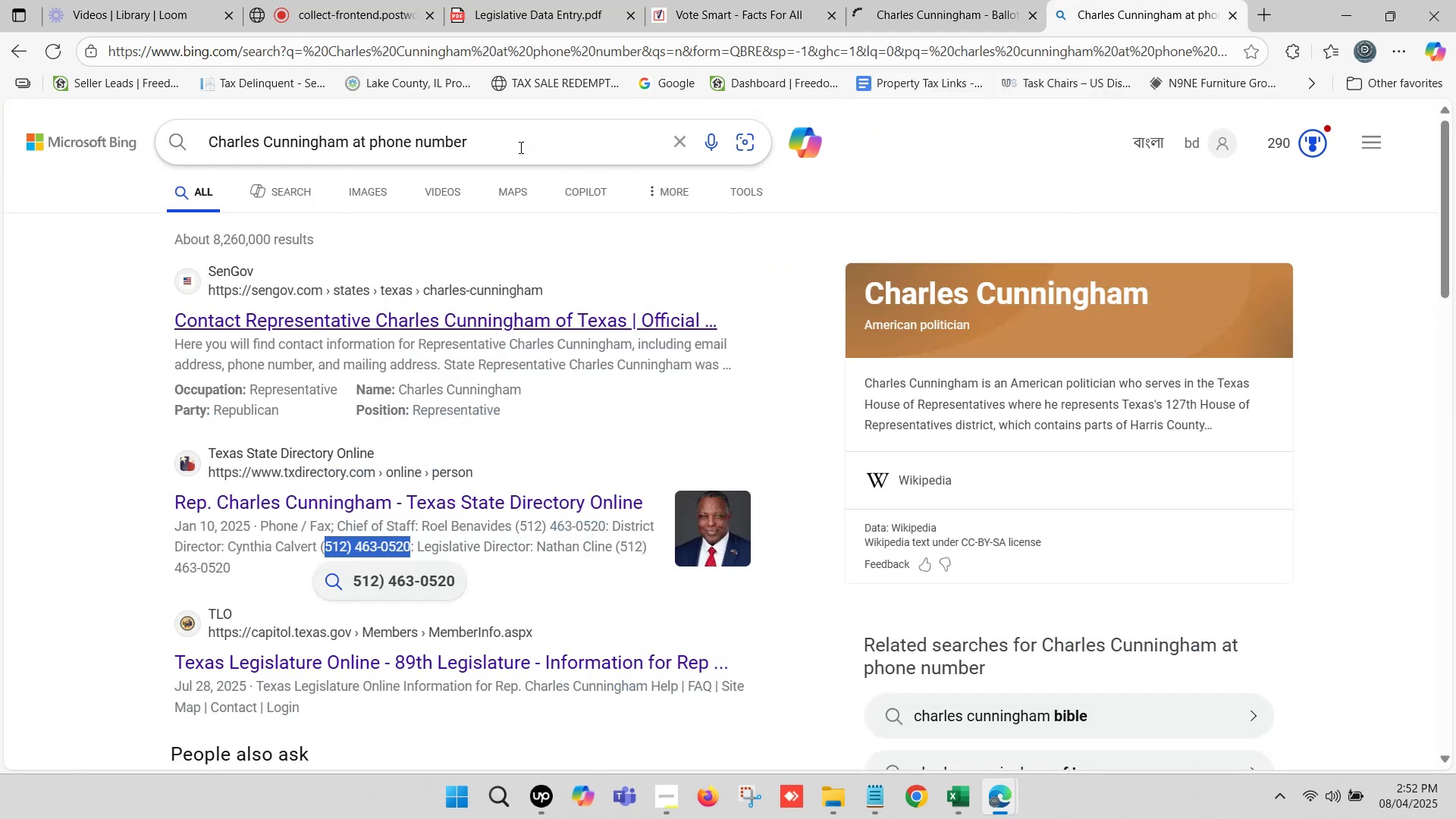 
left_click_drag(start_coordinate=[510, 143], to_coordinate=[190, 152])
 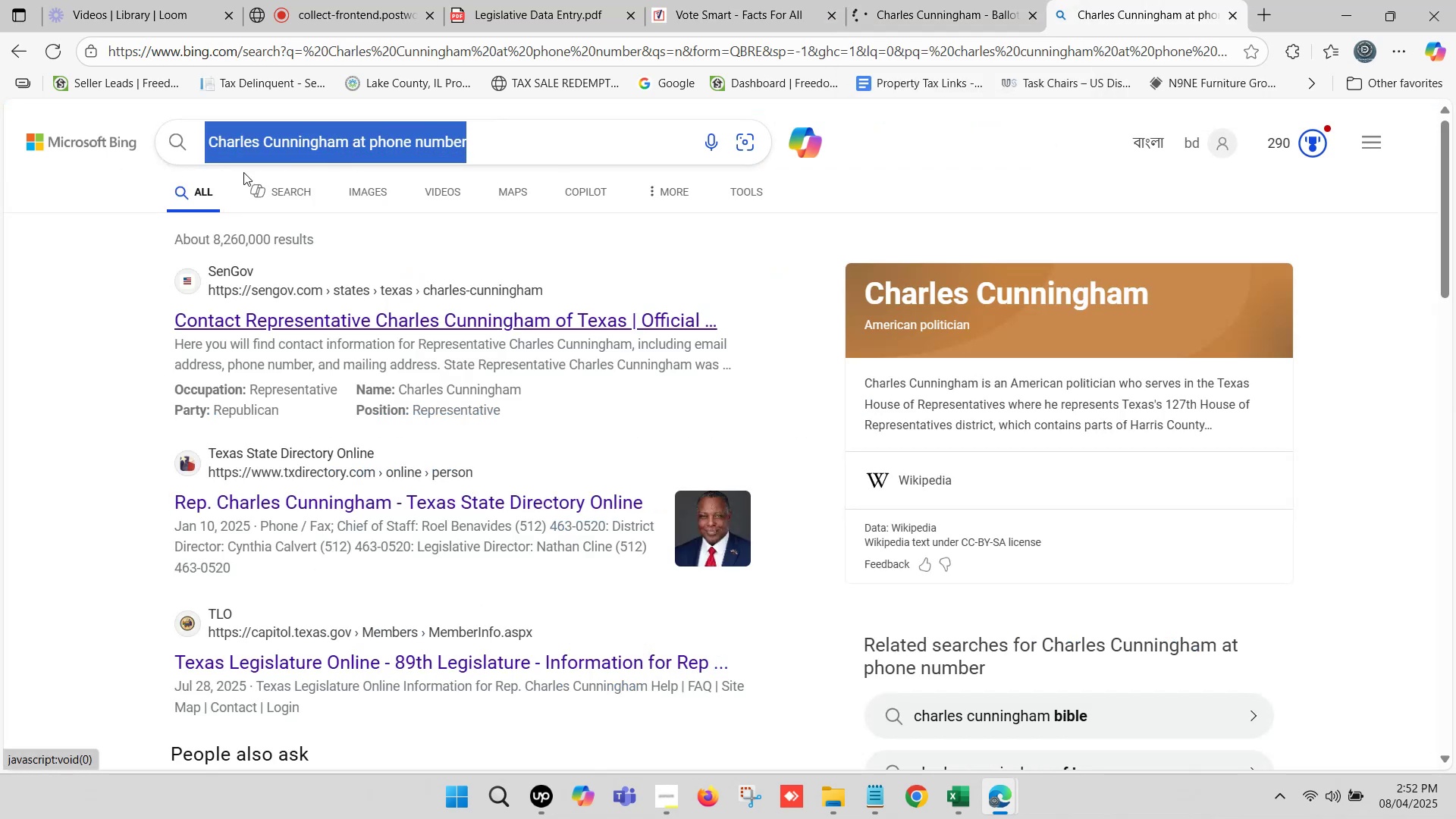 
key(Control+V)
 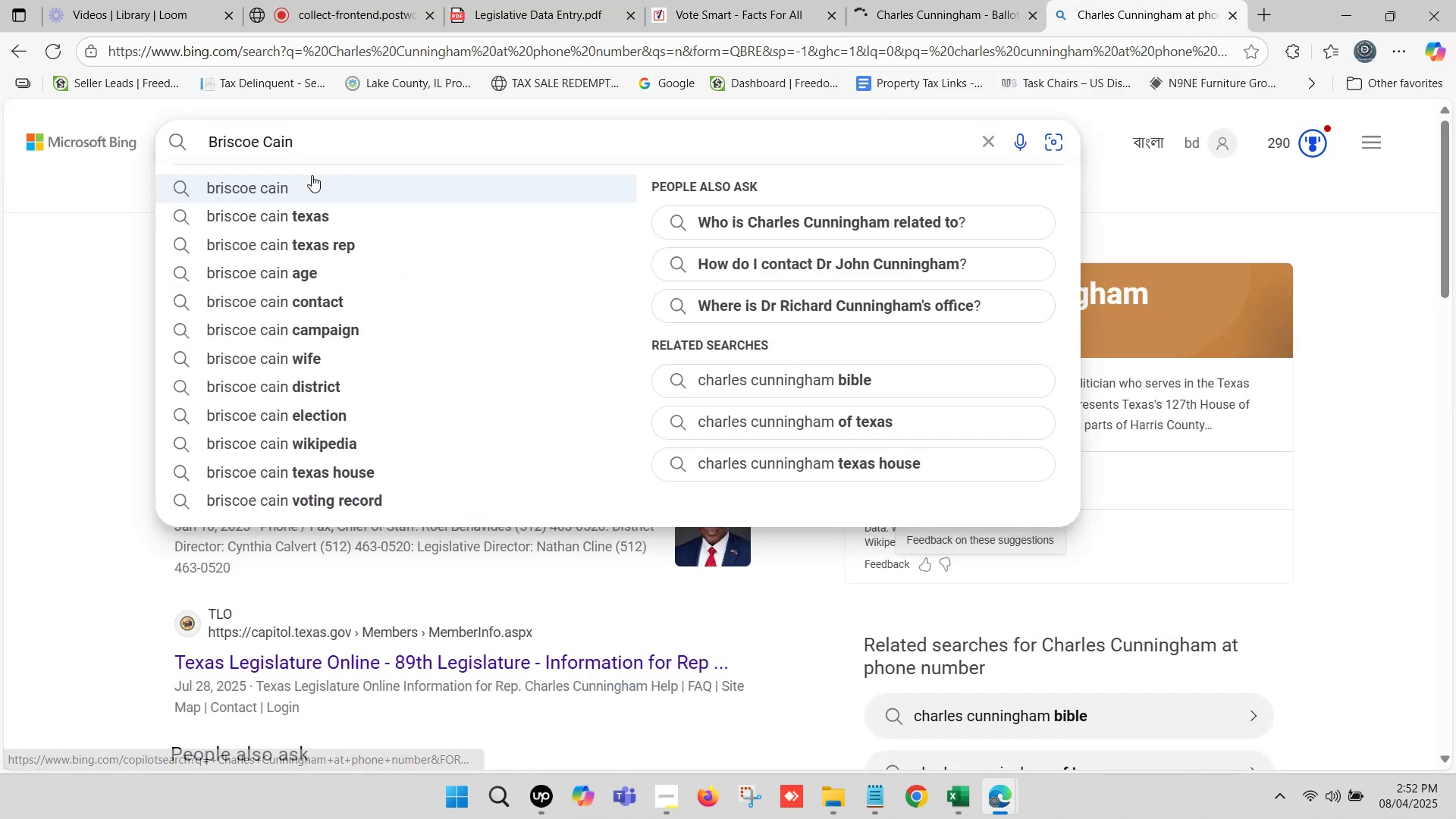 
type( at a)
key(Backspace)
type(fastdemocracy)
 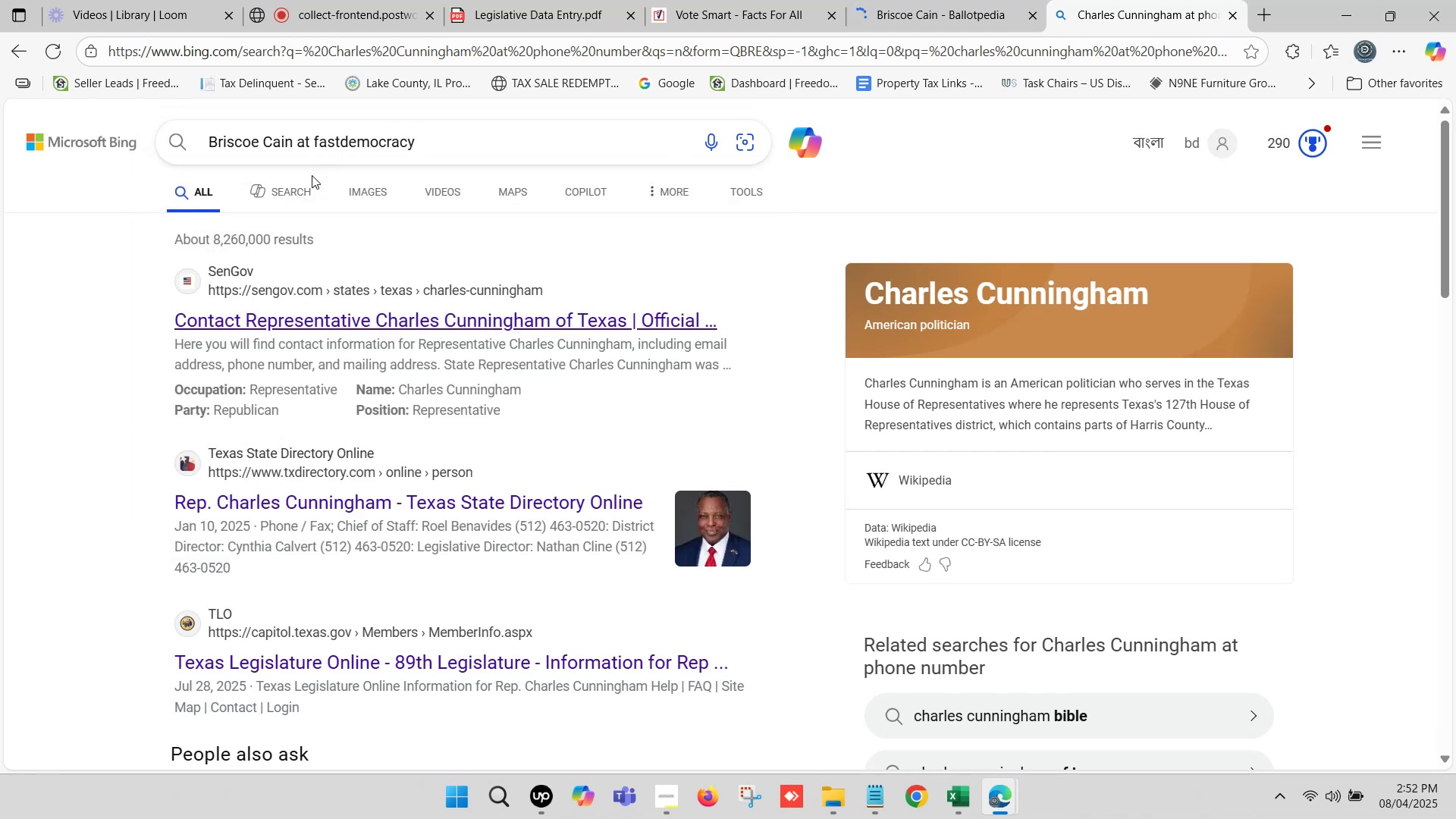 
key(Enter)
 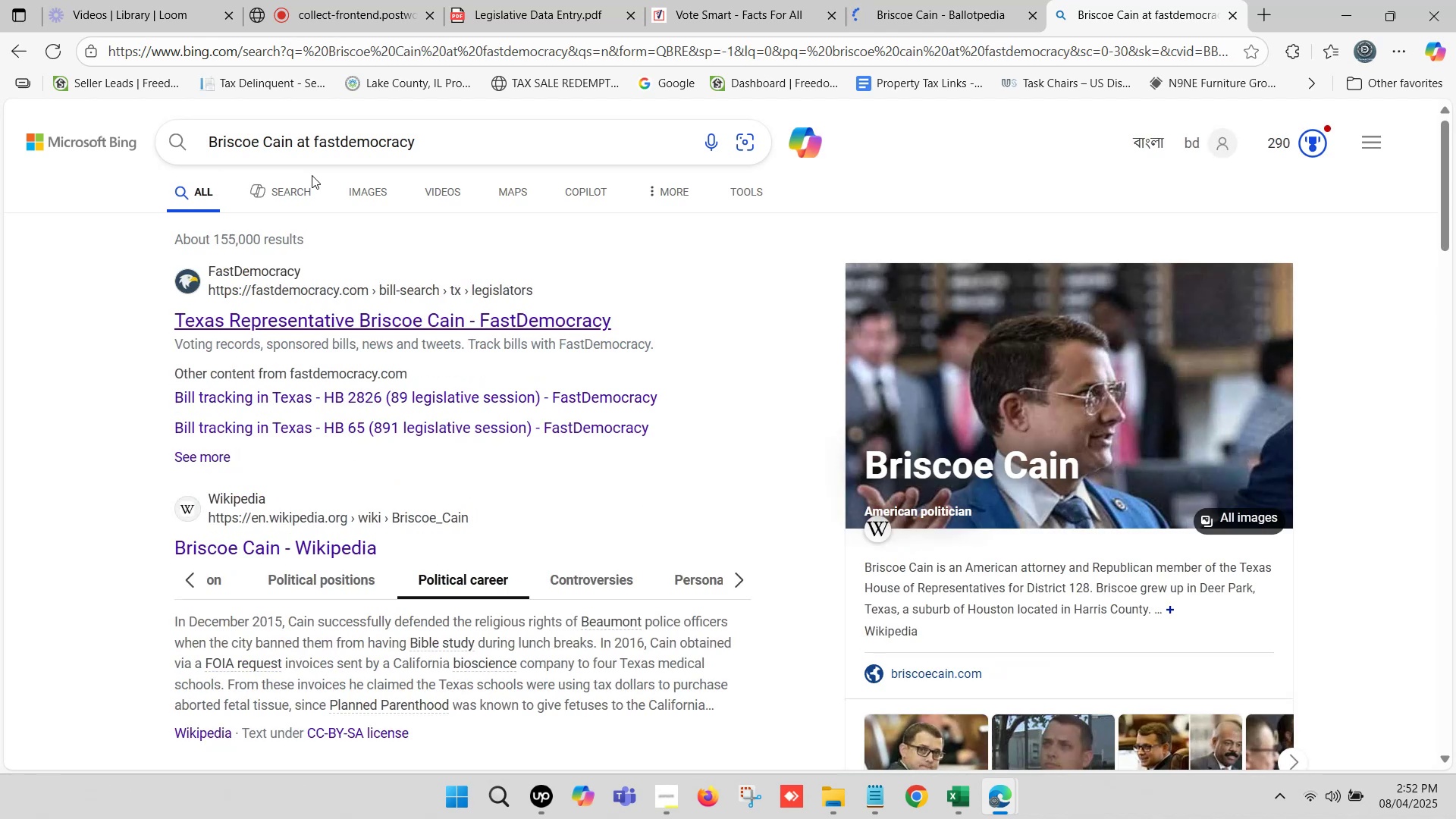 
wait(6.57)
 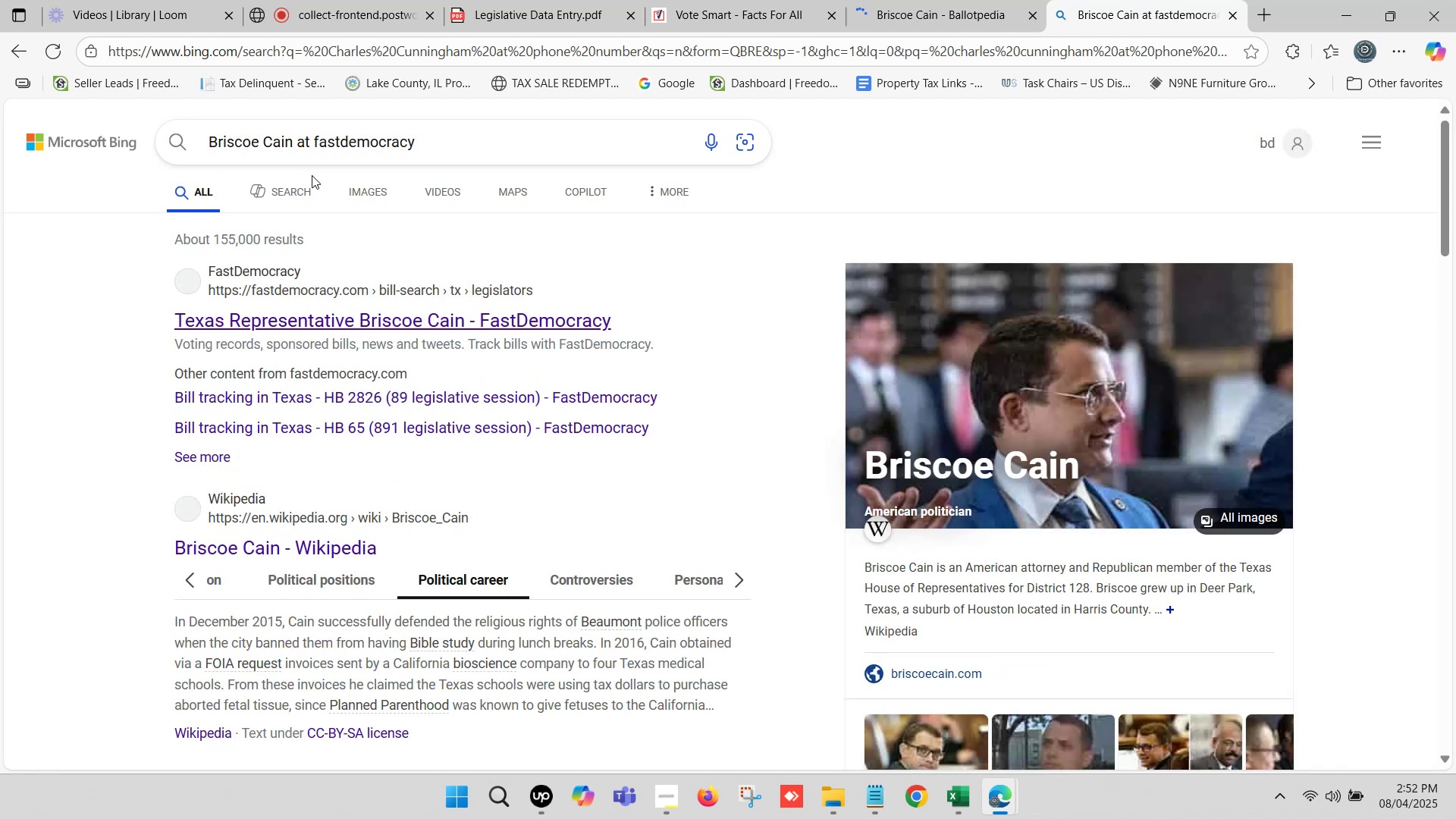 
left_click([573, 310])
 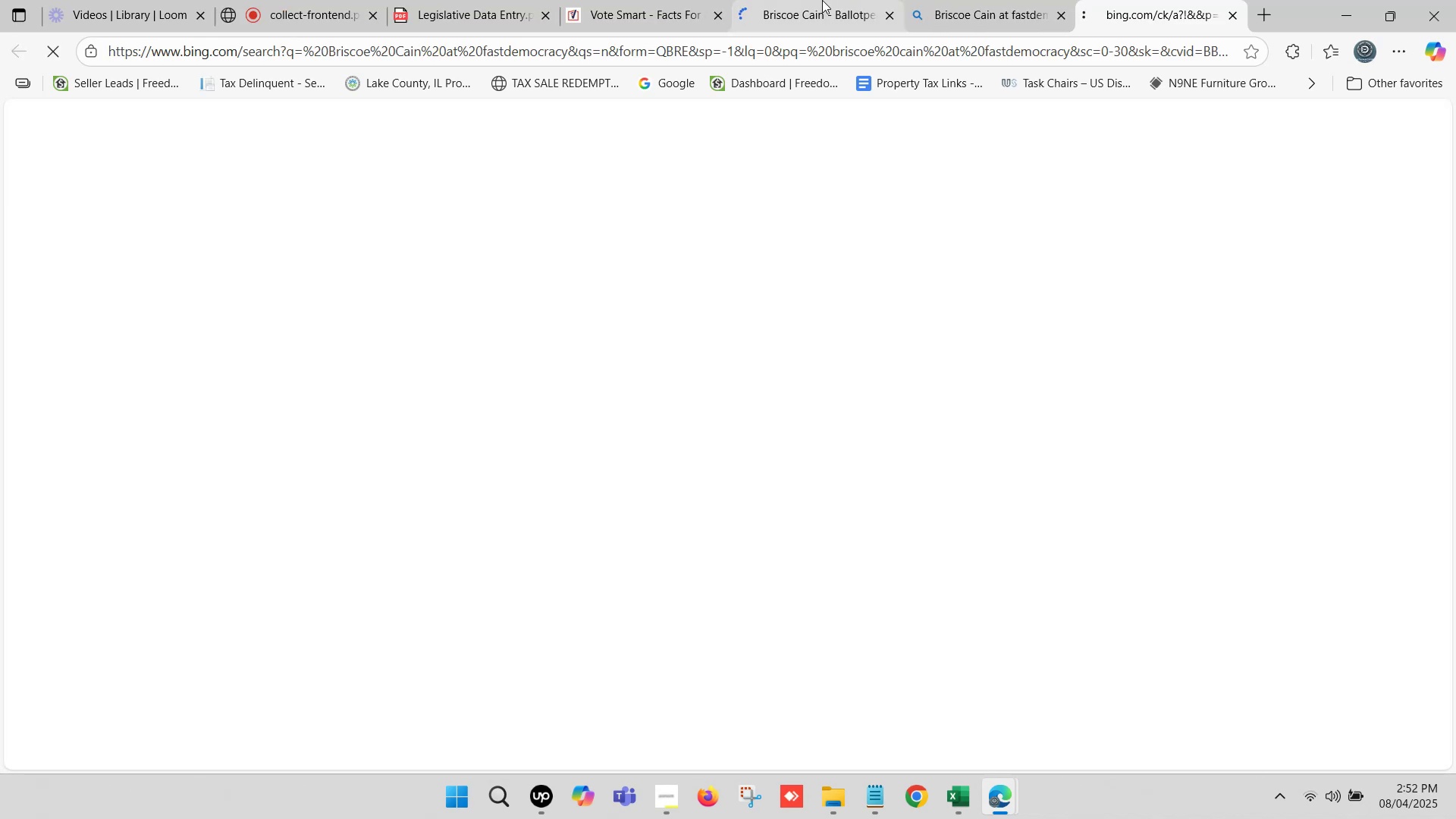 
left_click([822, 0])
 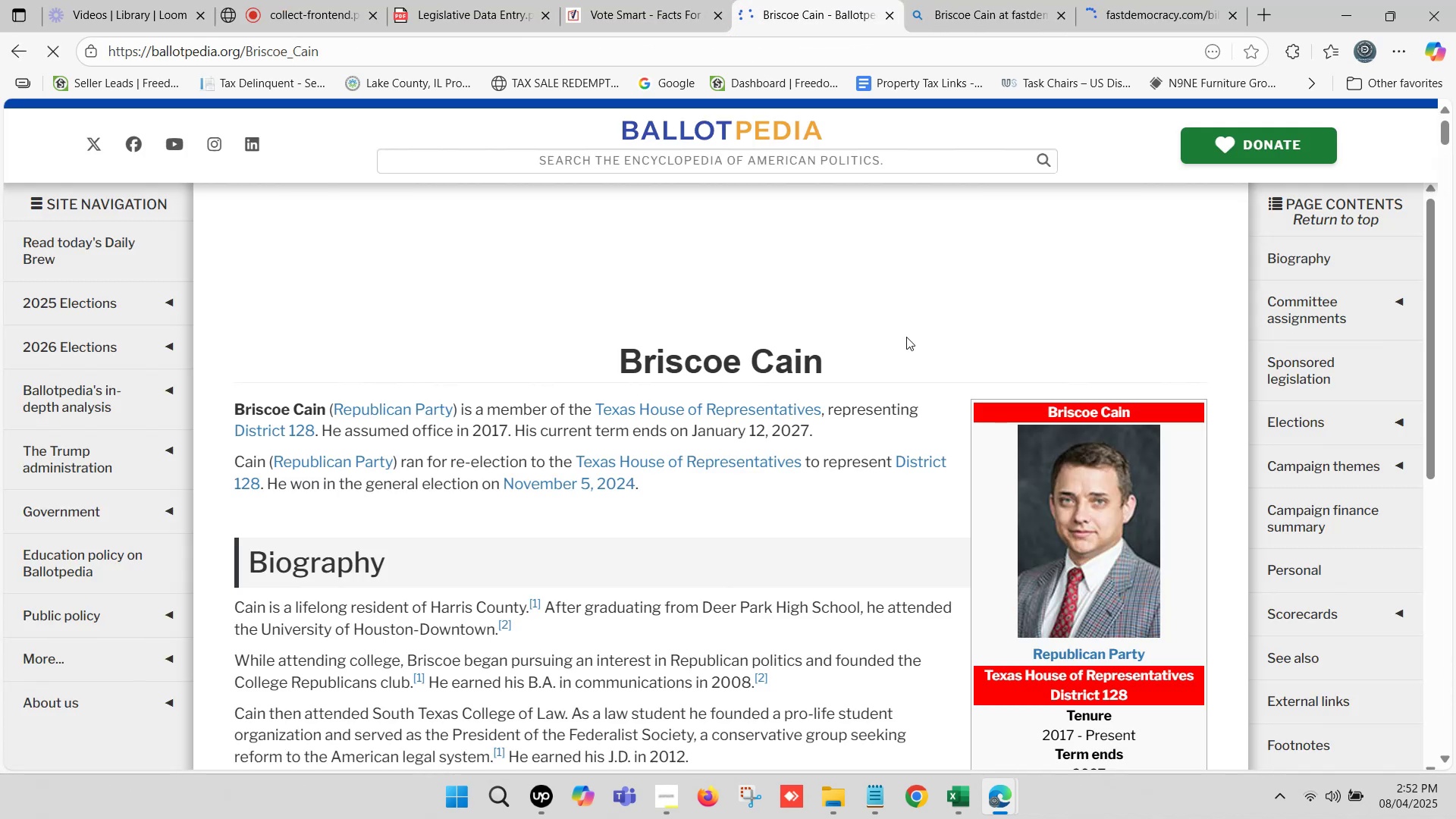 
scroll: coordinate [914, 340], scroll_direction: down, amount: 1.0
 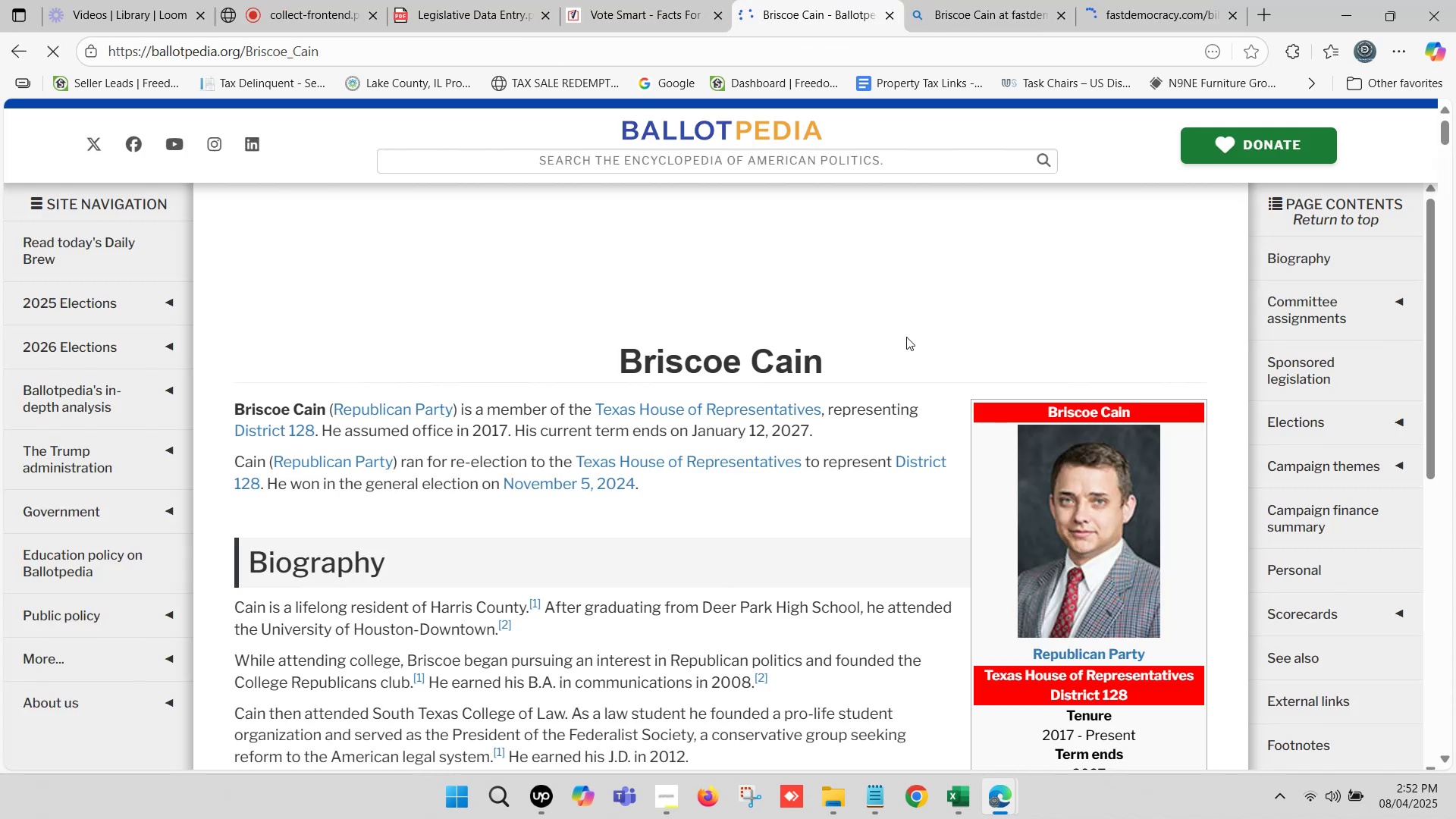 
left_click([672, 0])
 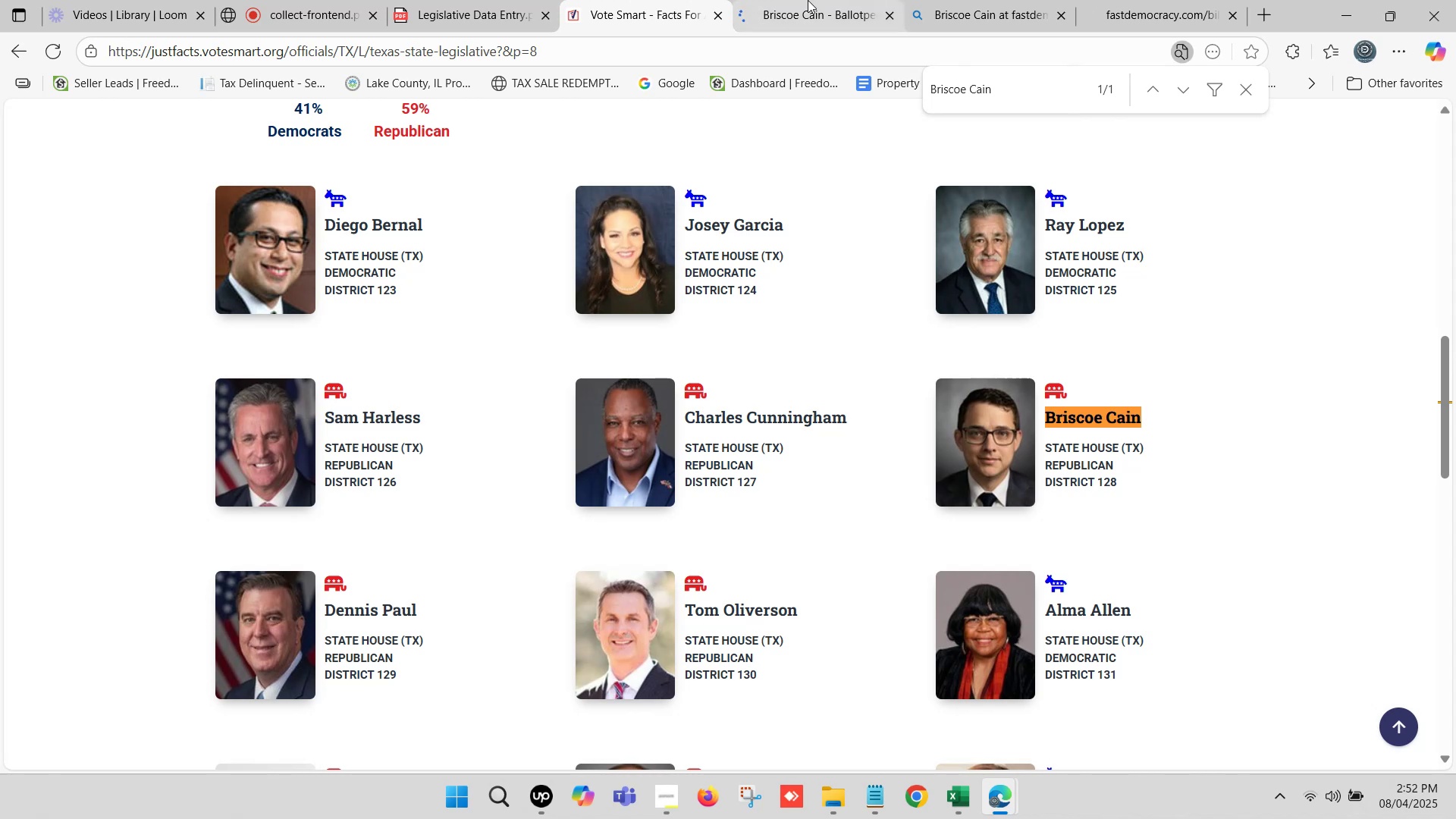 
left_click([808, 0])
 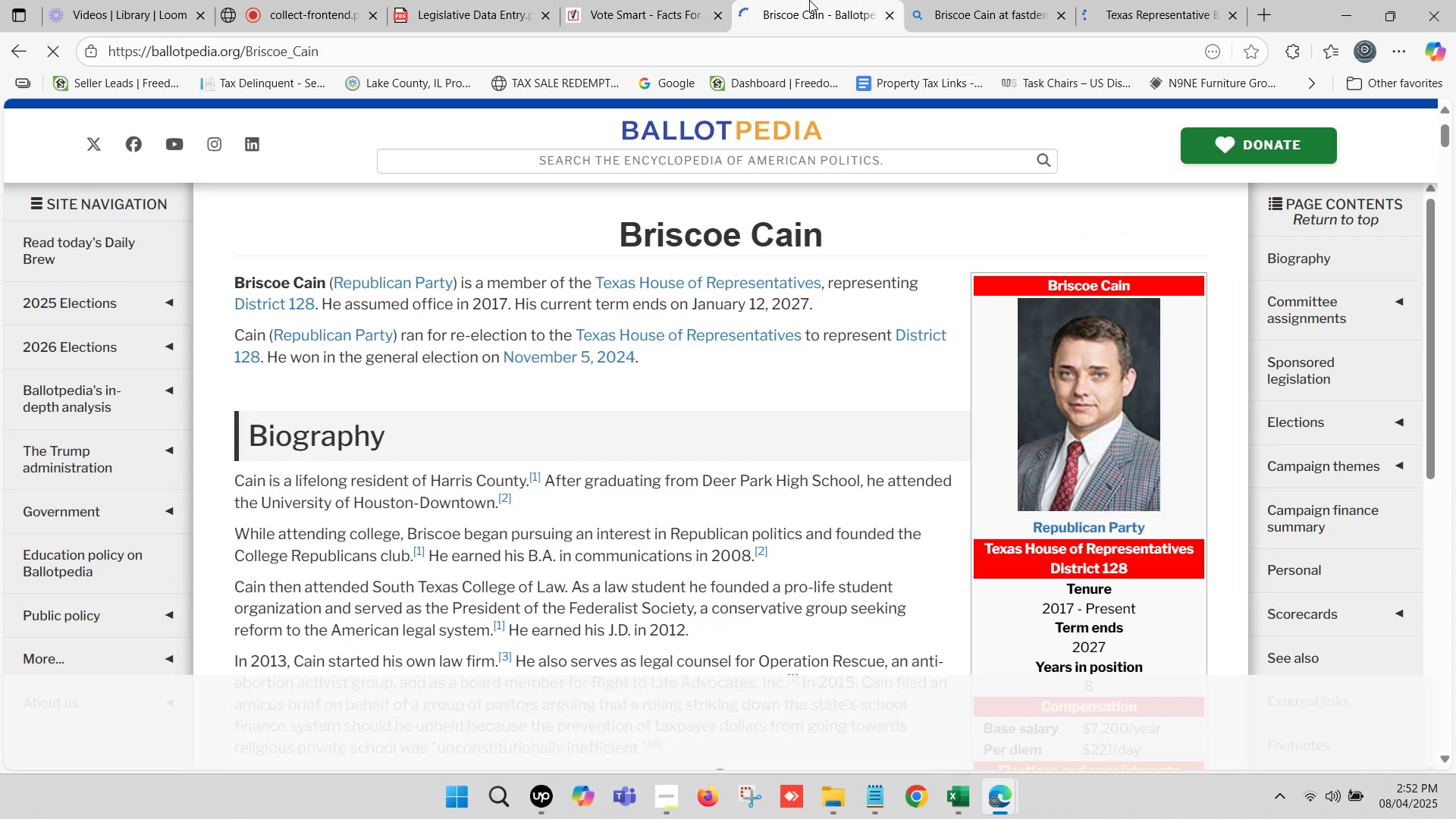 
scroll: coordinate [1080, 431], scroll_direction: down, amount: 4.0
 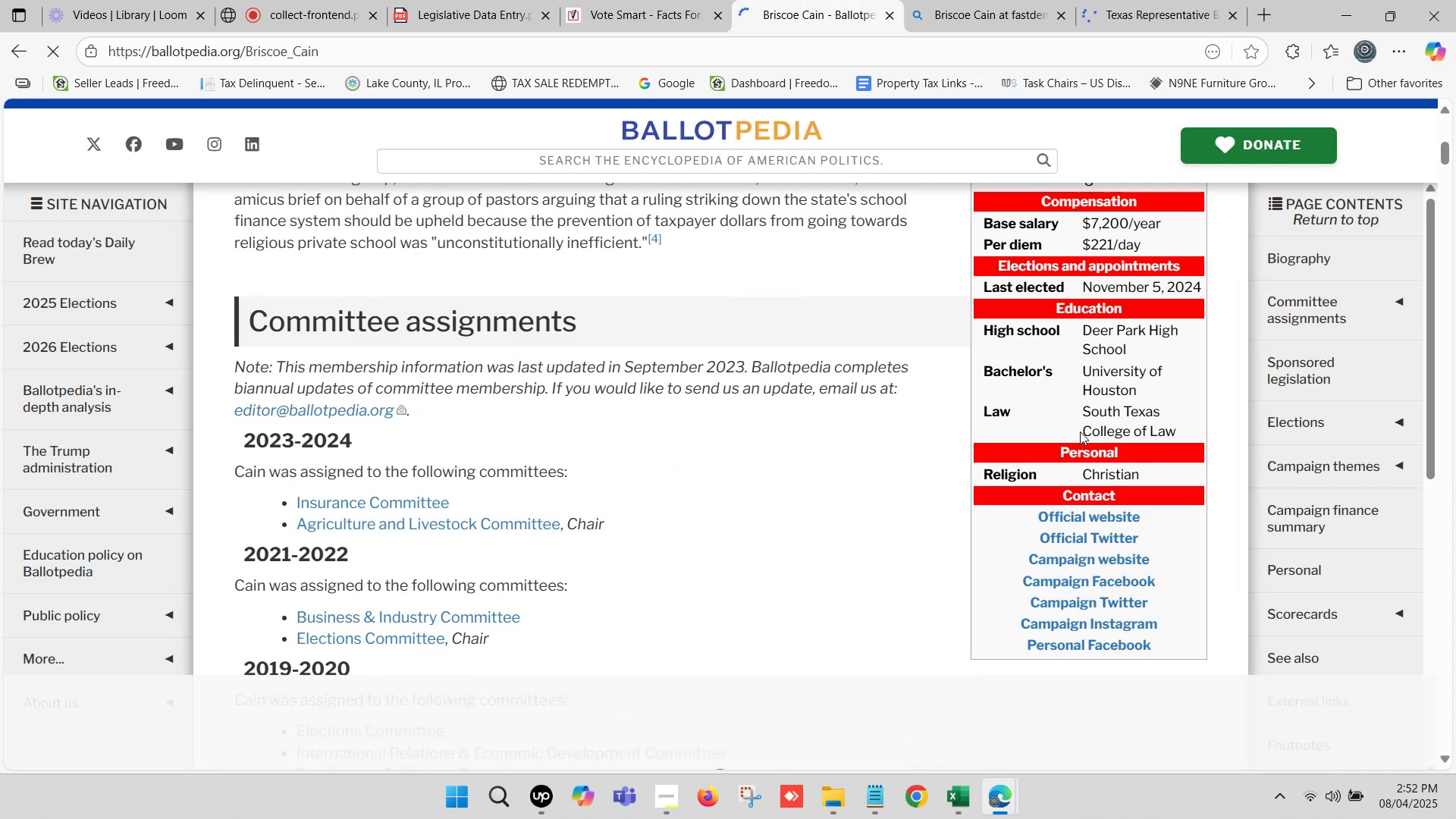 
hold_key(key=ControlLeft, duration=1.5)
left_click([1091, 517])
 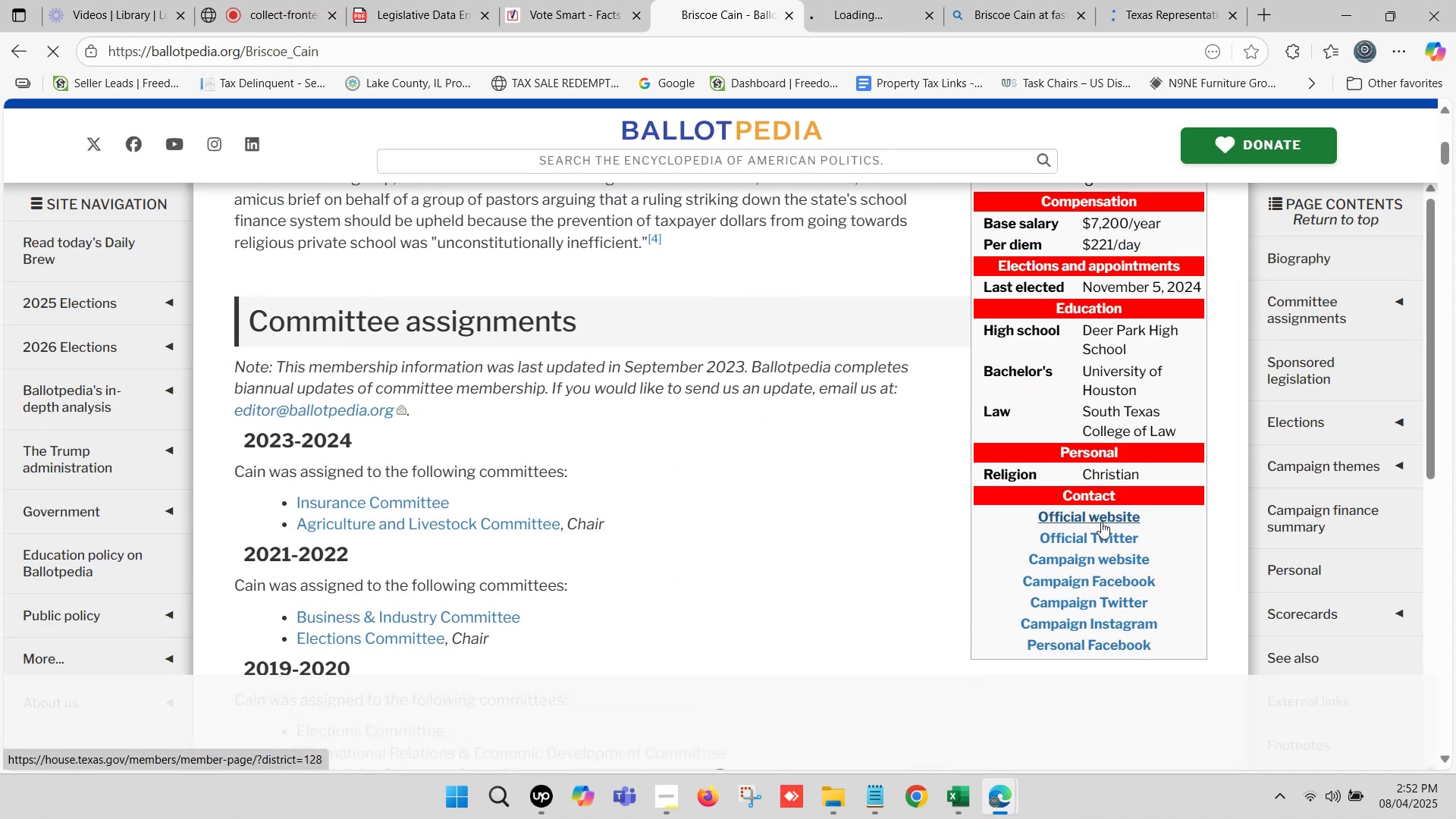 
hold_key(key=ControlLeft, duration=0.85)
left_click([1103, 556])
 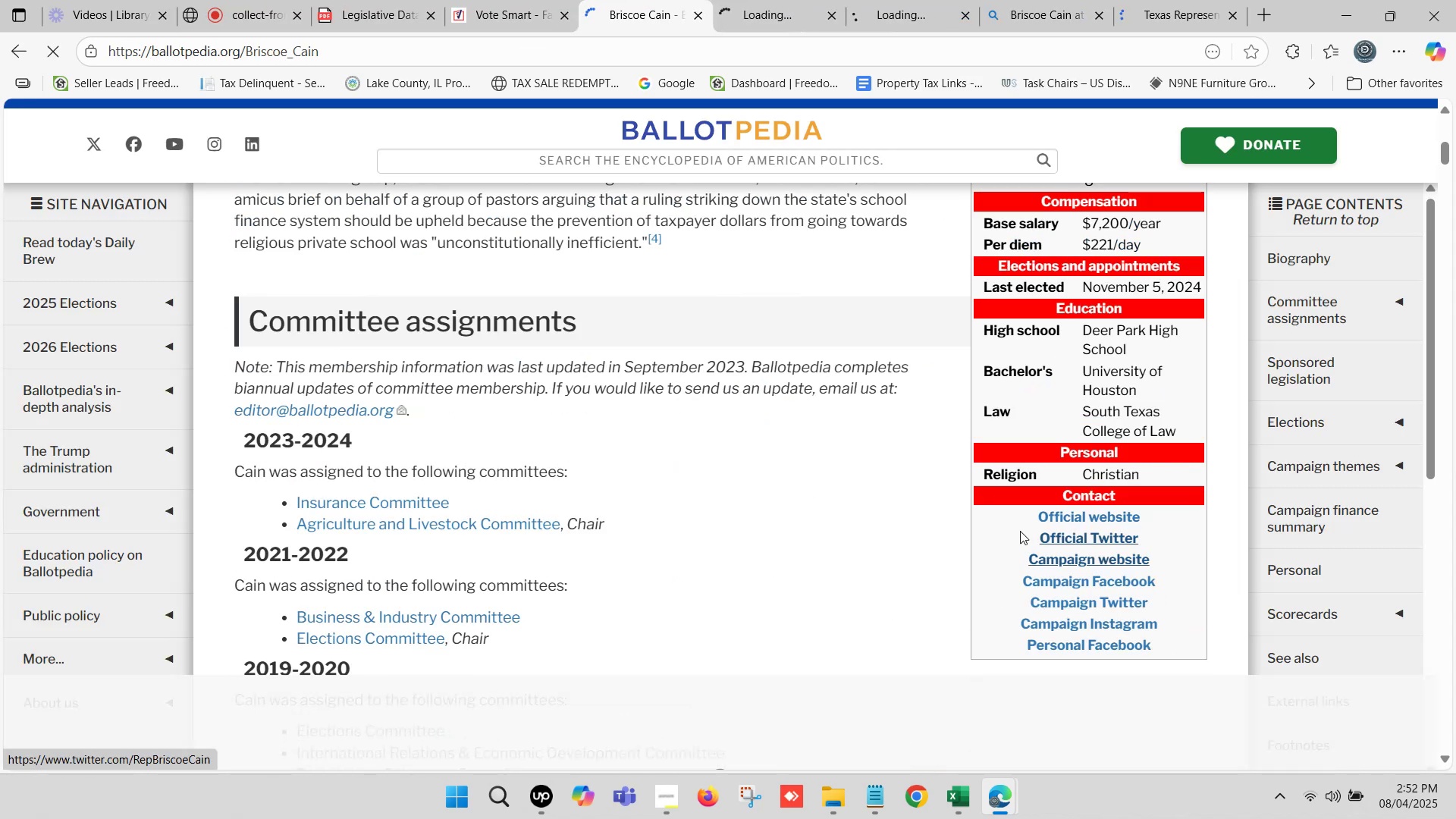 
scroll: coordinate [726, 365], scroll_direction: up, amount: 5.0
 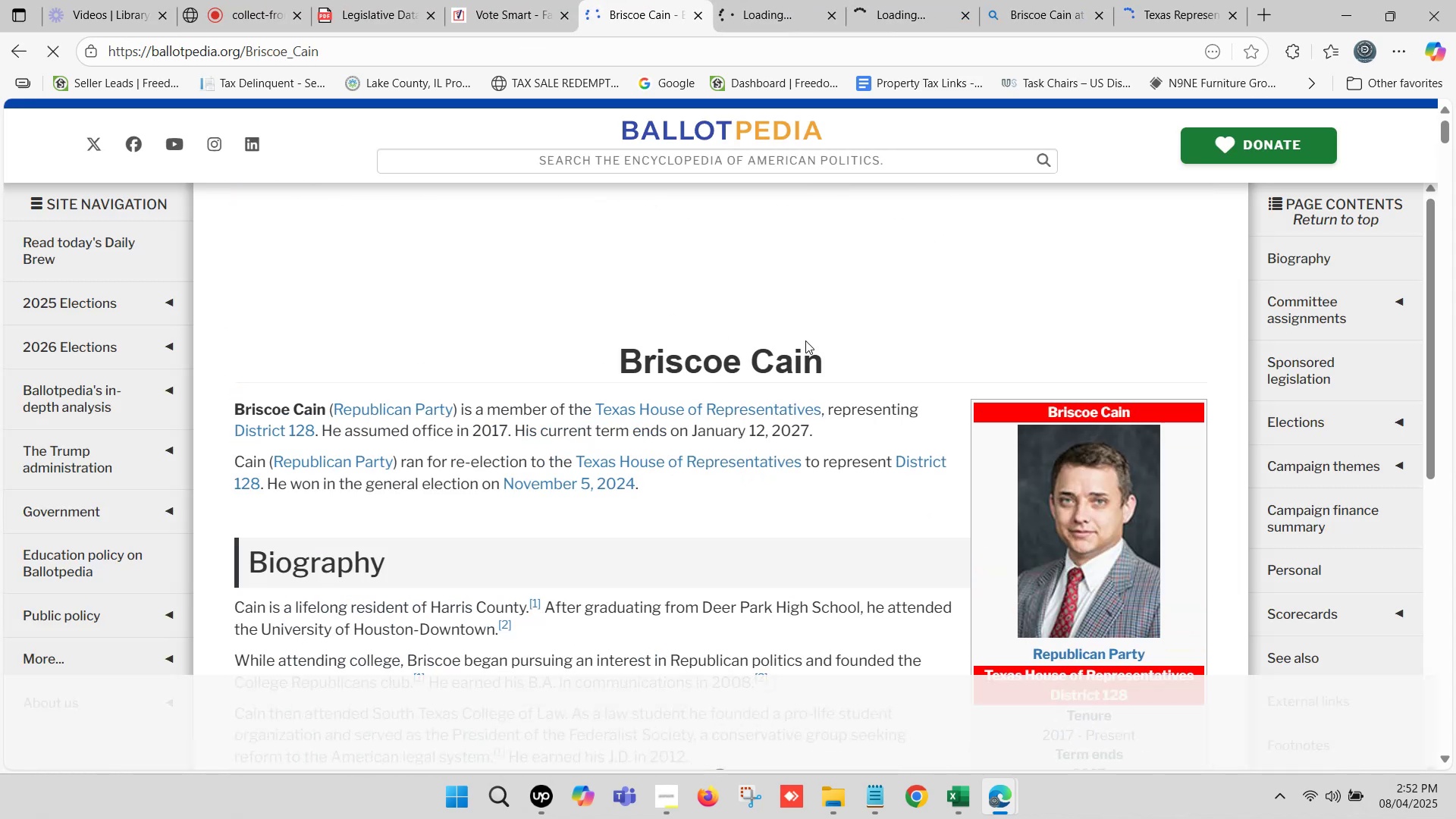 
left_click_drag(start_coordinate=[818, 359], to_coordinate=[626, 362])
 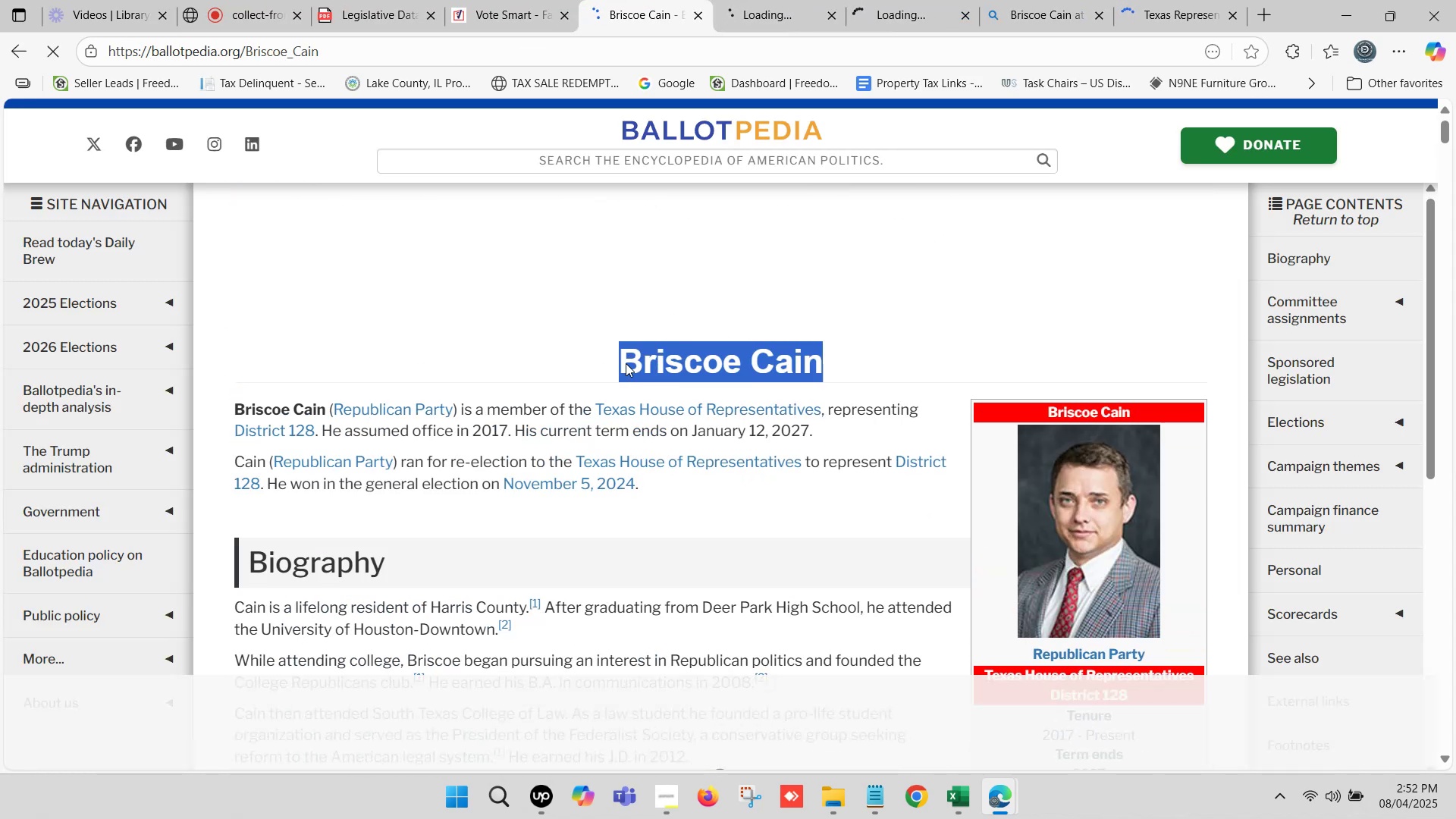 
key(Control+C)
 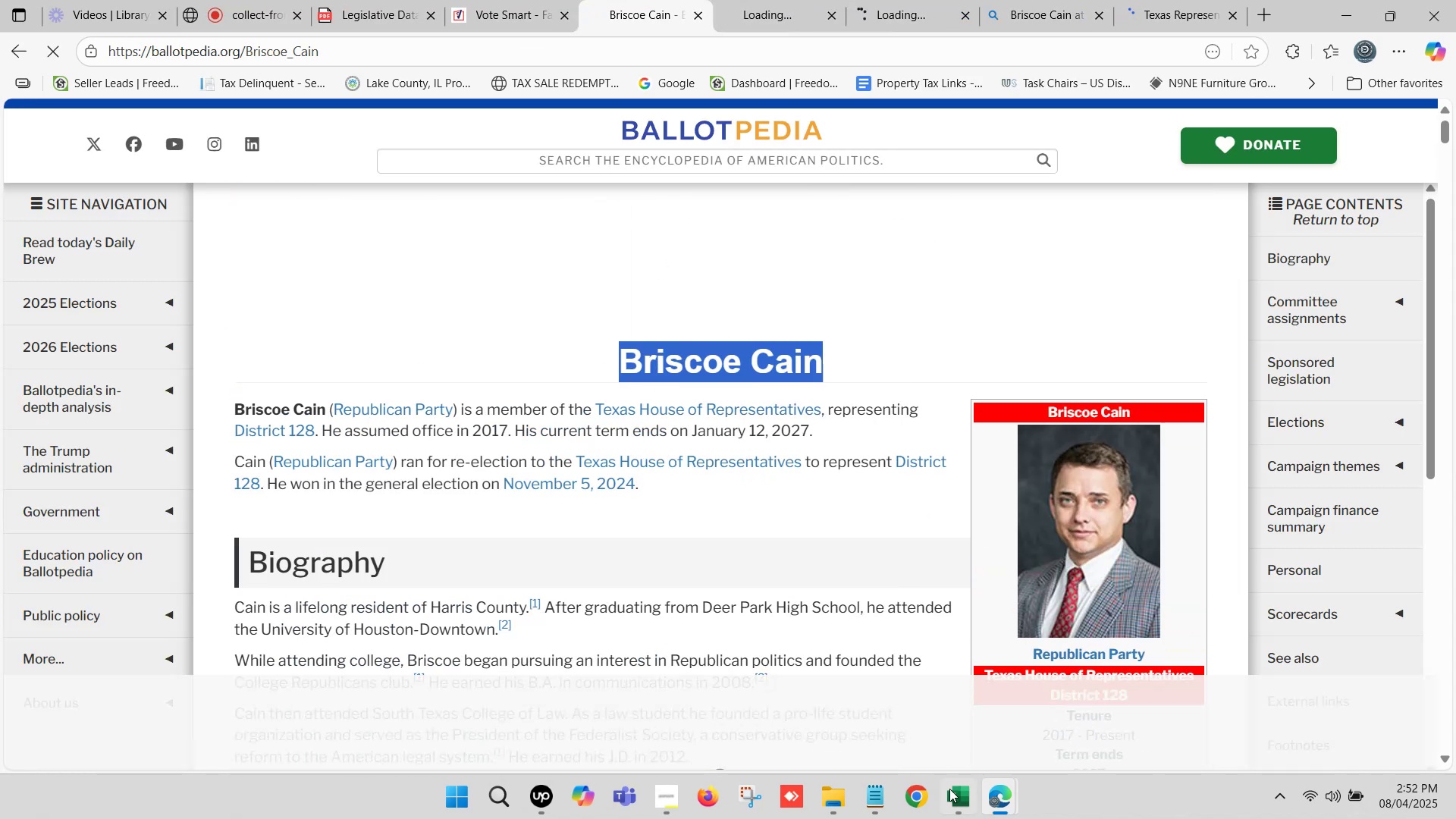 
left_click([947, 795])
 